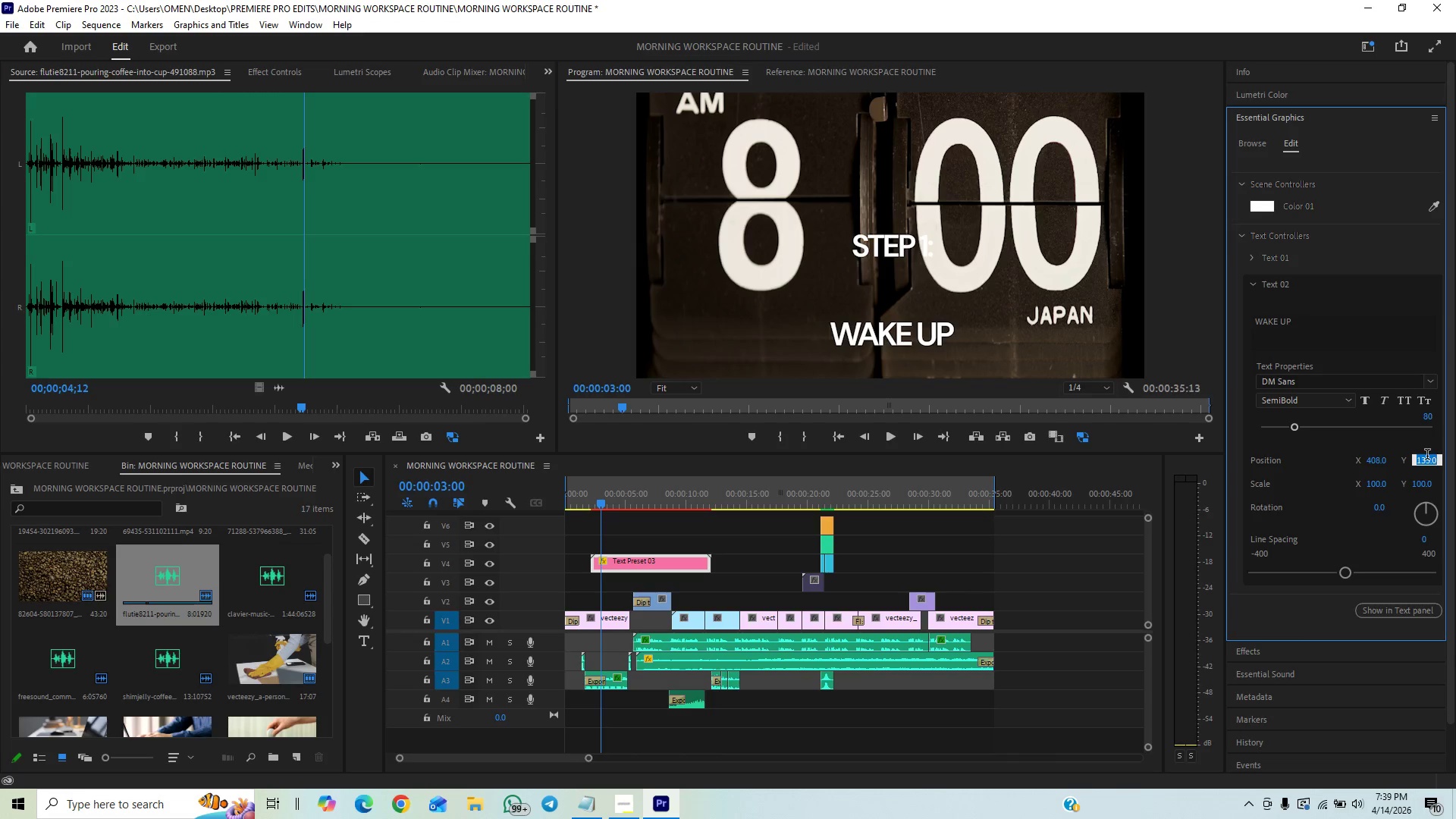 
type(130)
 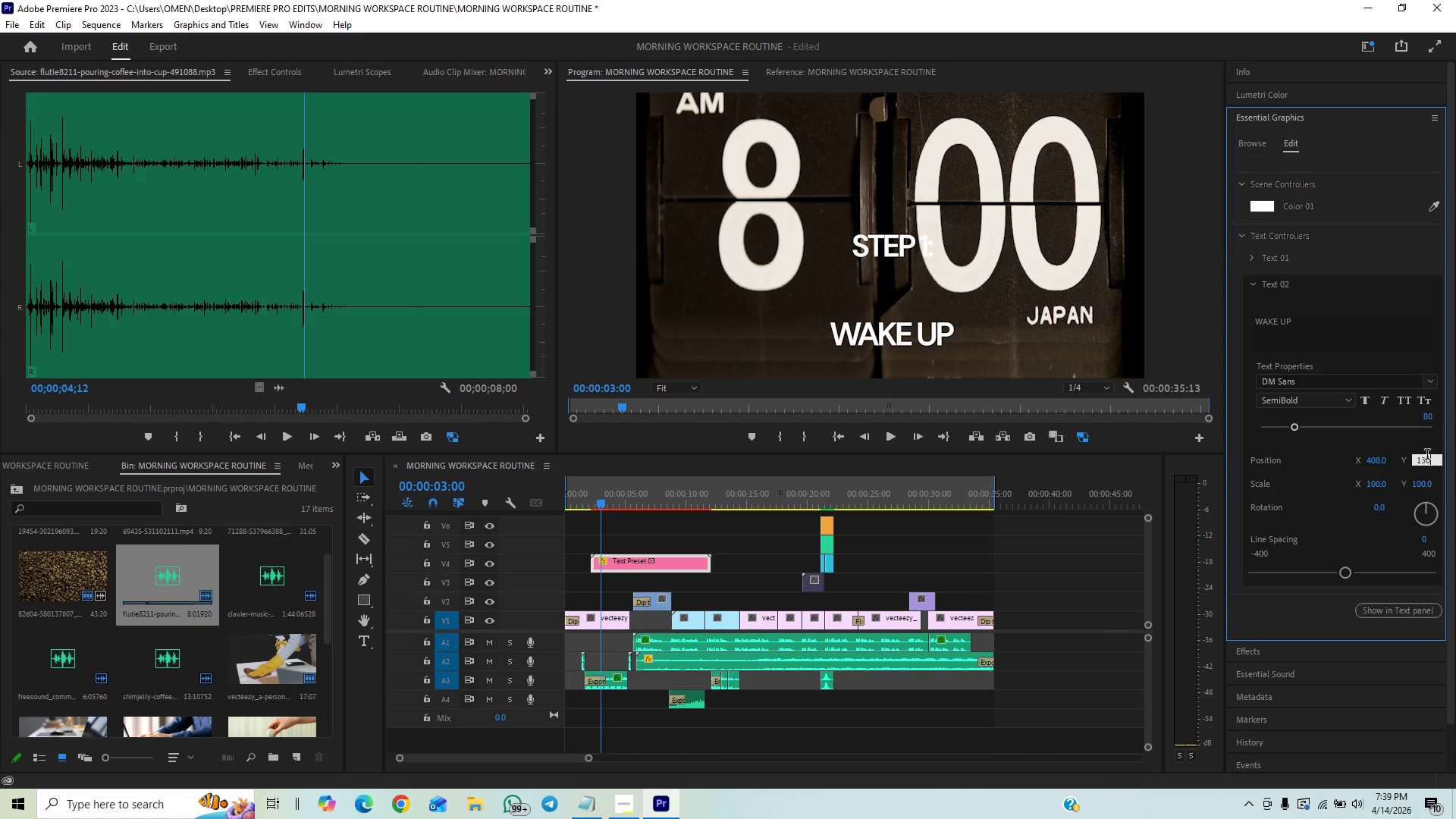 
key(Enter)
 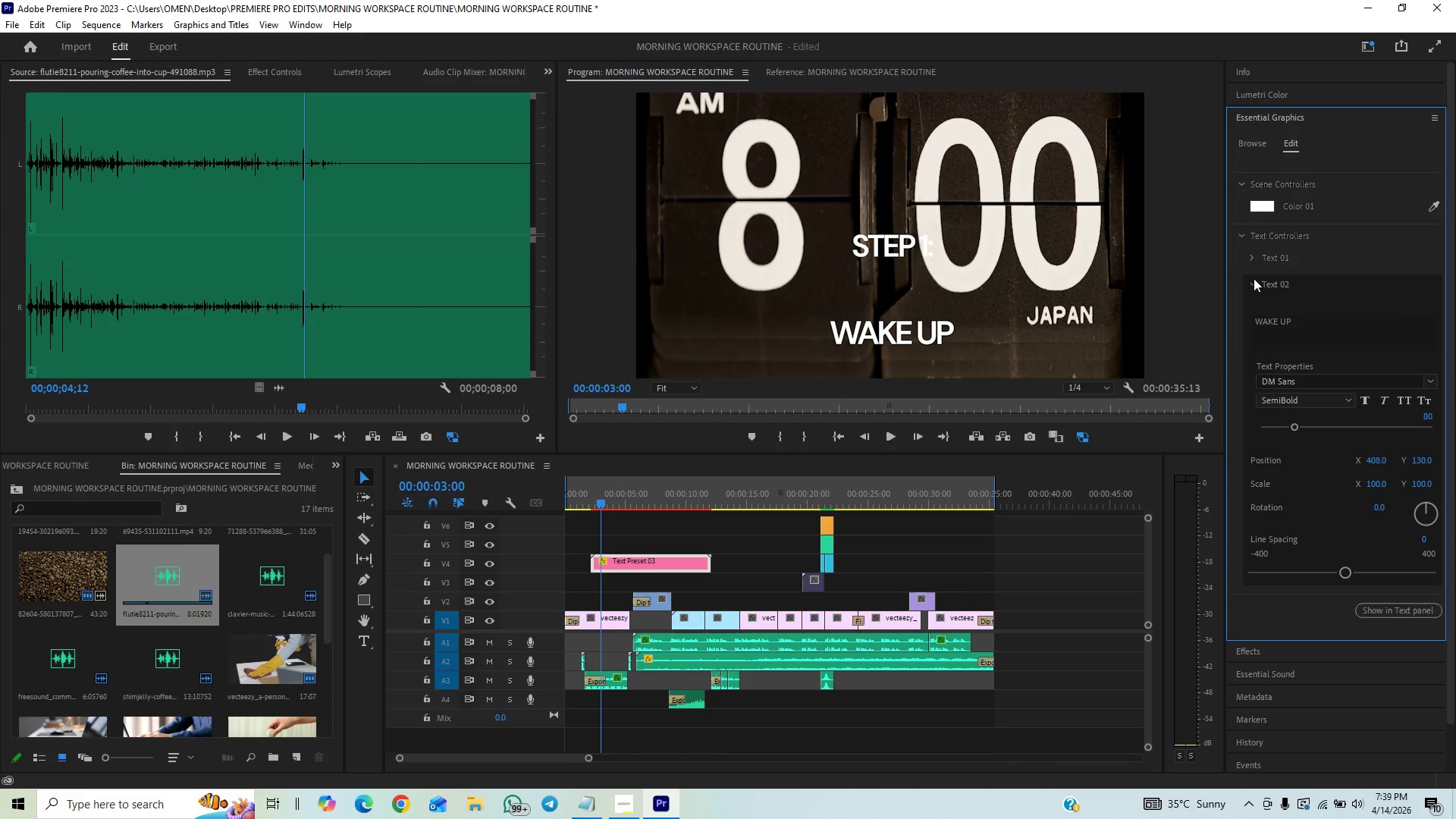 
left_click([1249, 257])
 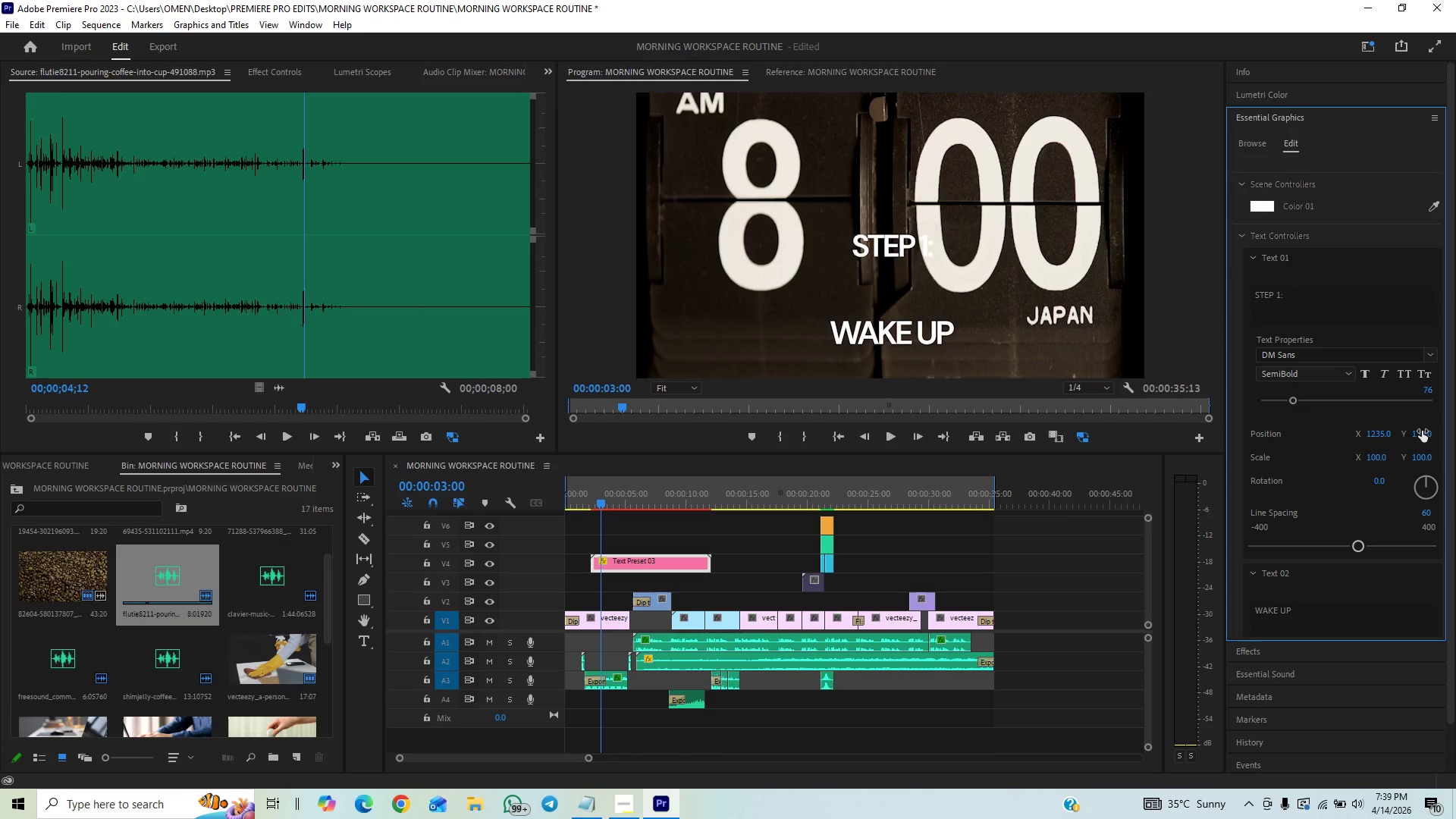 
left_click_drag(start_coordinate=[1424, 433], to_coordinate=[1453, 426])
 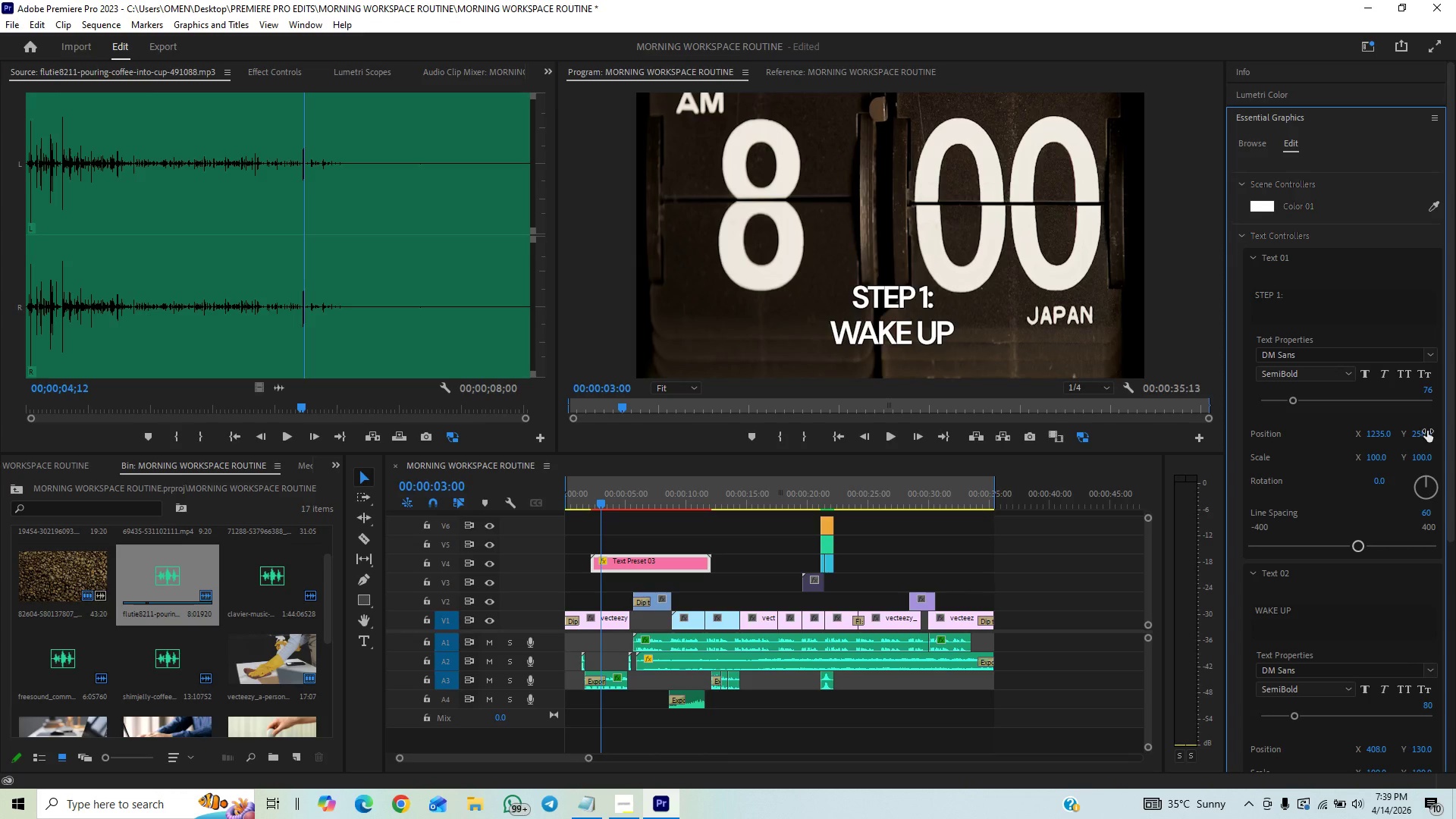 
left_click([1427, 431])
 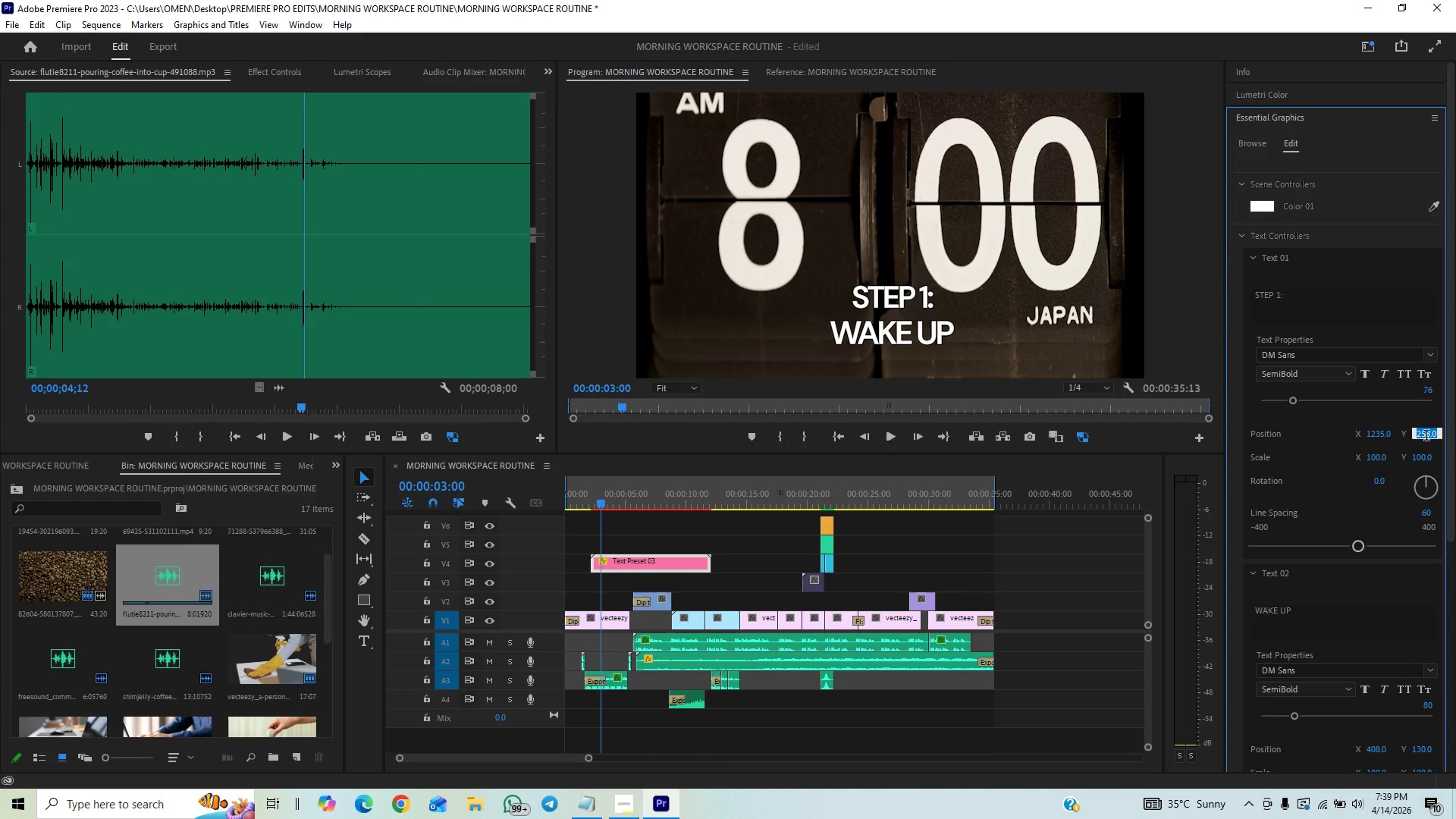 
type(26)
 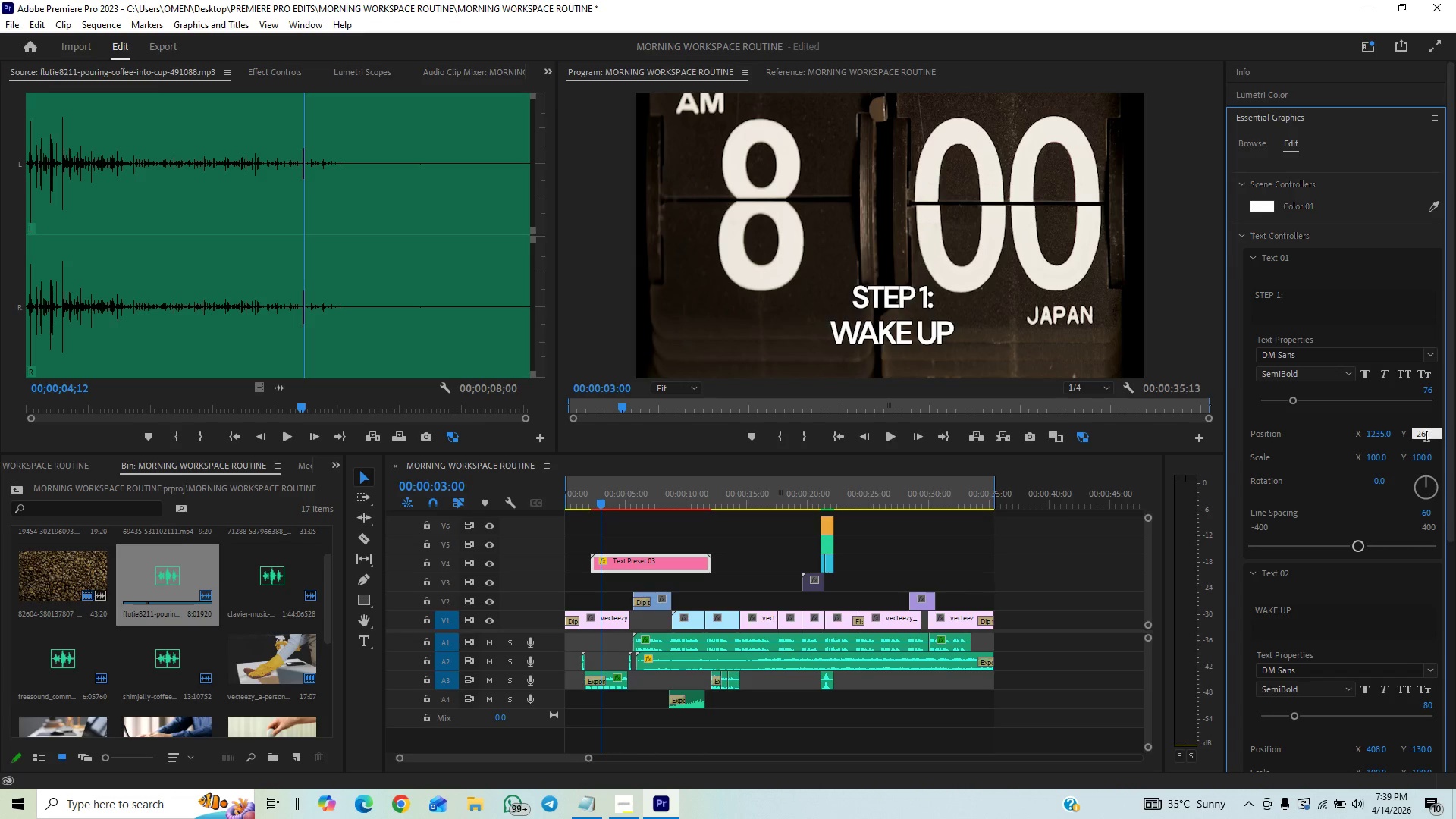 
key(0)
 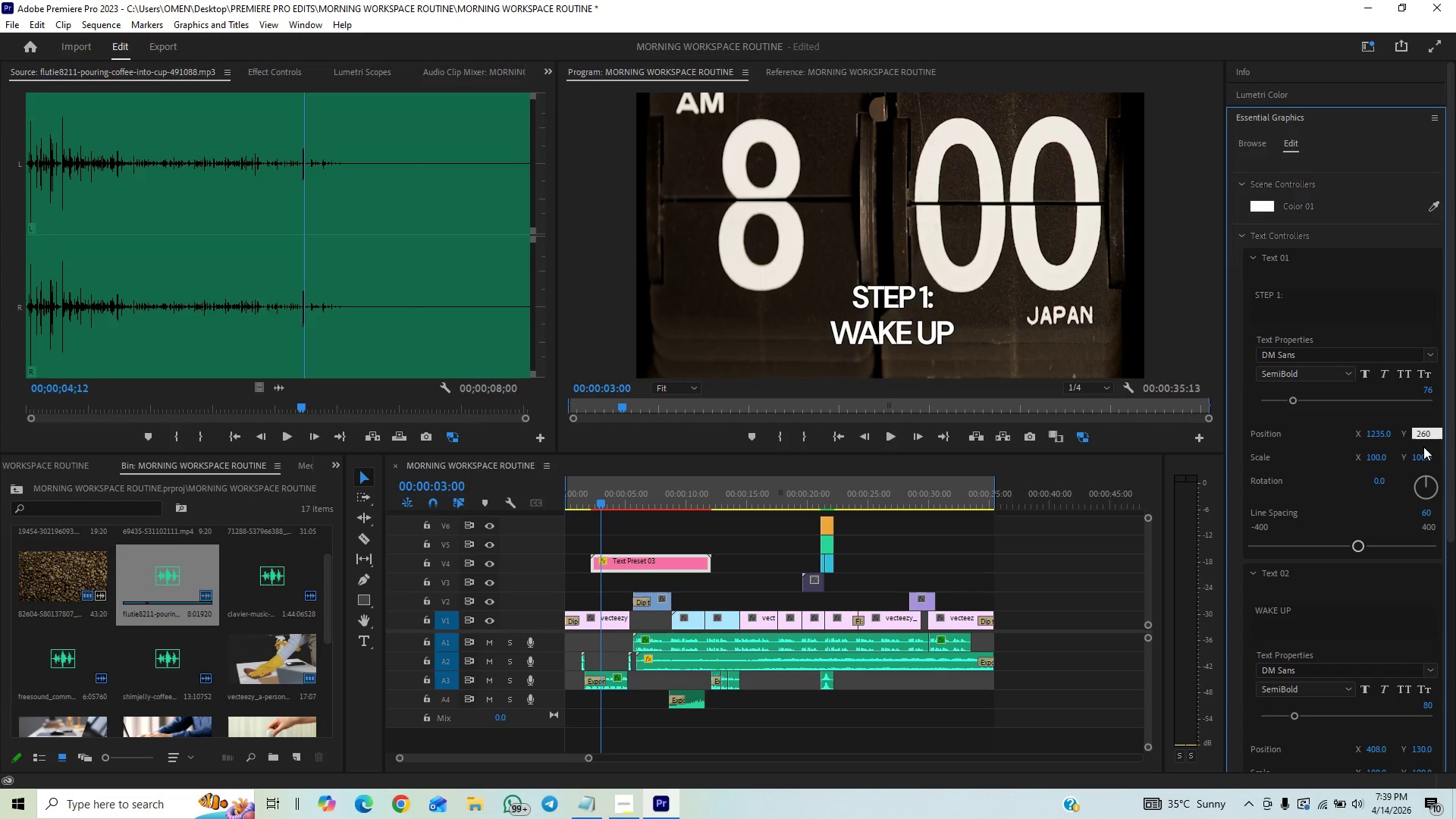 
key(Enter)
 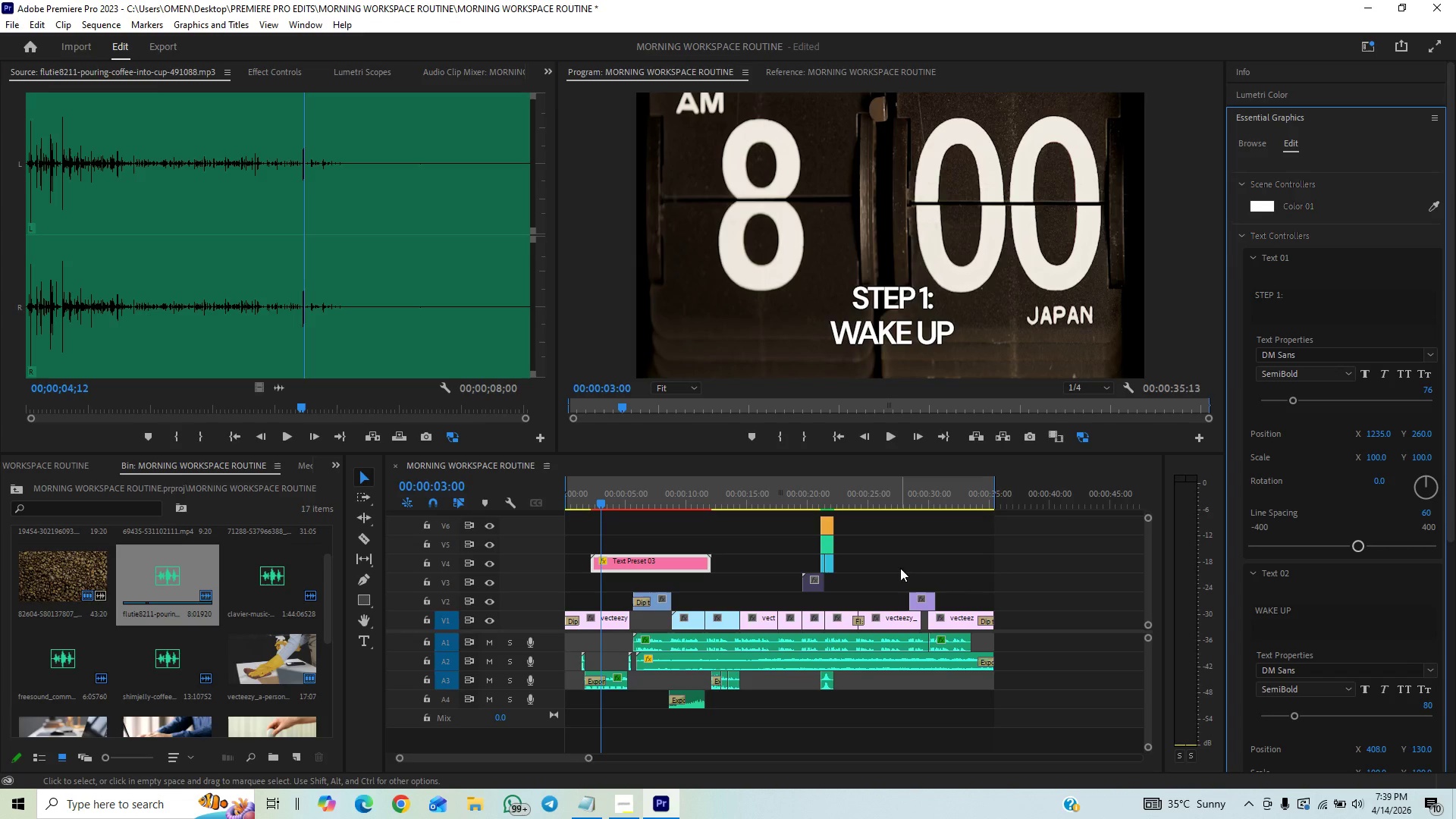 
key(Control+S)
 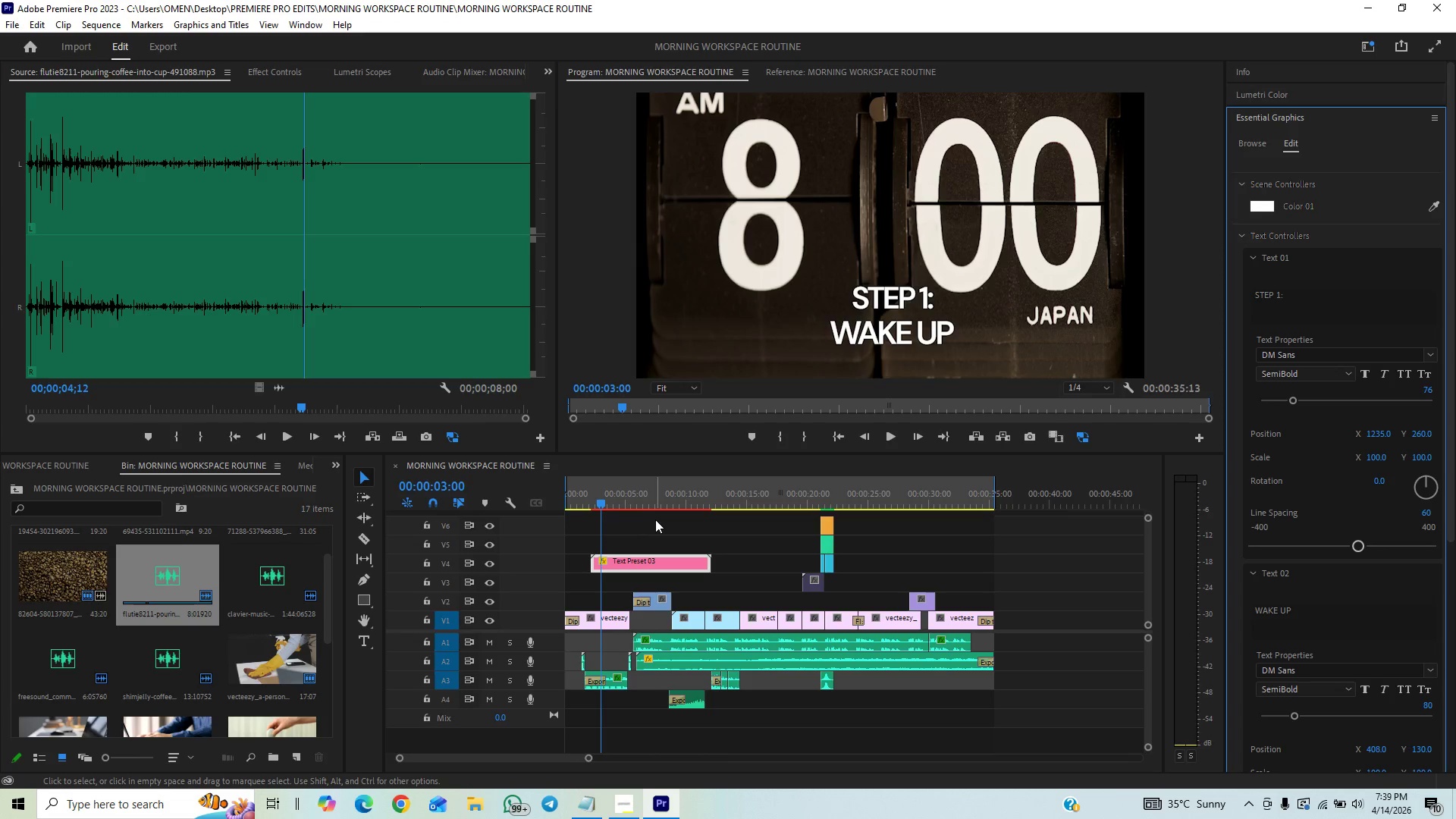 
left_click_drag(start_coordinate=[581, 498], to_coordinate=[576, 500])
 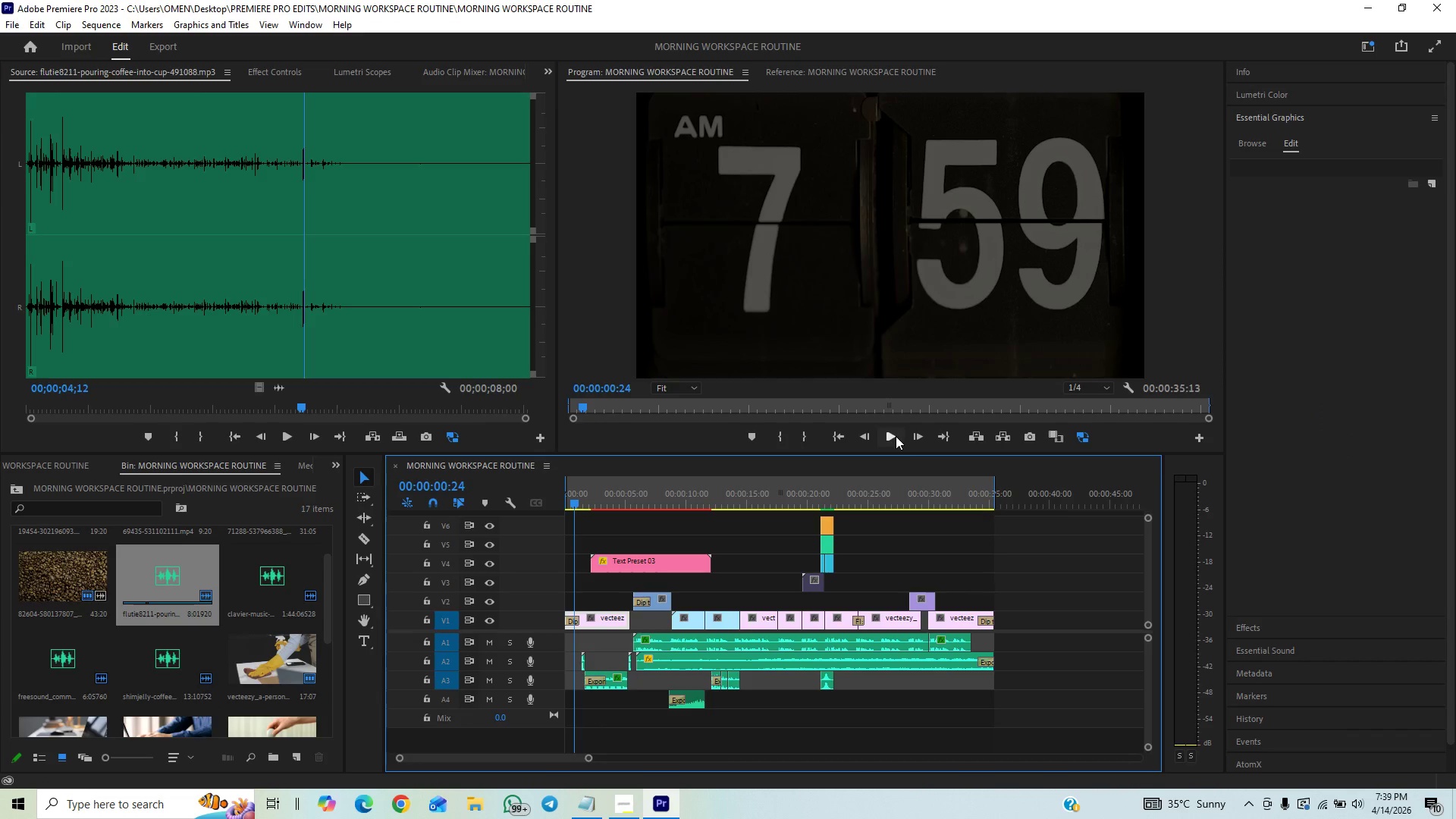 
left_click([896, 435])
 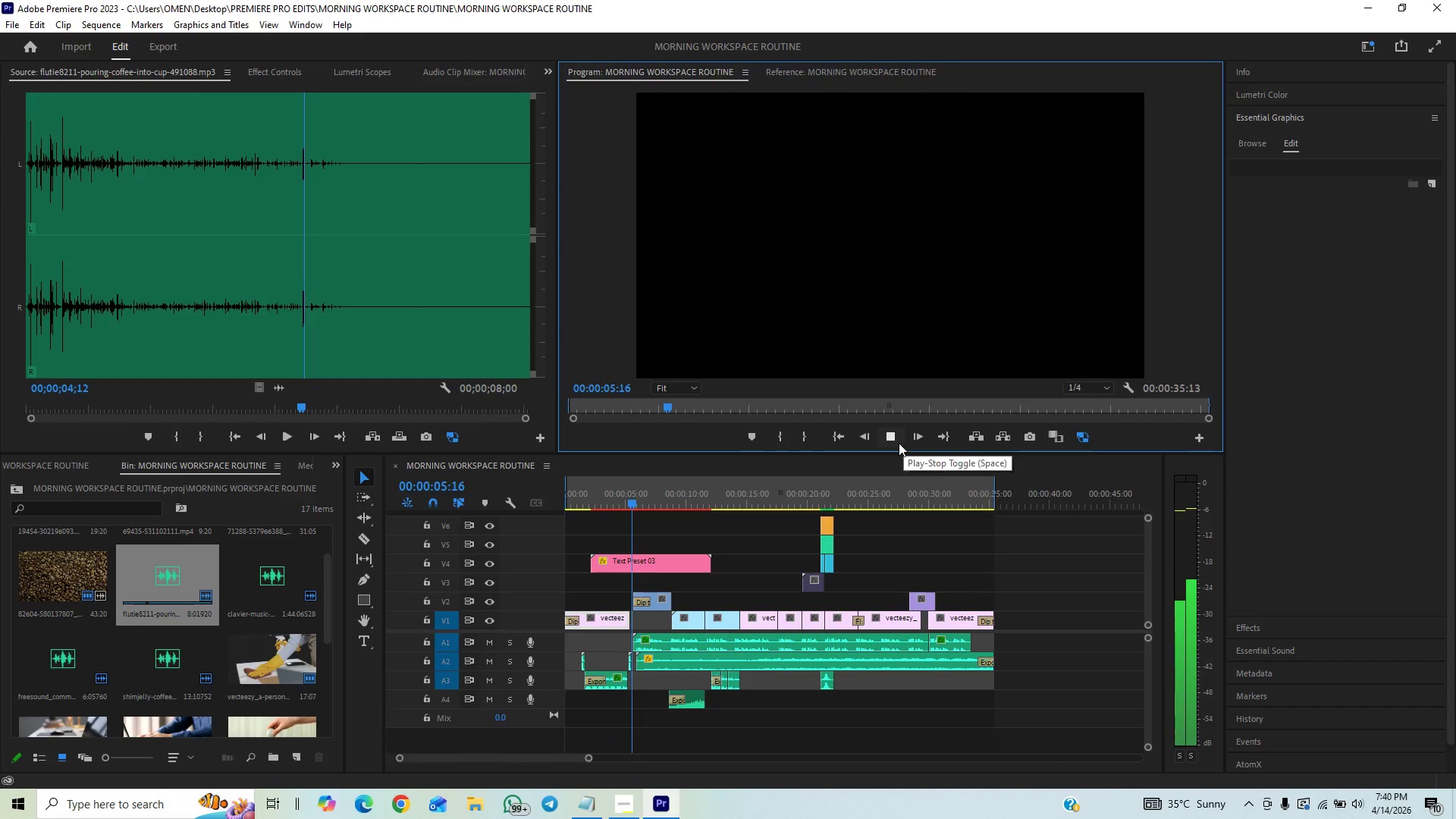 
wait(6.5)
 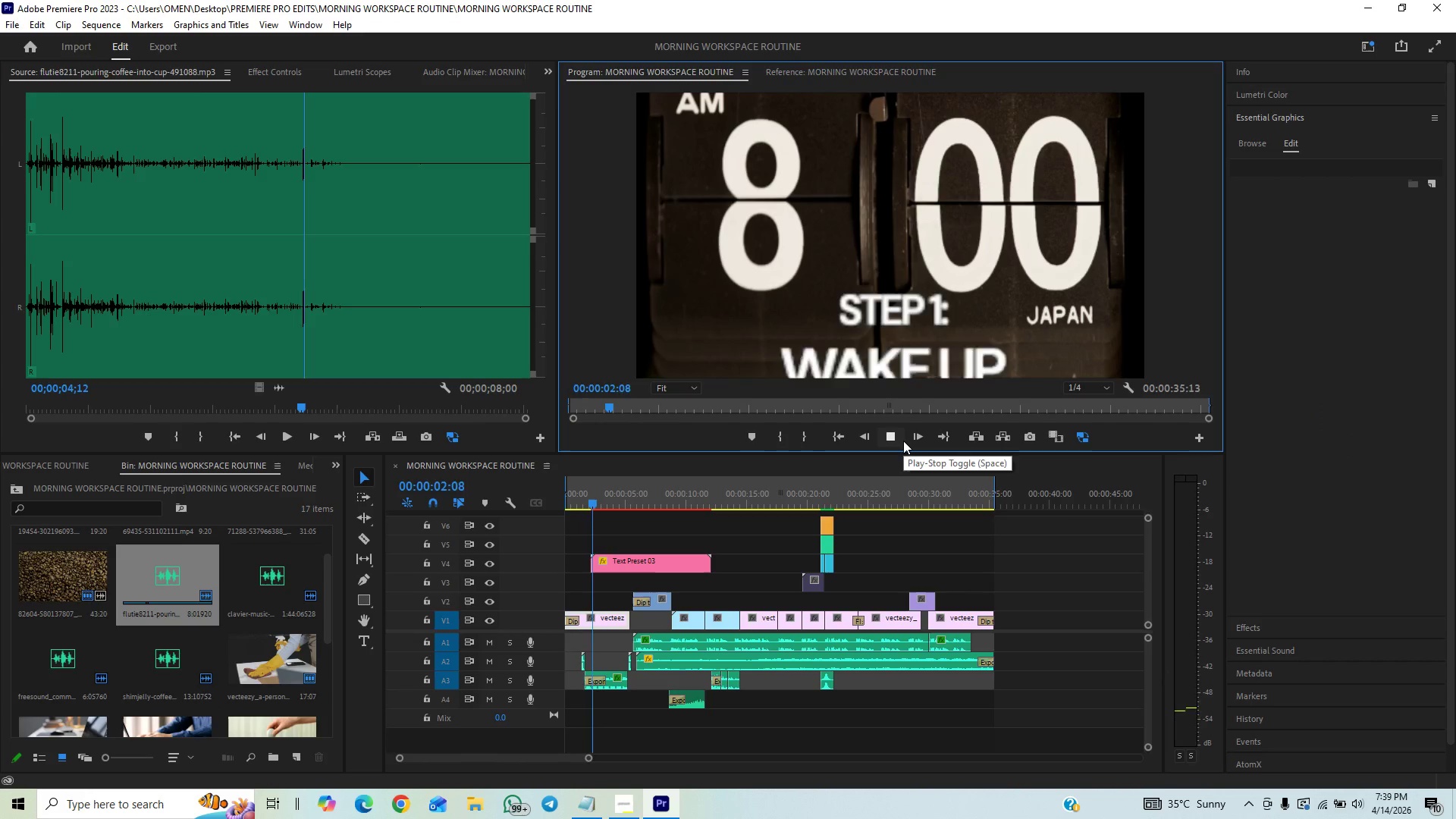 
left_click([893, 439])
 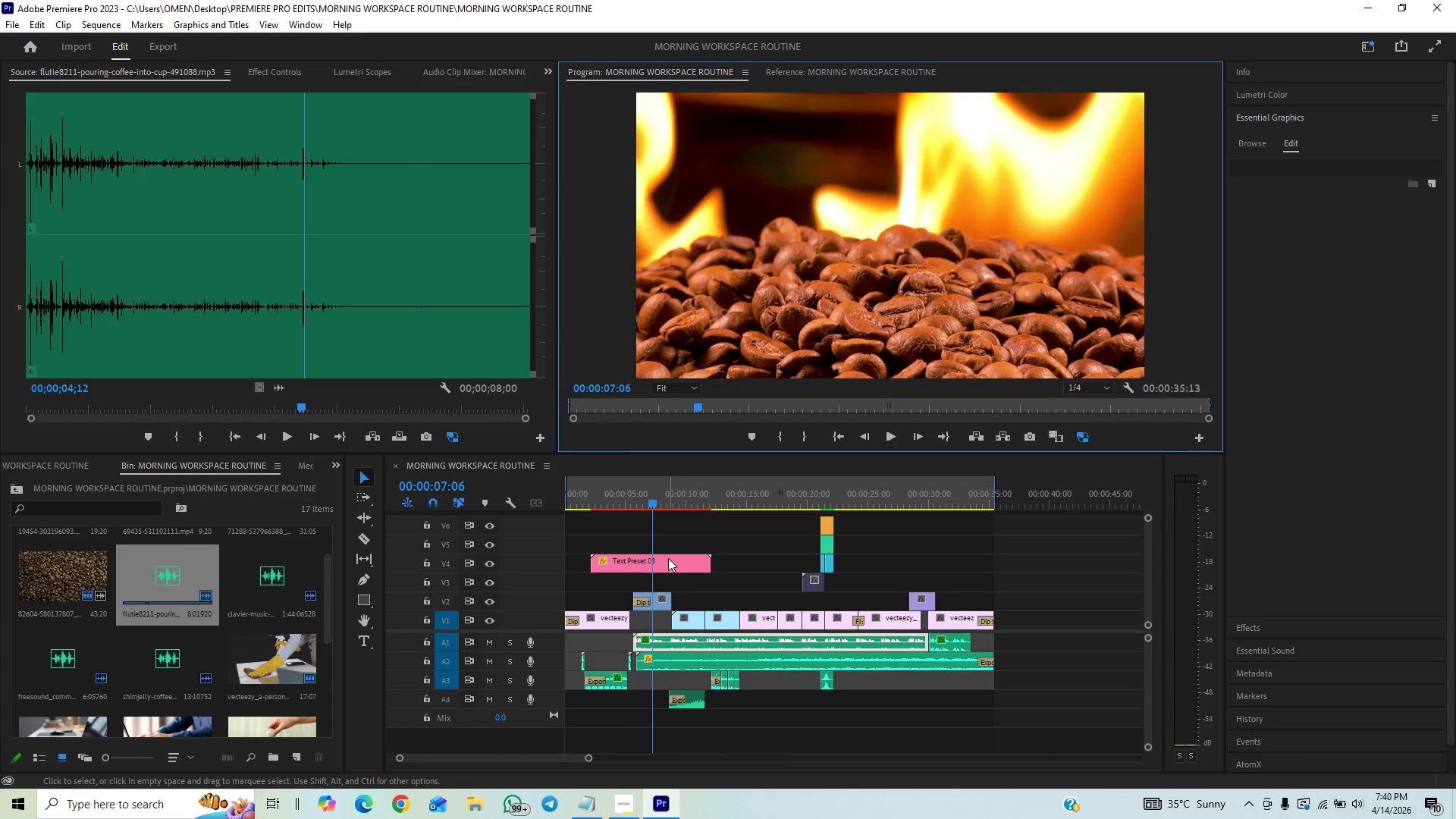 
left_click([668, 558])
 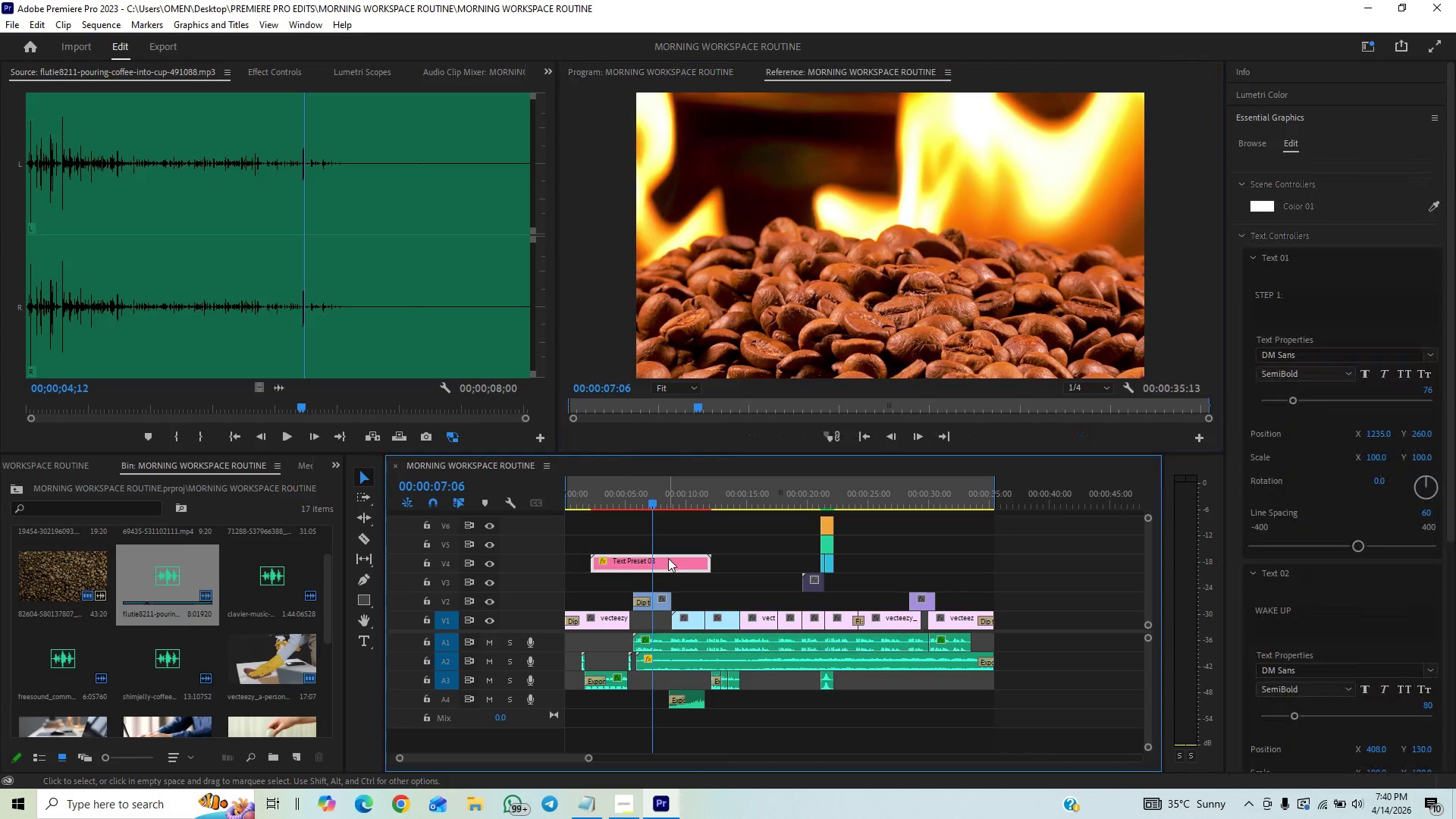 
right_click([668, 558])
 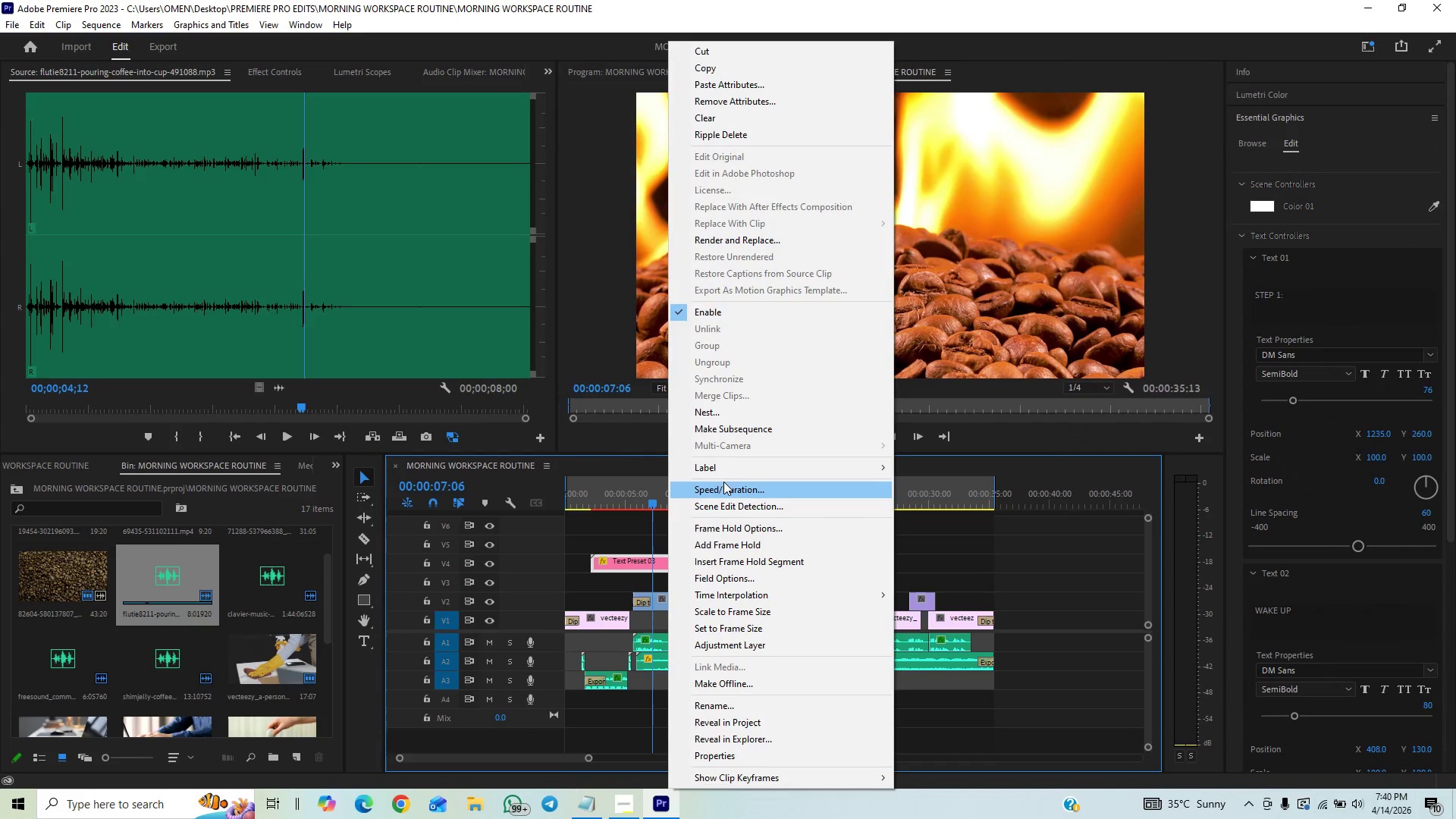 
left_click([723, 485])
 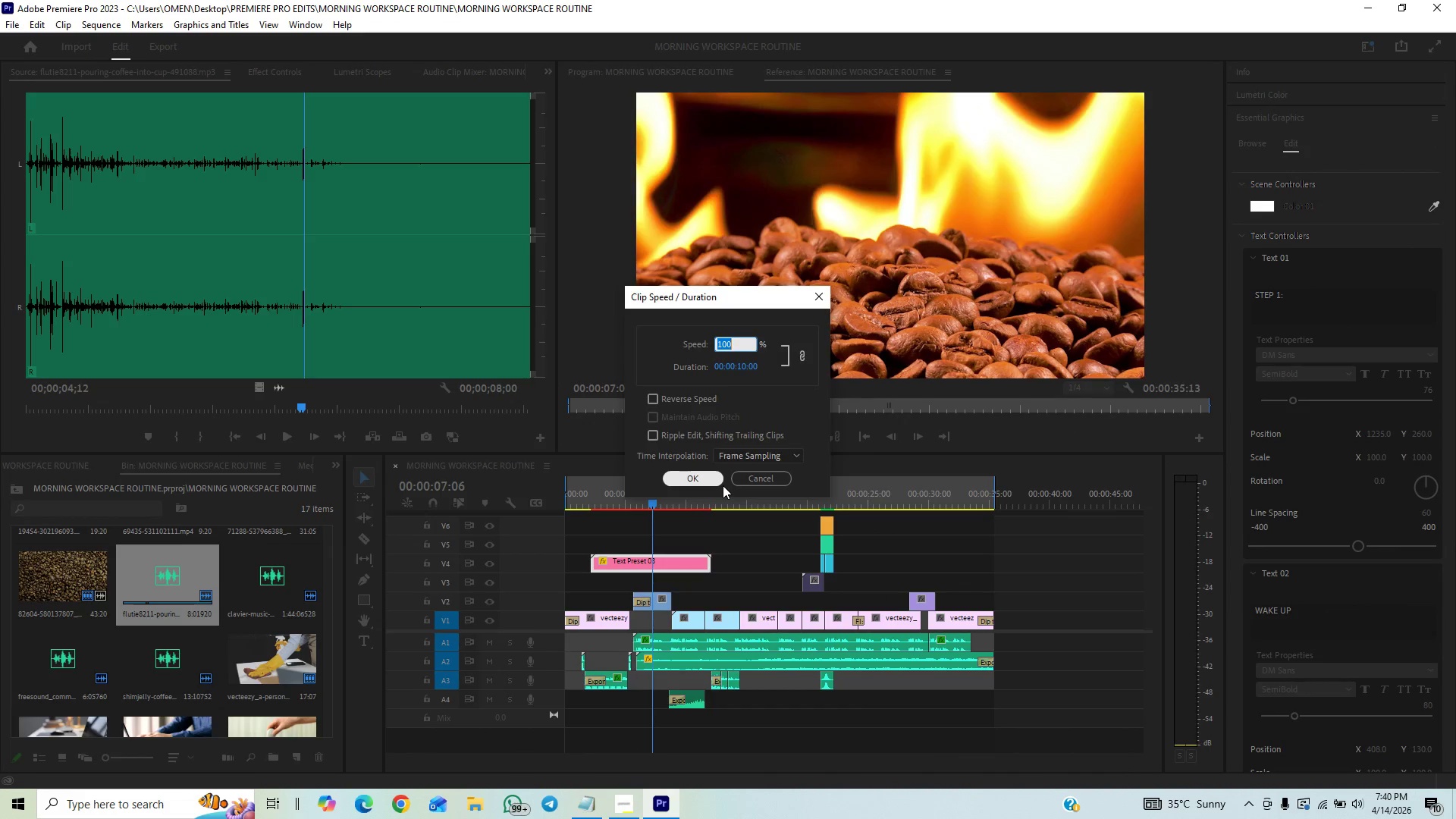 
type(75)
 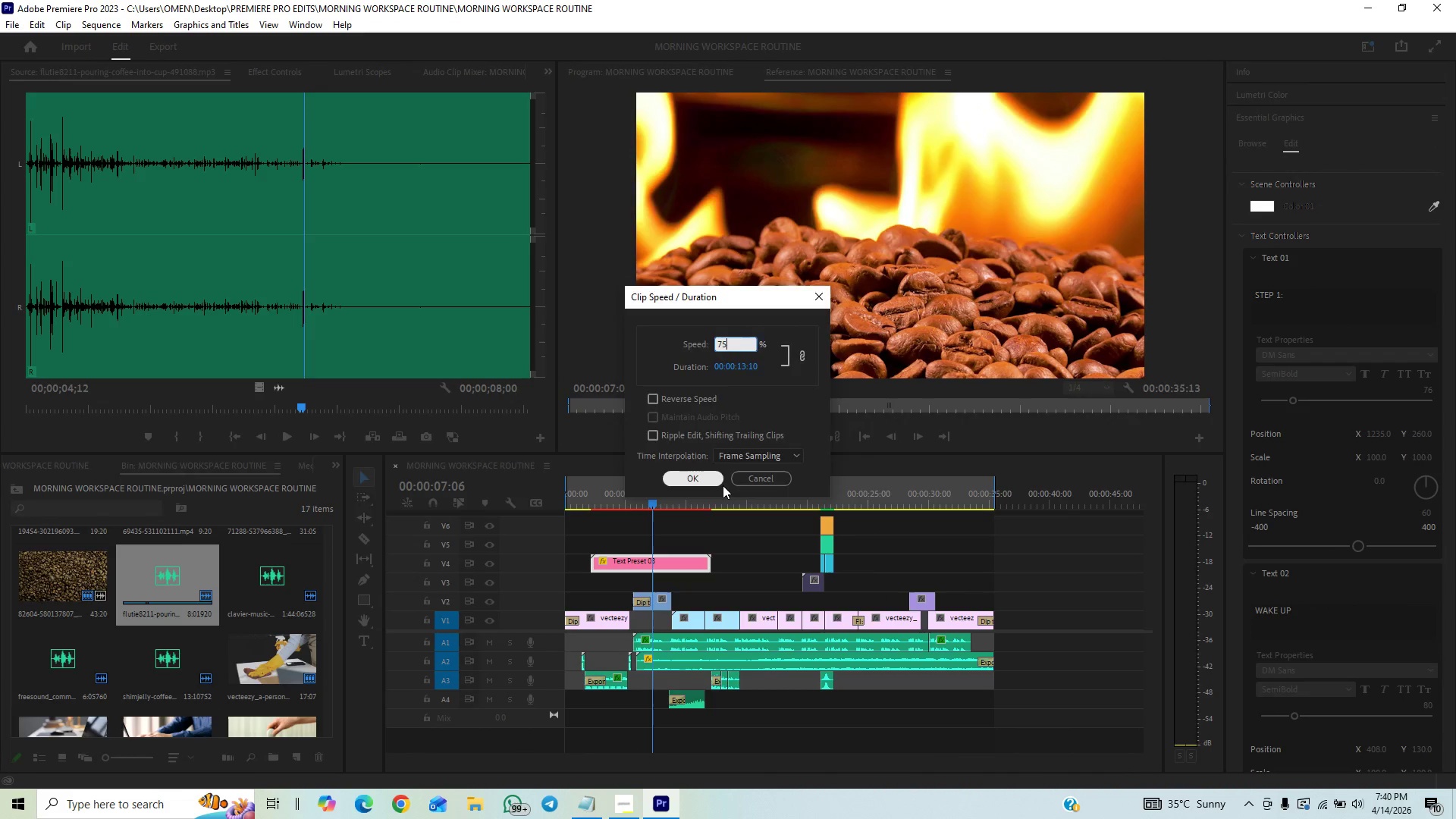 
key(Enter)
 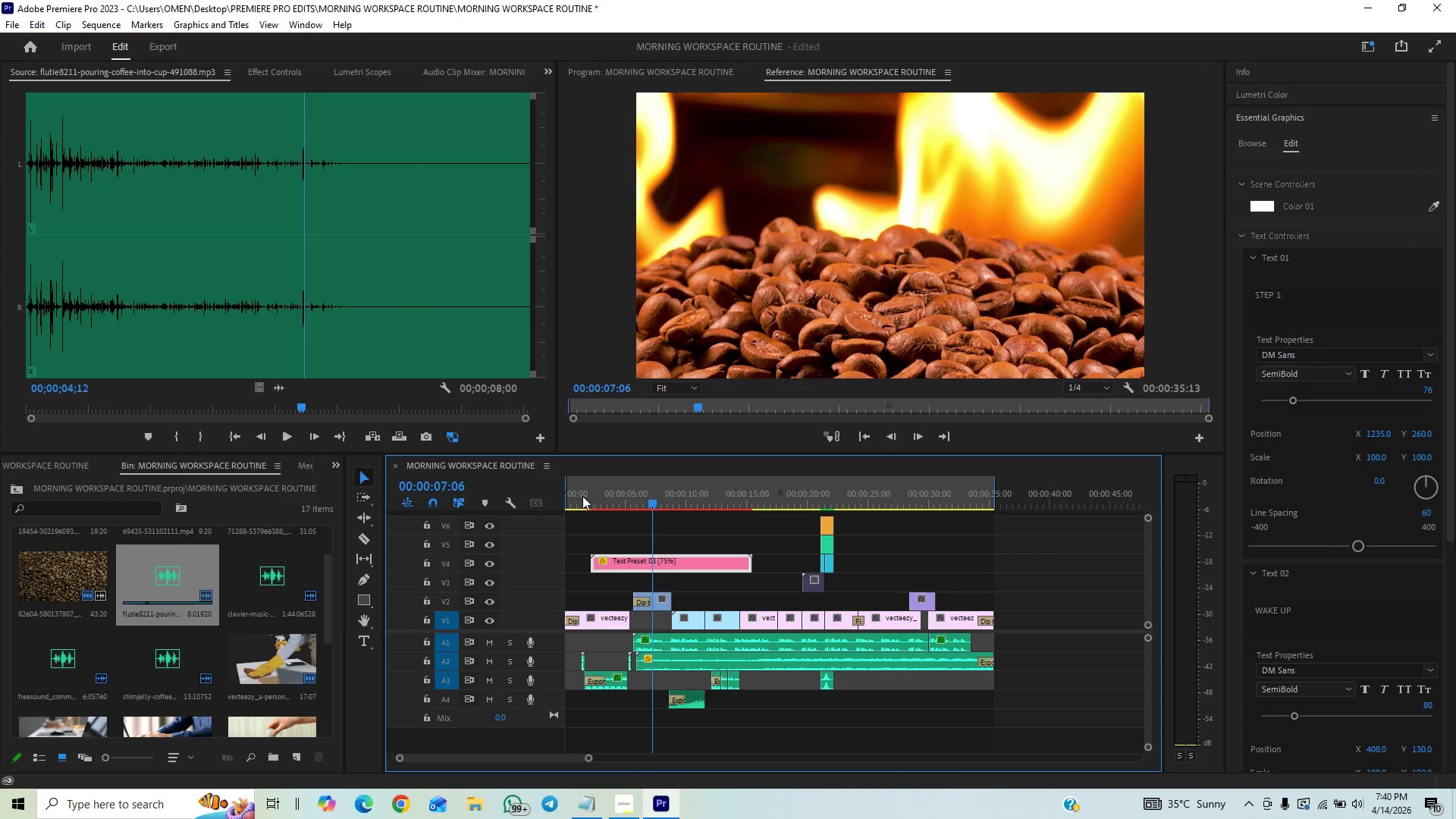 
left_click([579, 502])
 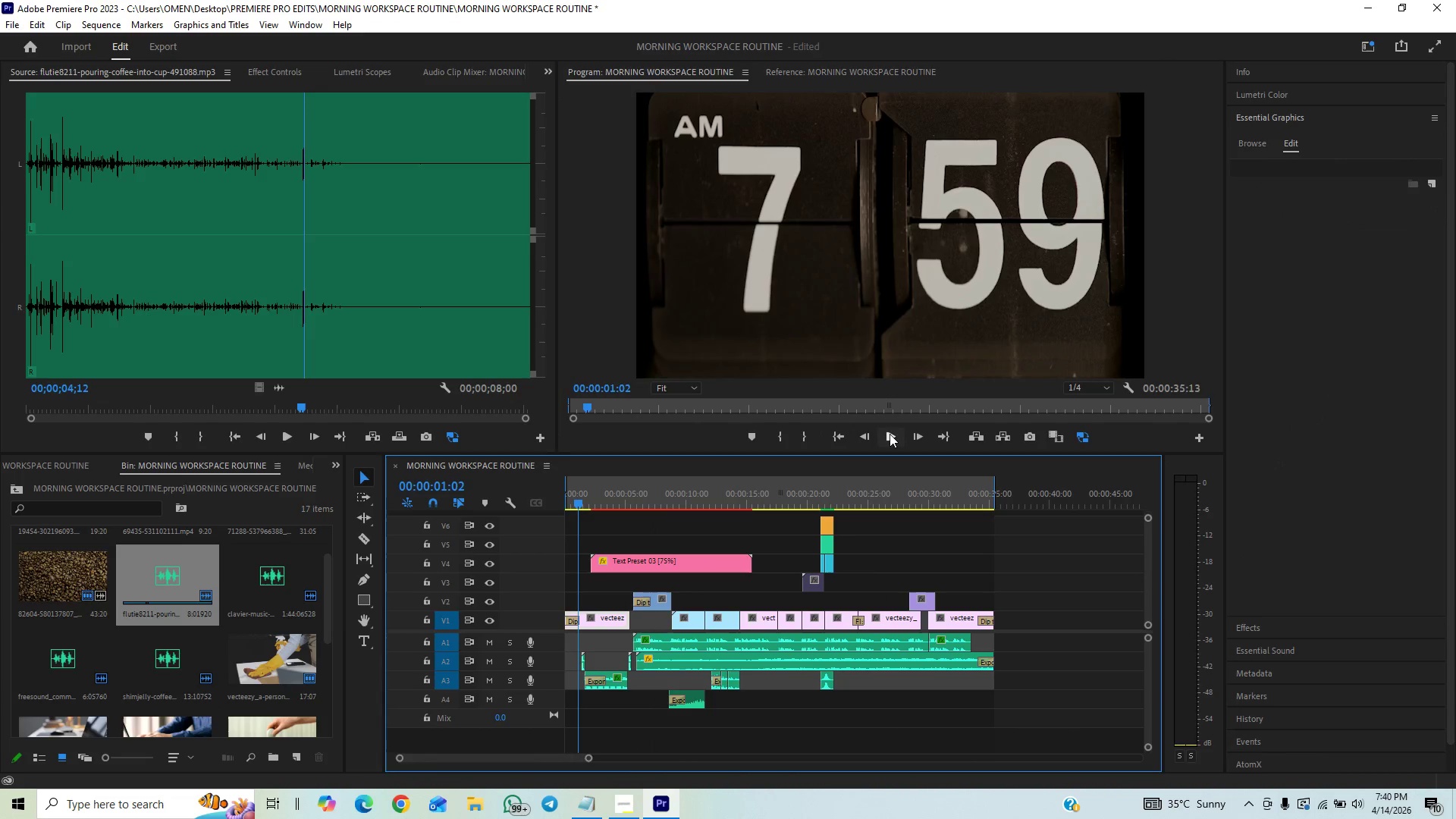 
left_click([891, 434])
 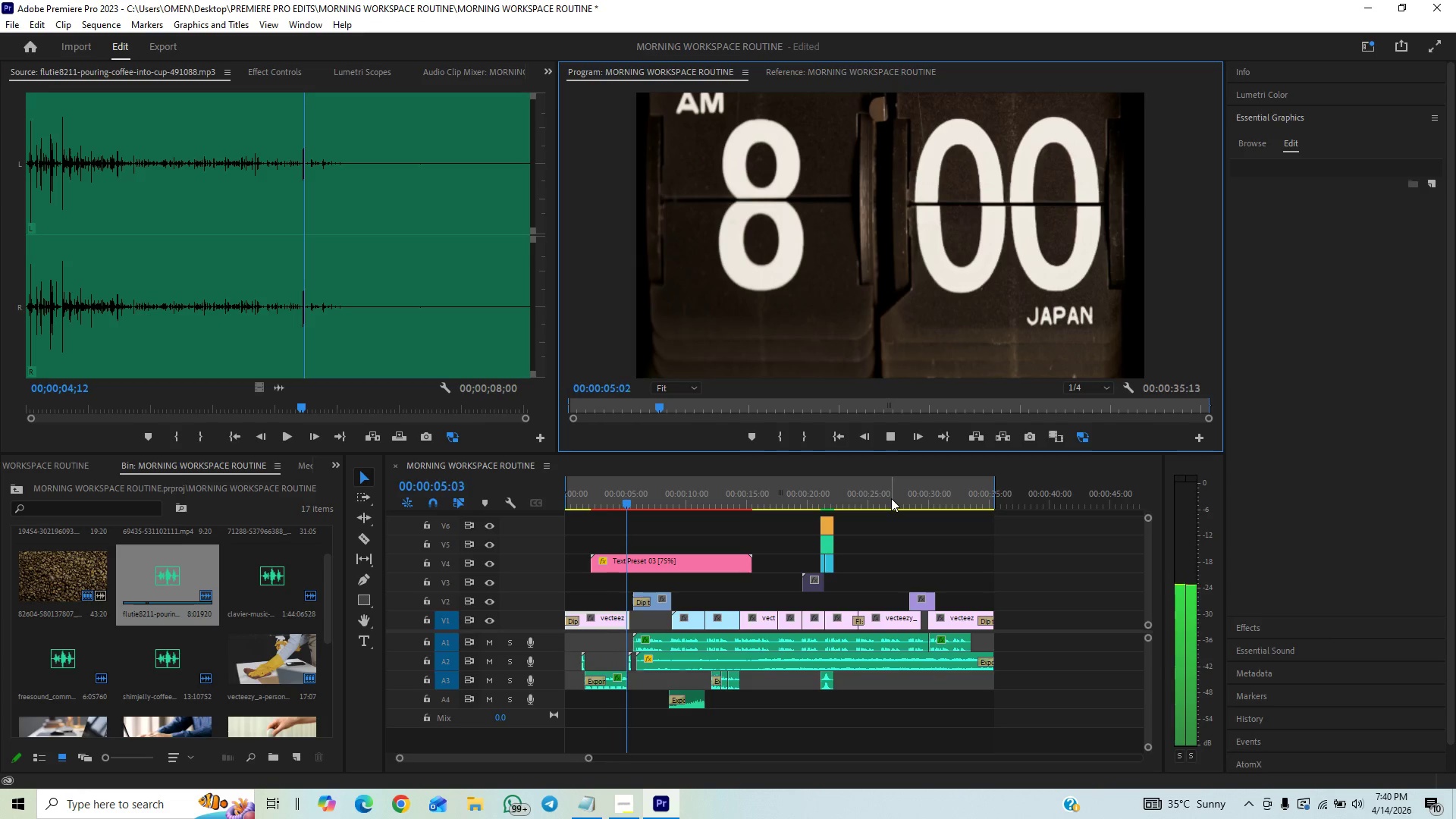 
wait(5.34)
 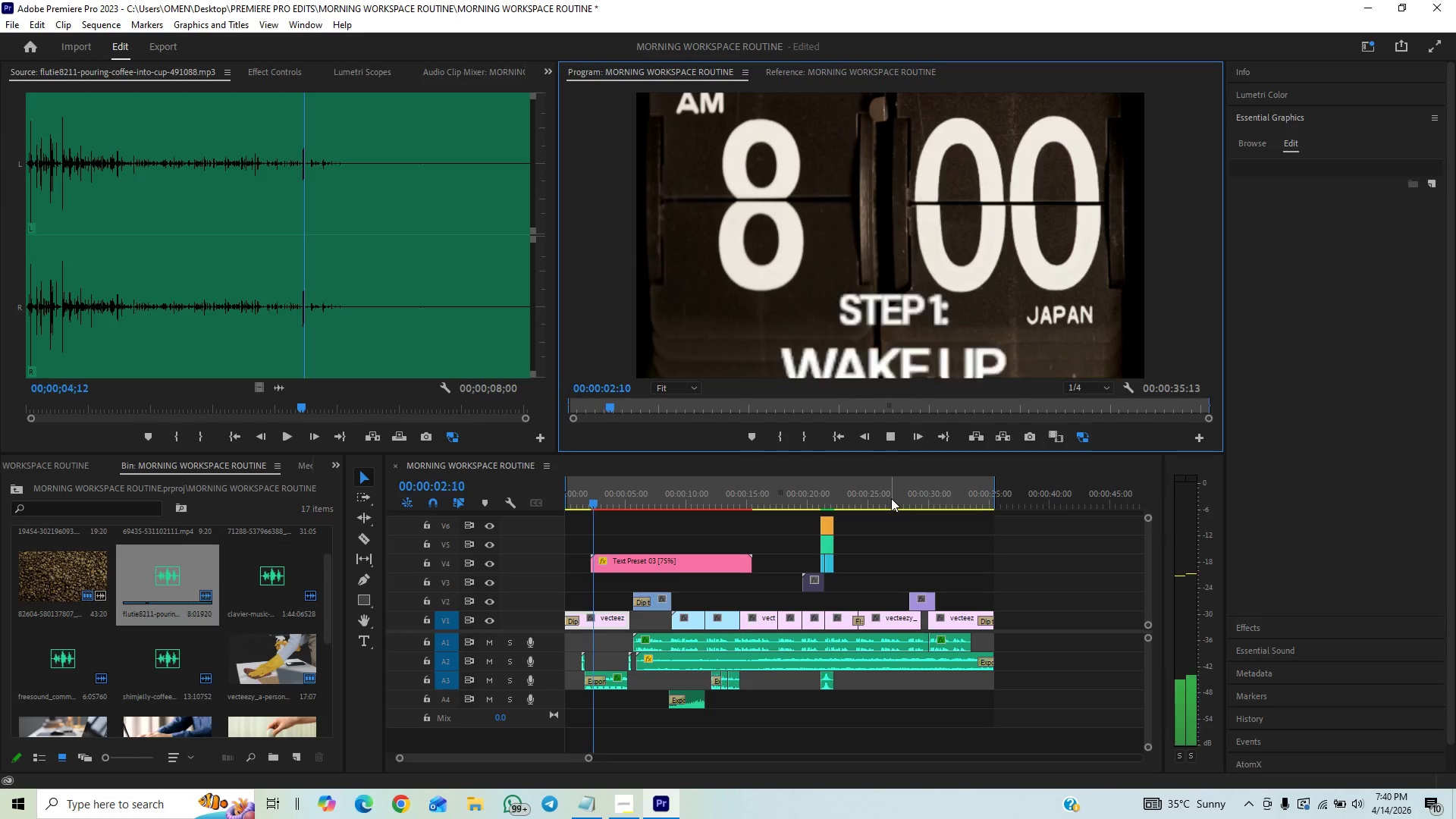 
left_click([580, 499])
 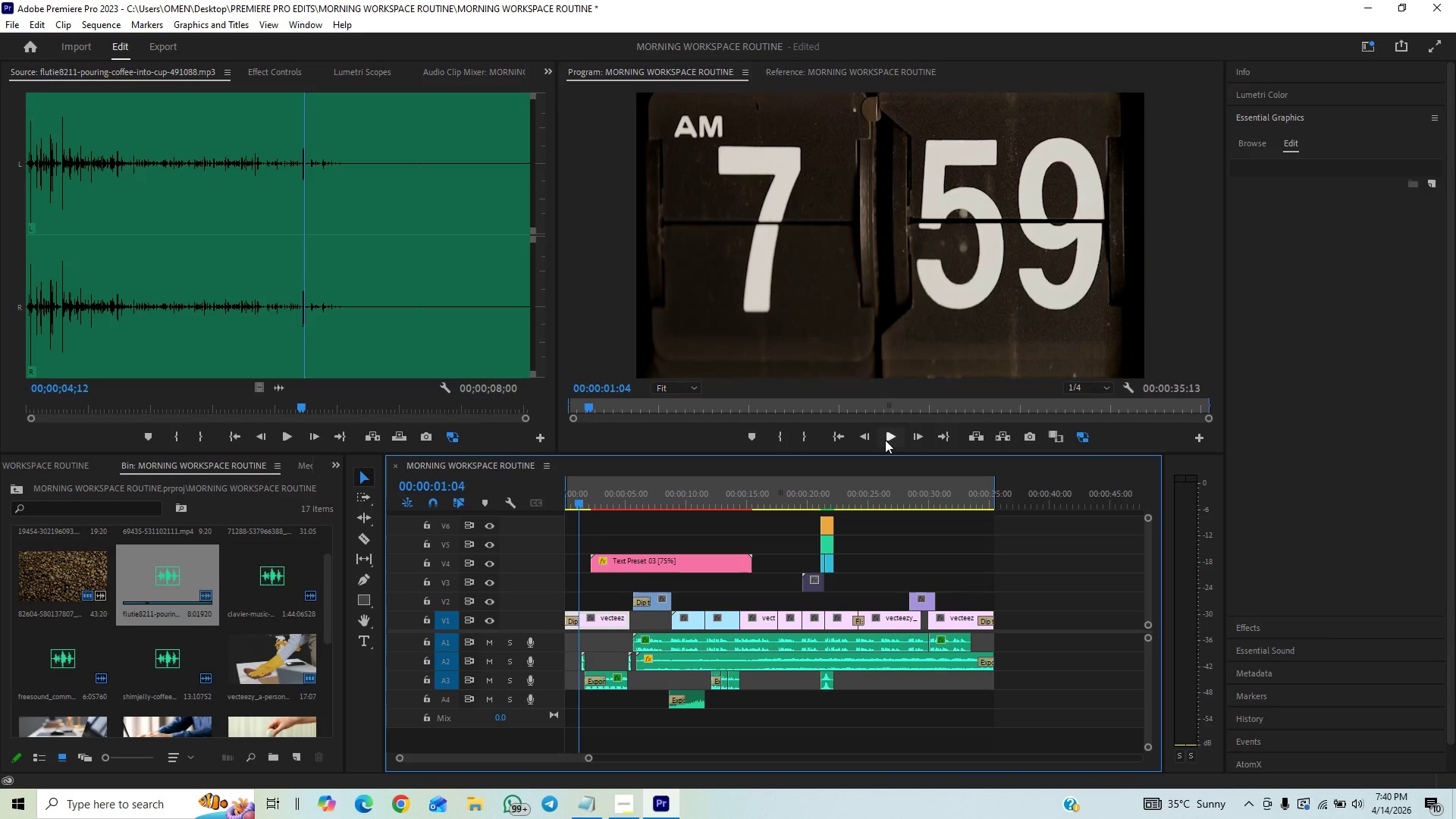 
left_click([886, 438])
 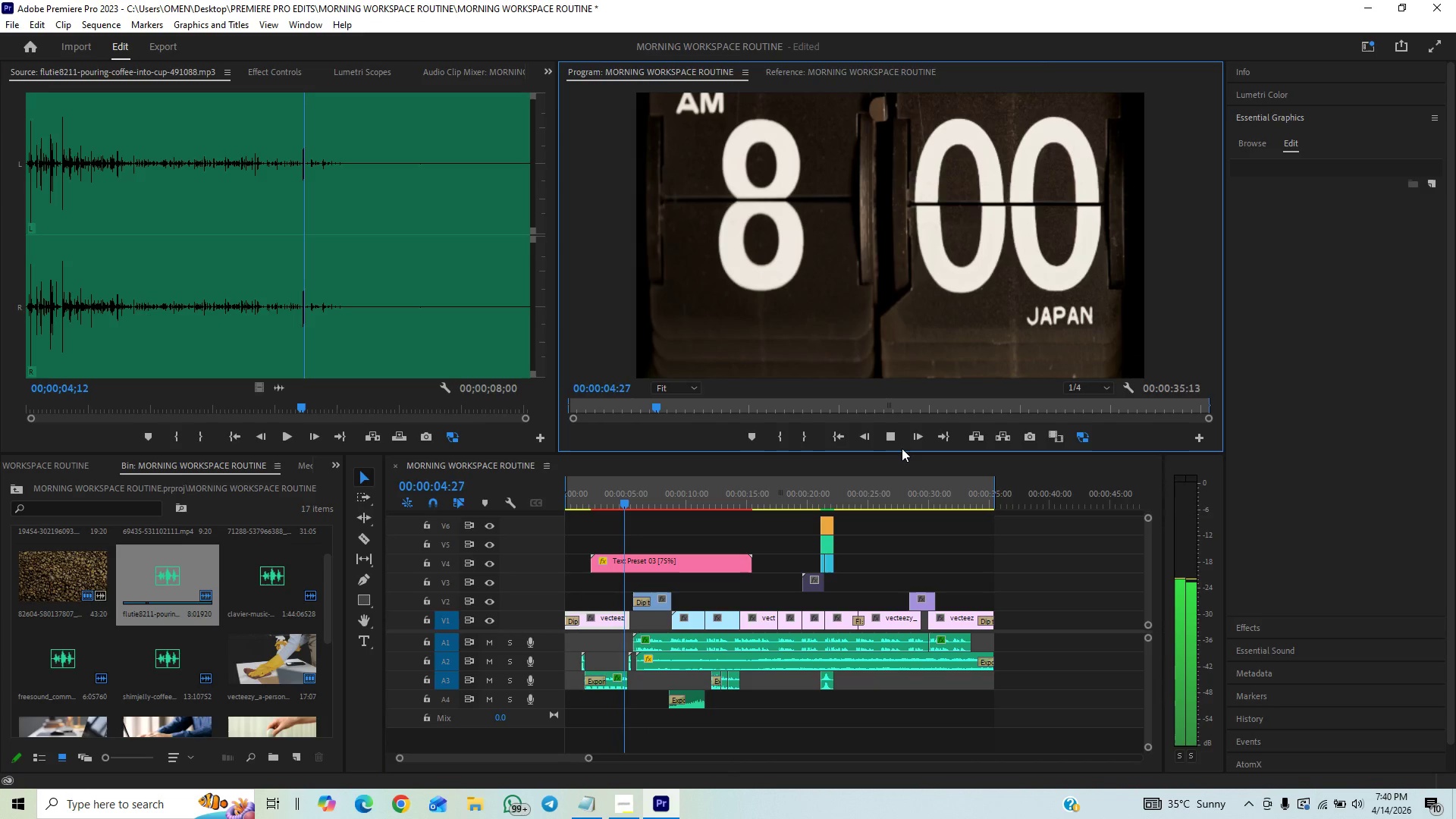 
wait(5.08)
 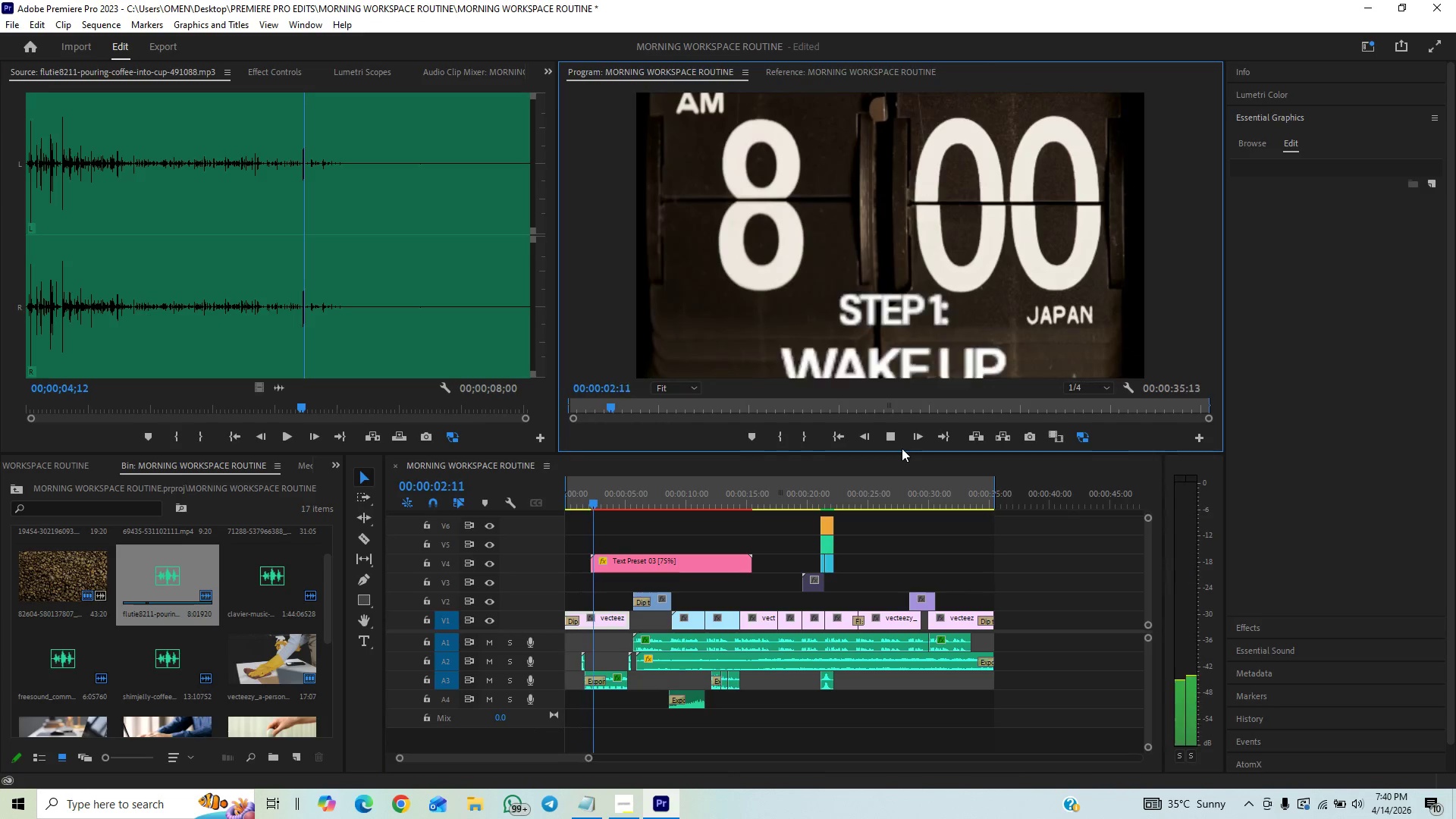 
left_click([890, 440])
 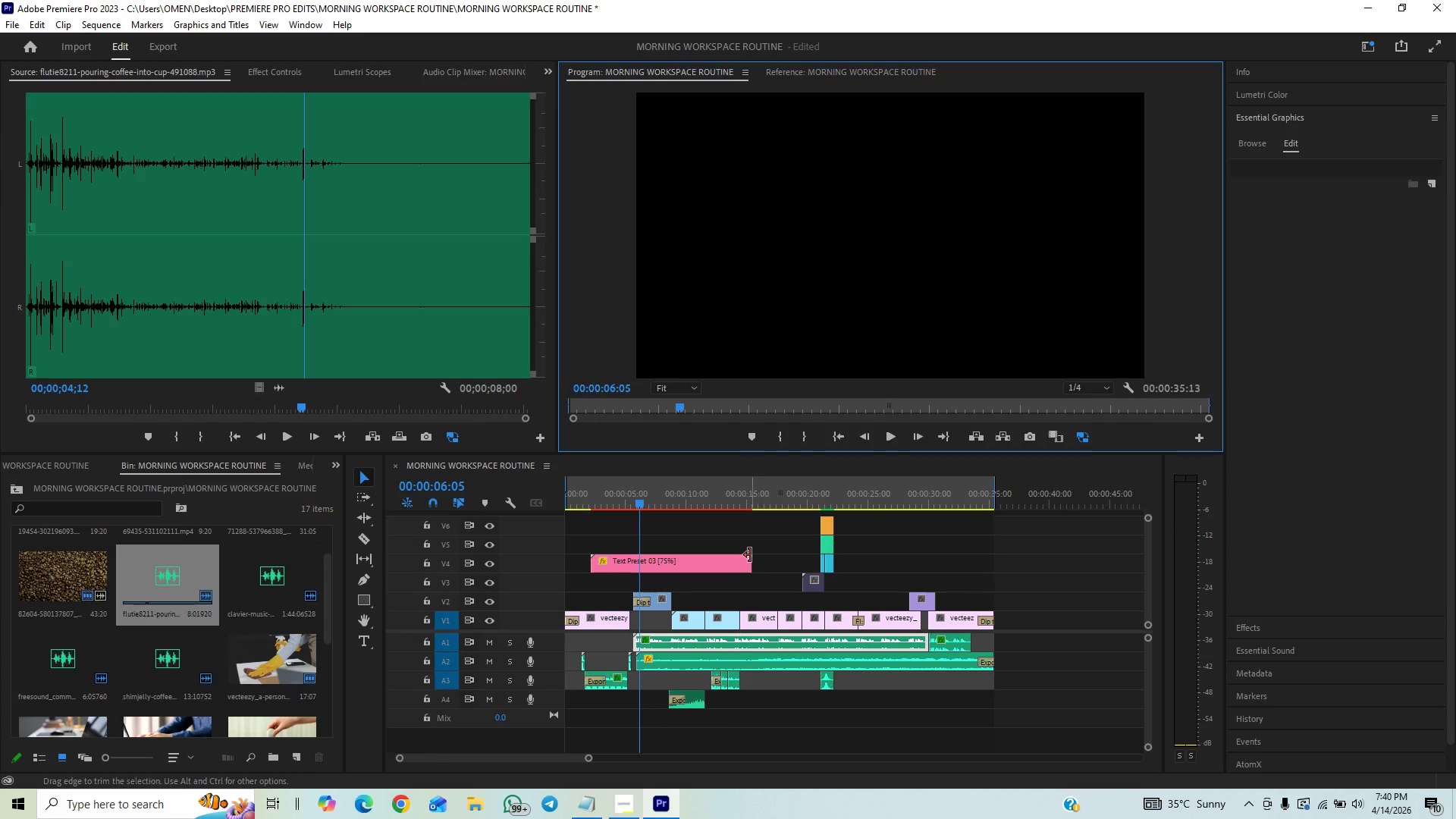 
left_click_drag(start_coordinate=[748, 557], to_coordinate=[670, 582])
 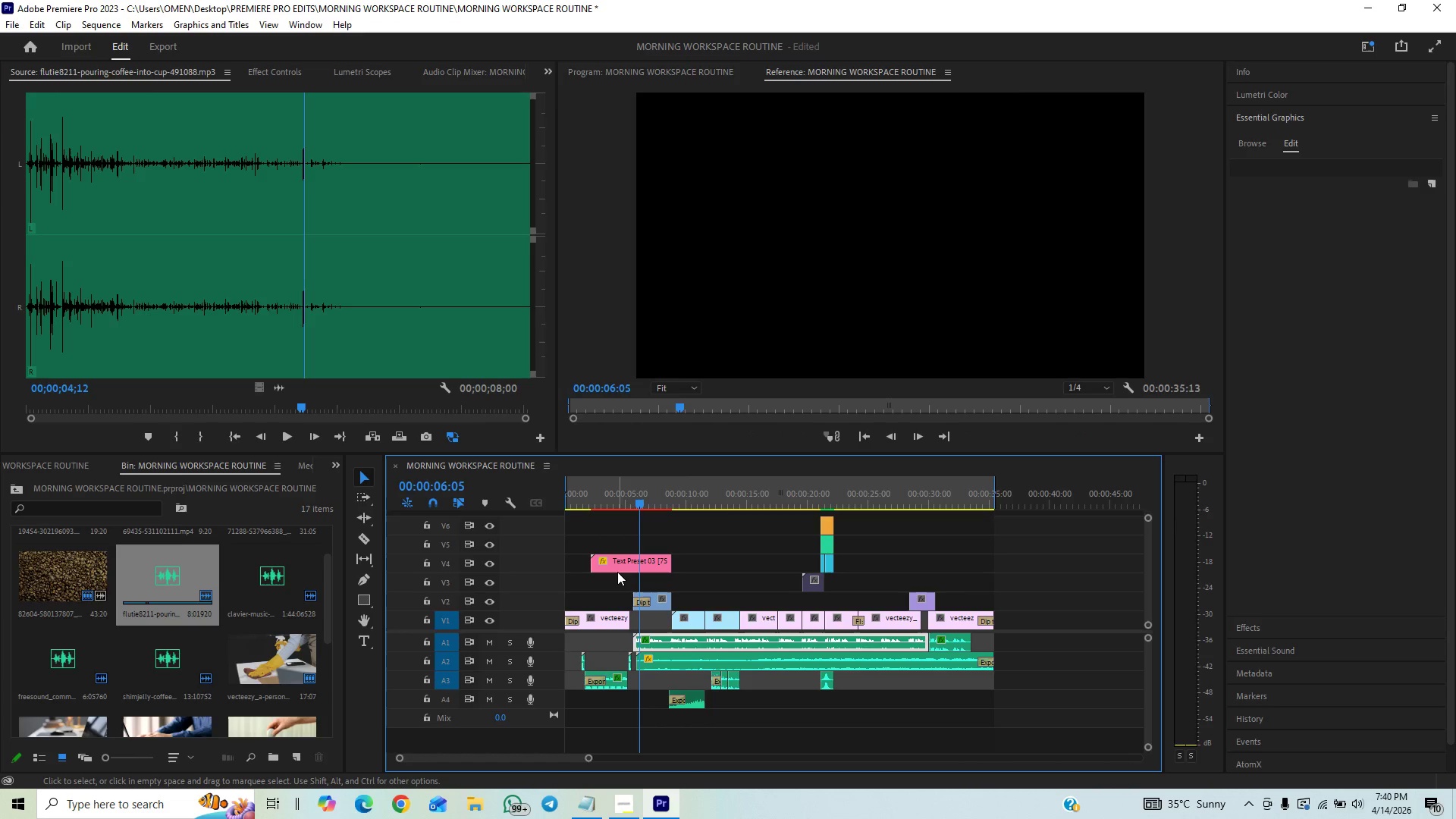 
left_click_drag(start_coordinate=[617, 563], to_coordinate=[650, 566])
 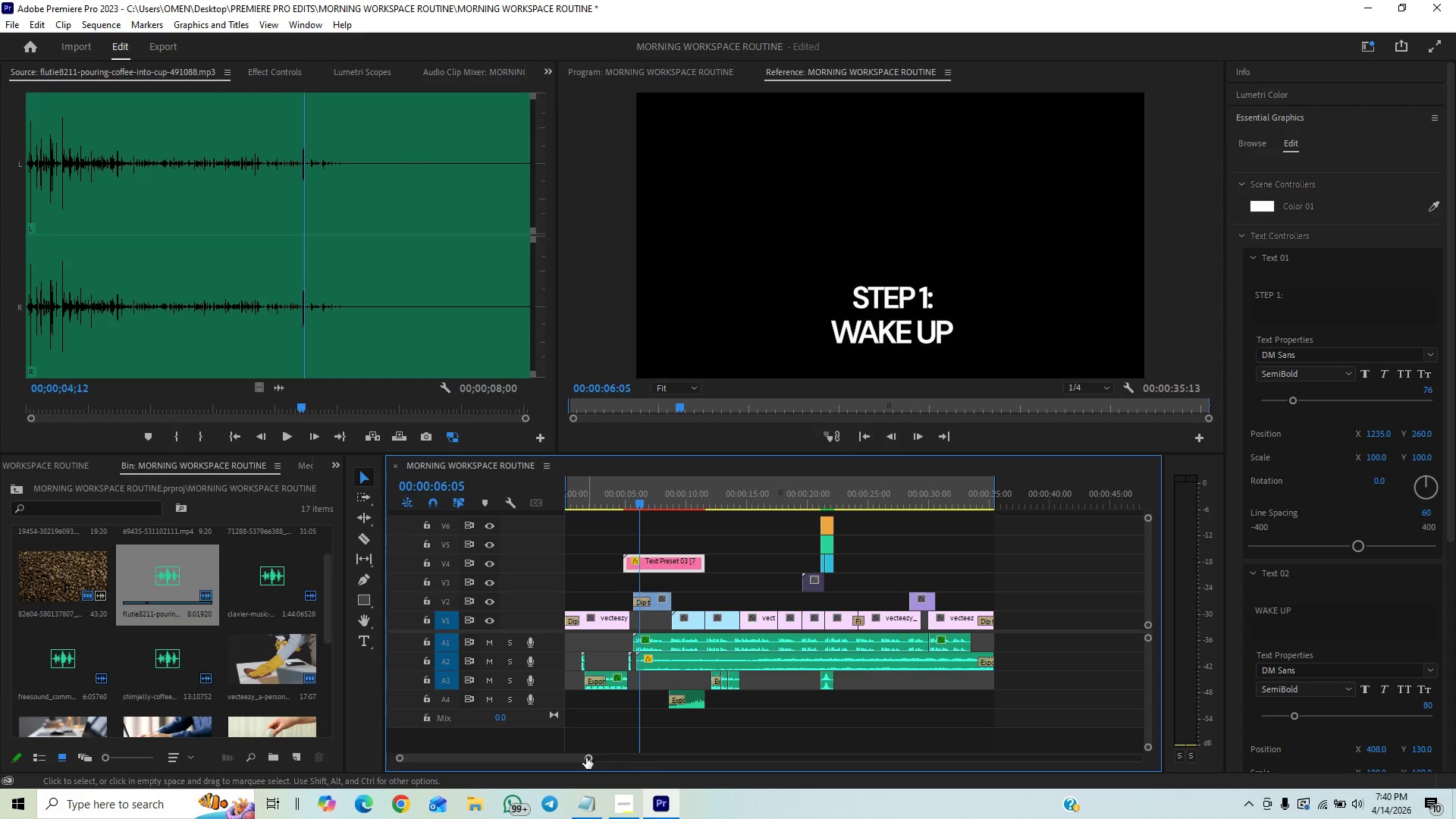 
wait(7.36)
 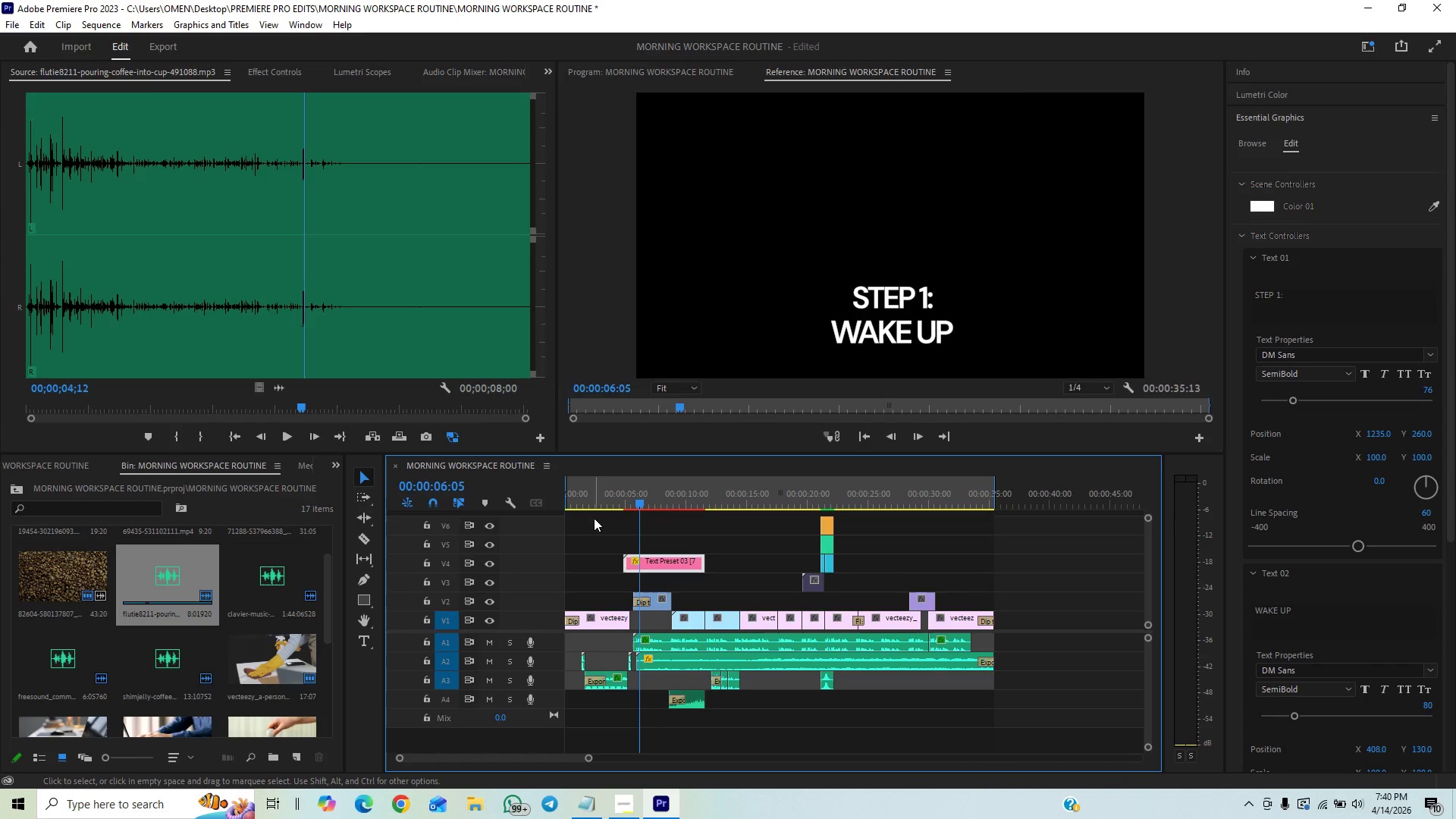 
left_click([606, 497])
 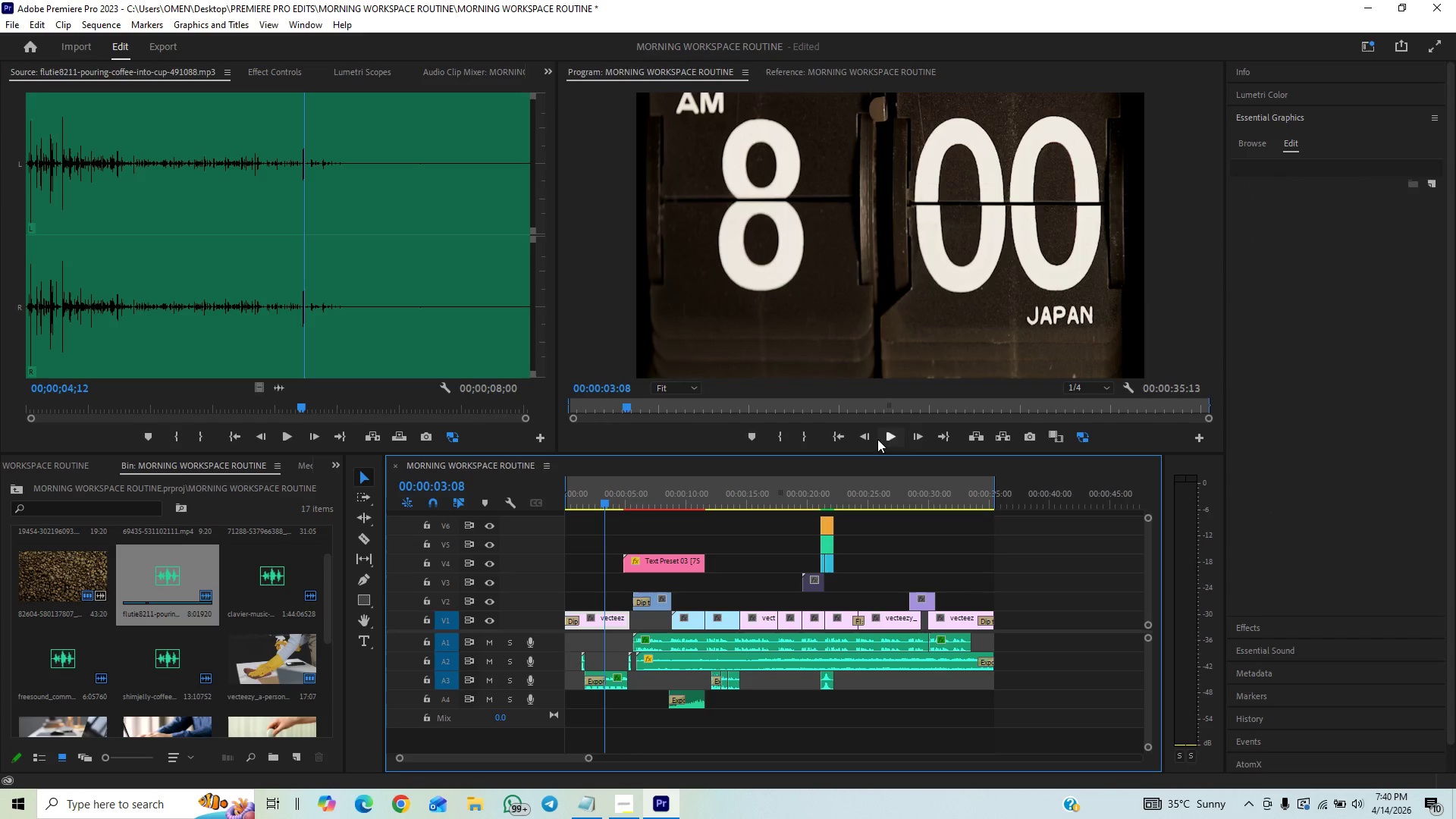 
left_click([882, 437])
 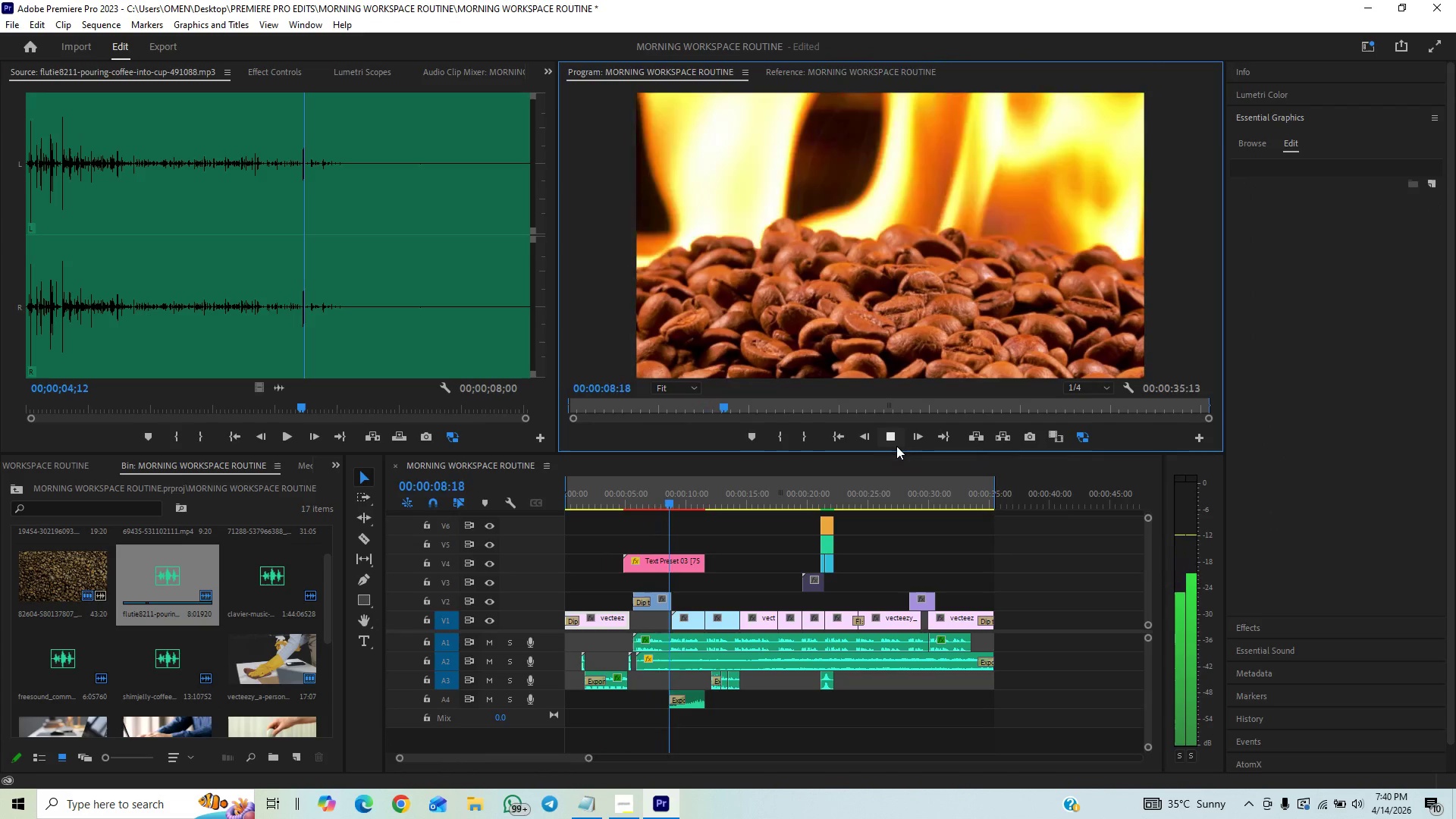 
wait(7.28)
 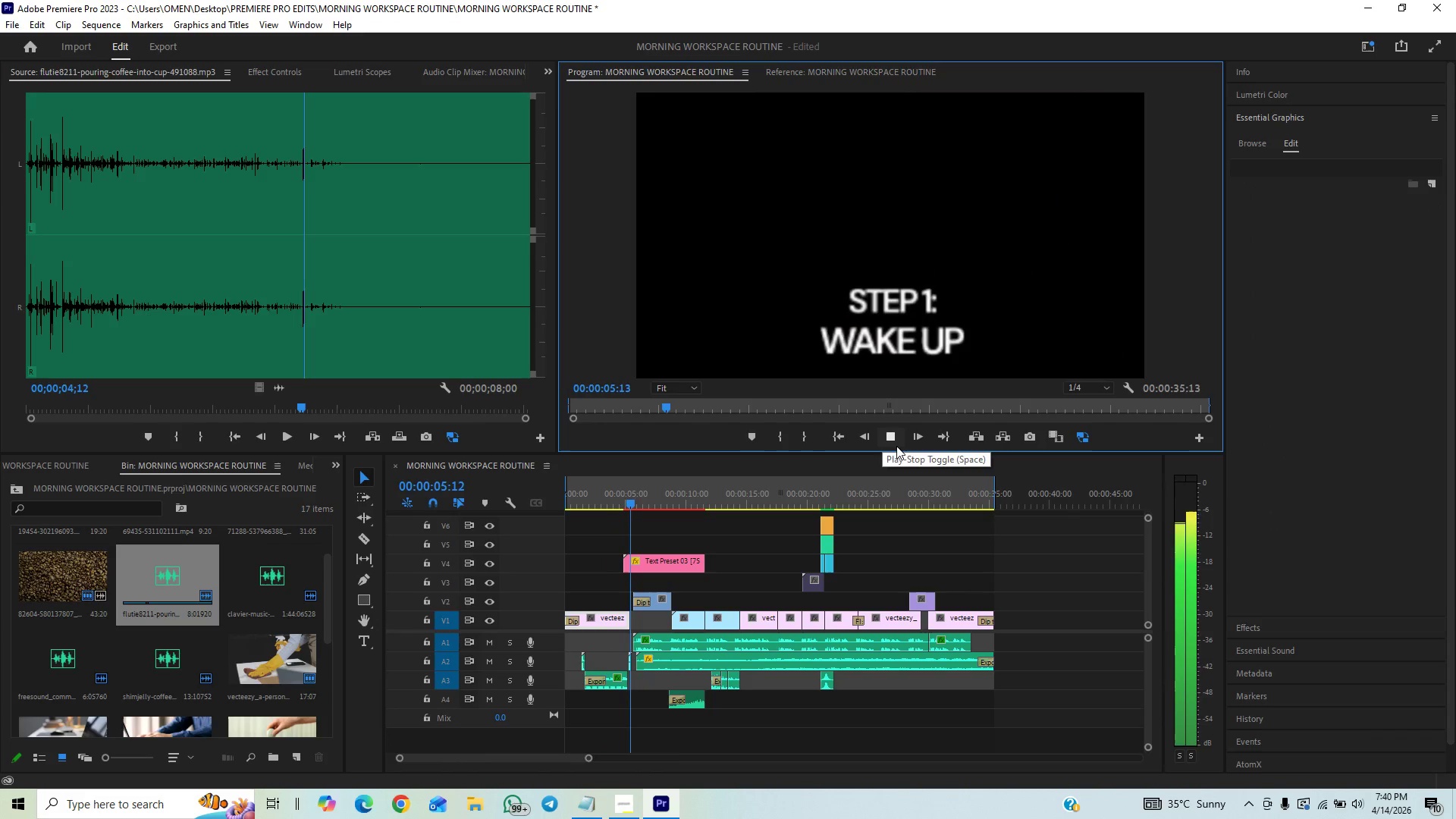 
left_click([600, 499])
 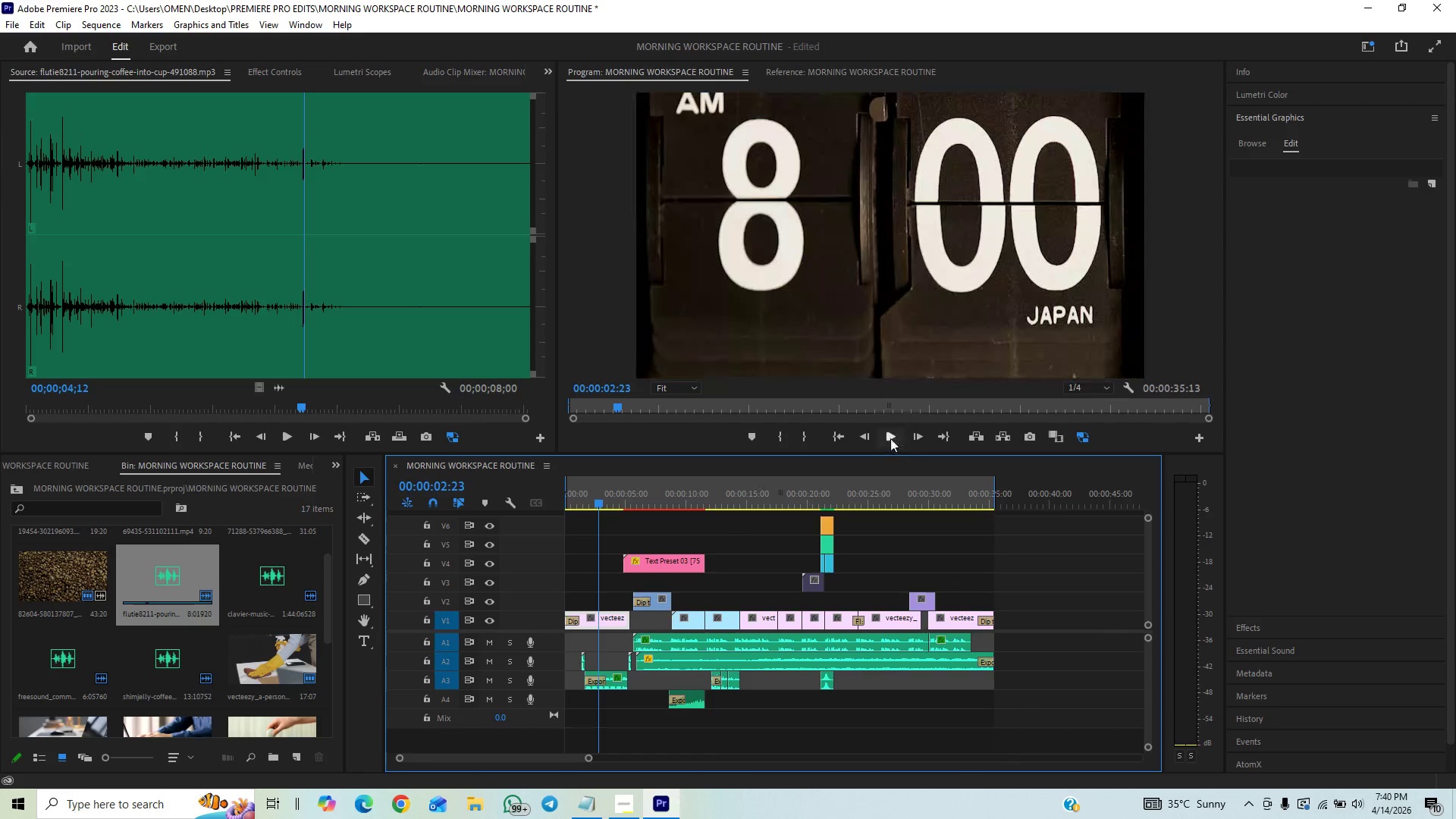 
left_click([888, 438])
 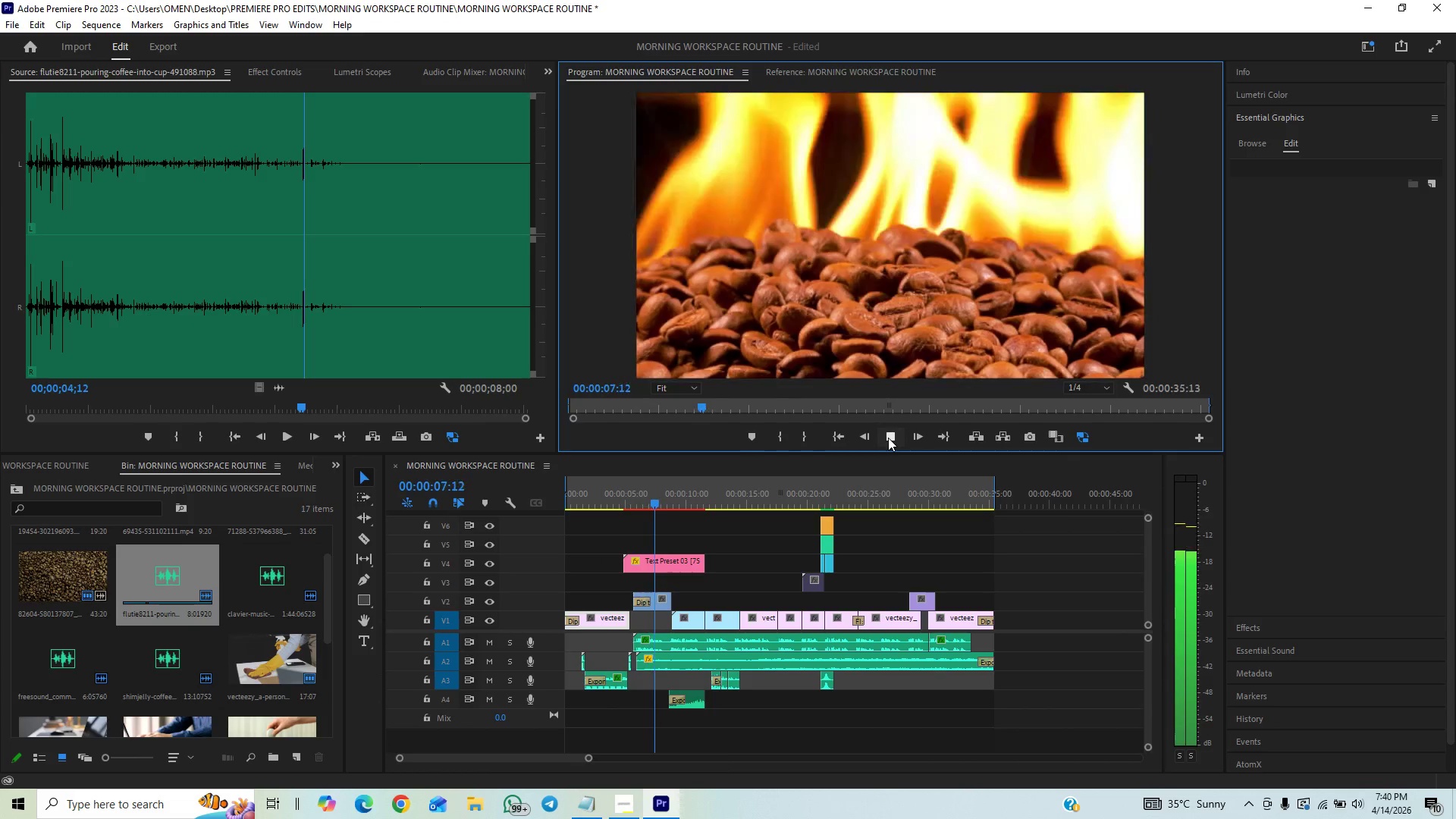 
wait(6.38)
 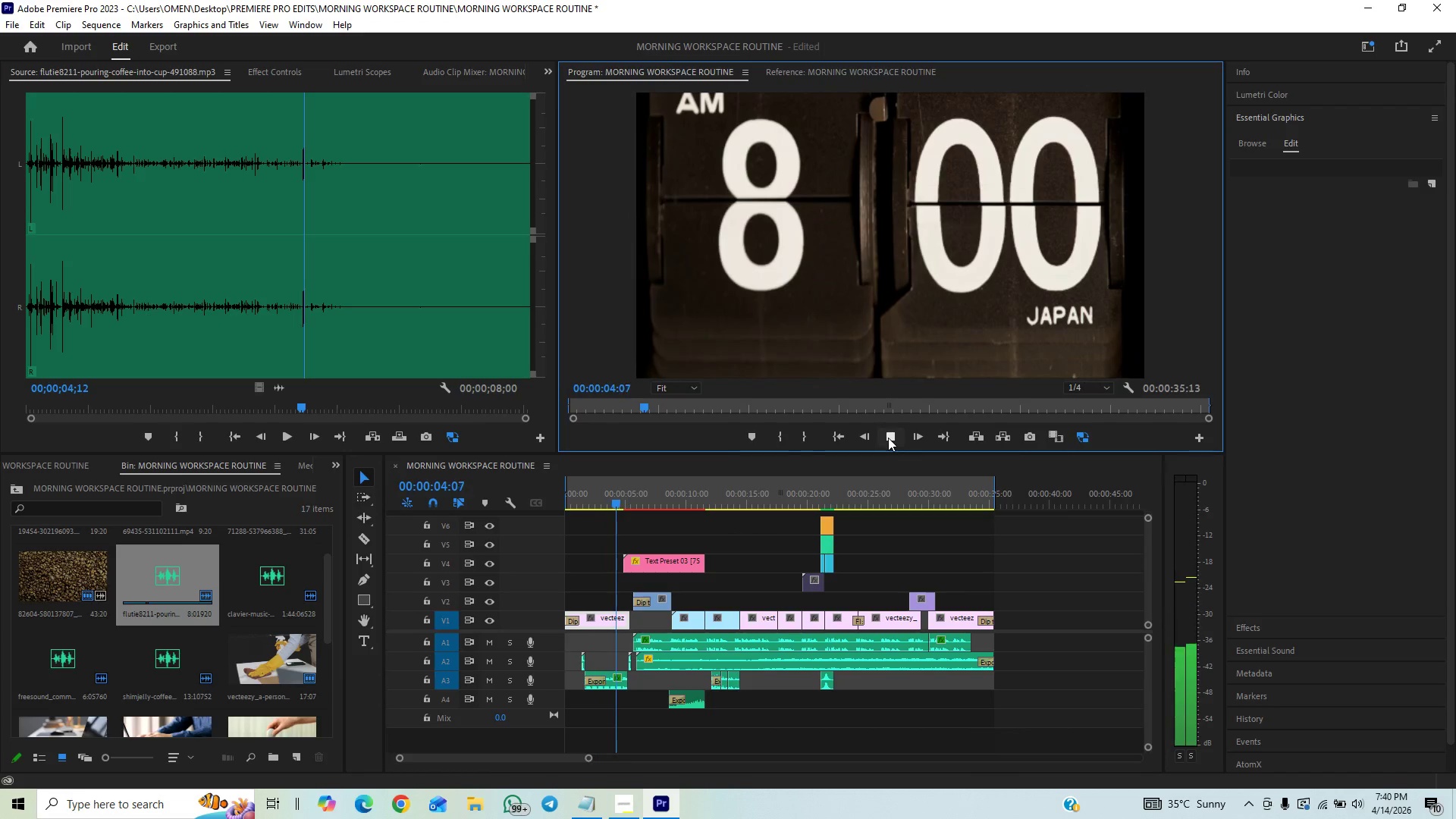 
left_click([888, 438])
 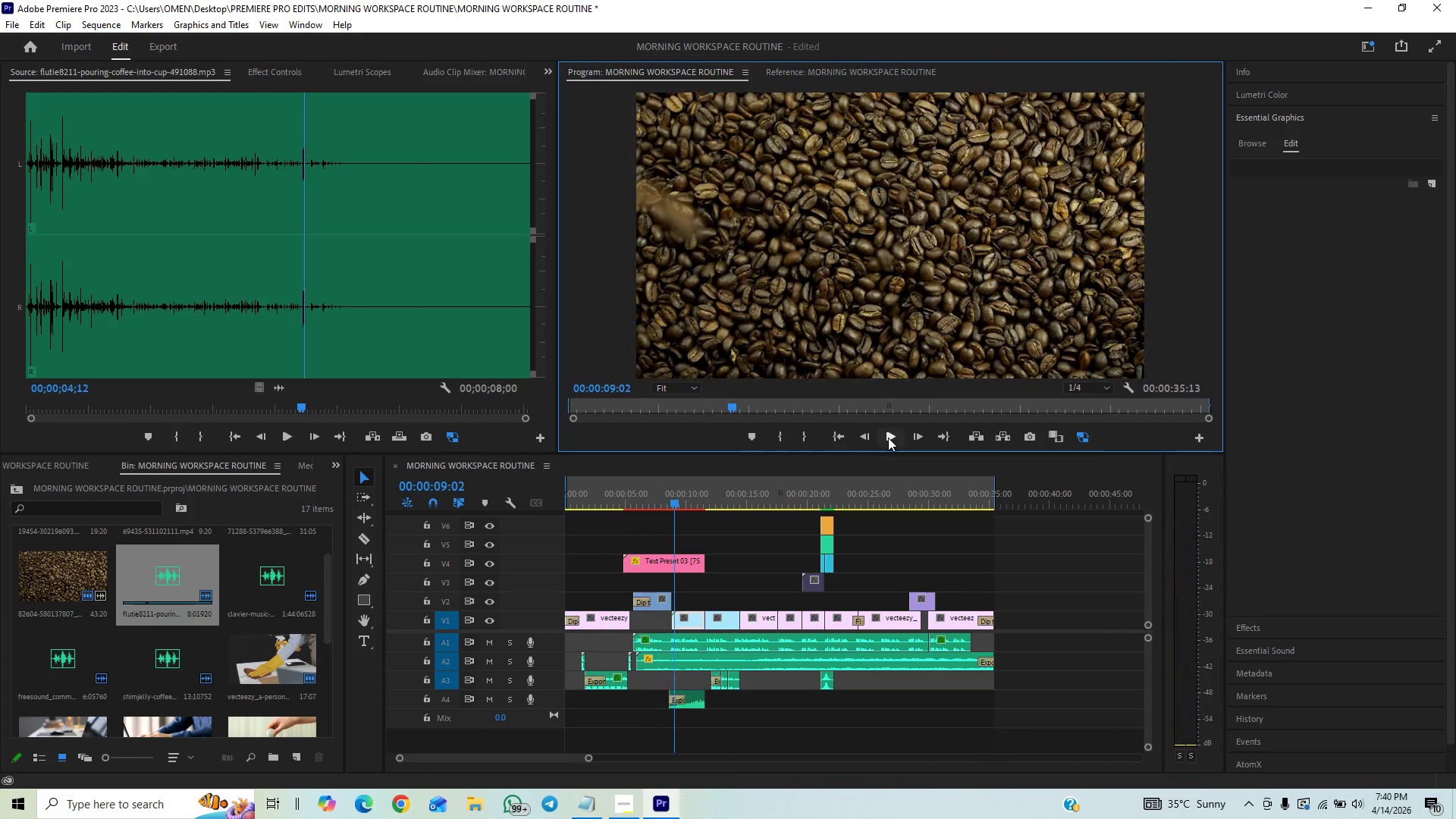 
key(Control+Z)
 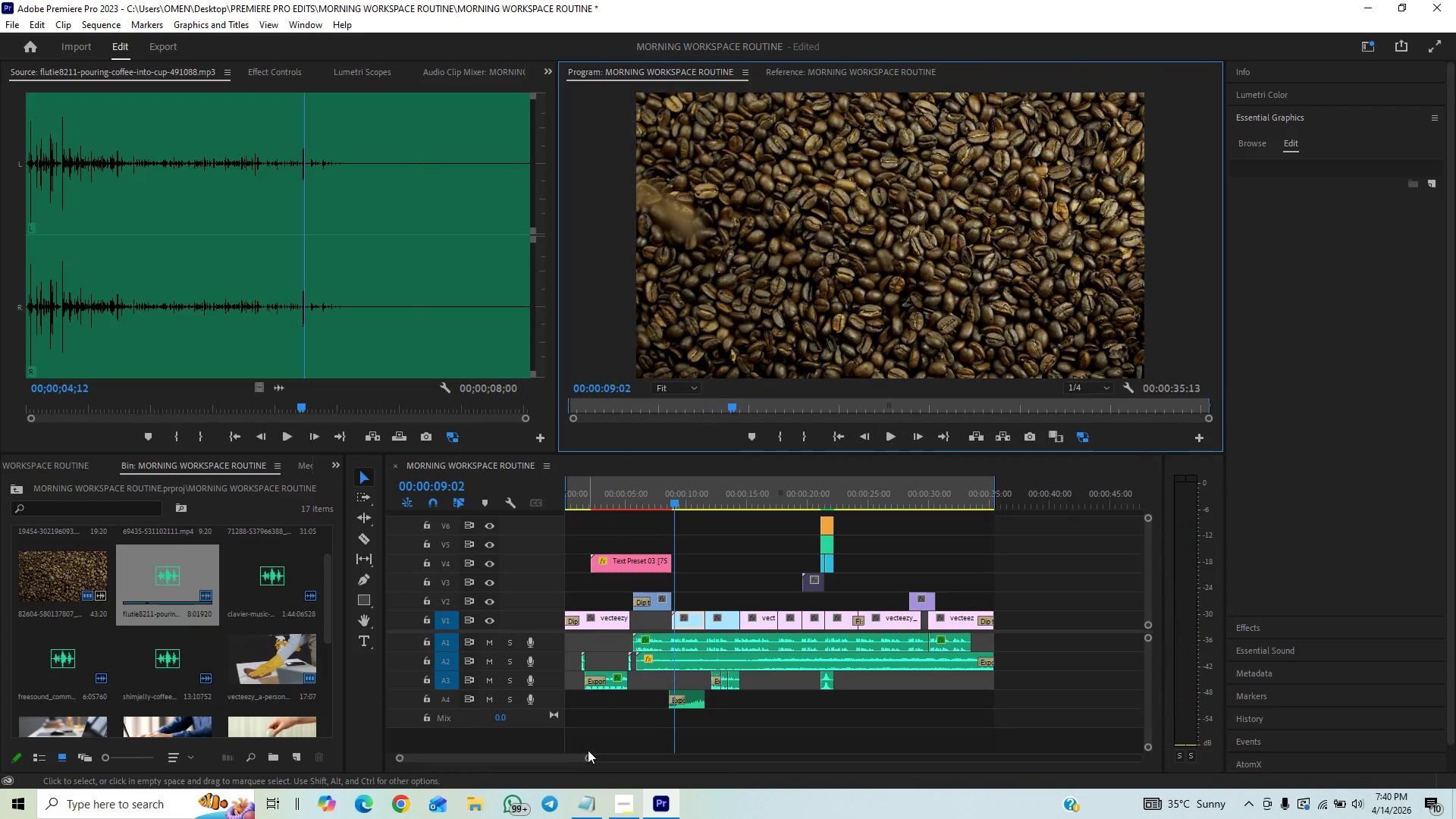 
left_click_drag(start_coordinate=[592, 756], to_coordinate=[663, 741])
 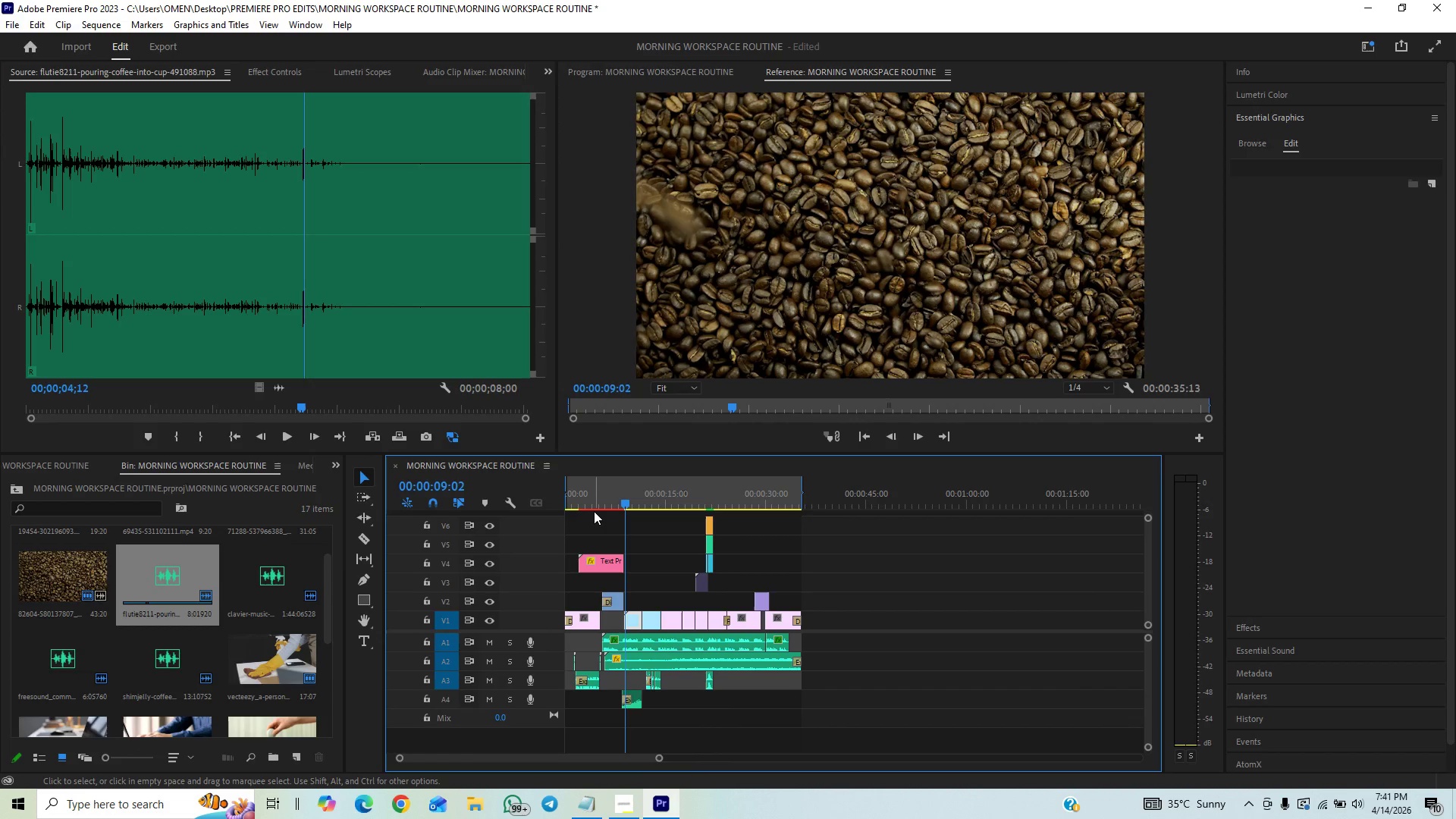 
wait(7.73)
 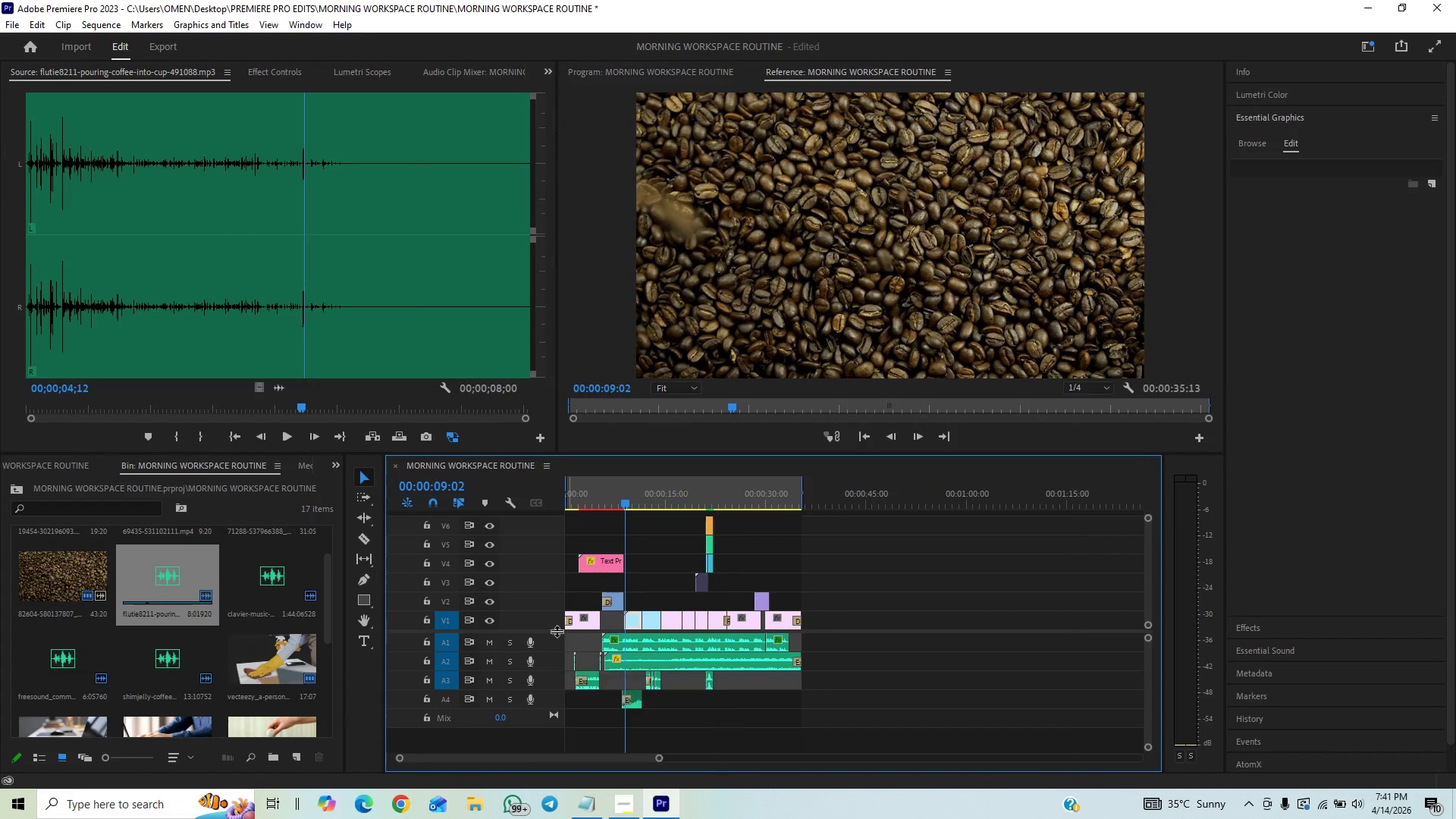 
left_click_drag(start_coordinate=[587, 502], to_coordinate=[513, 517])
 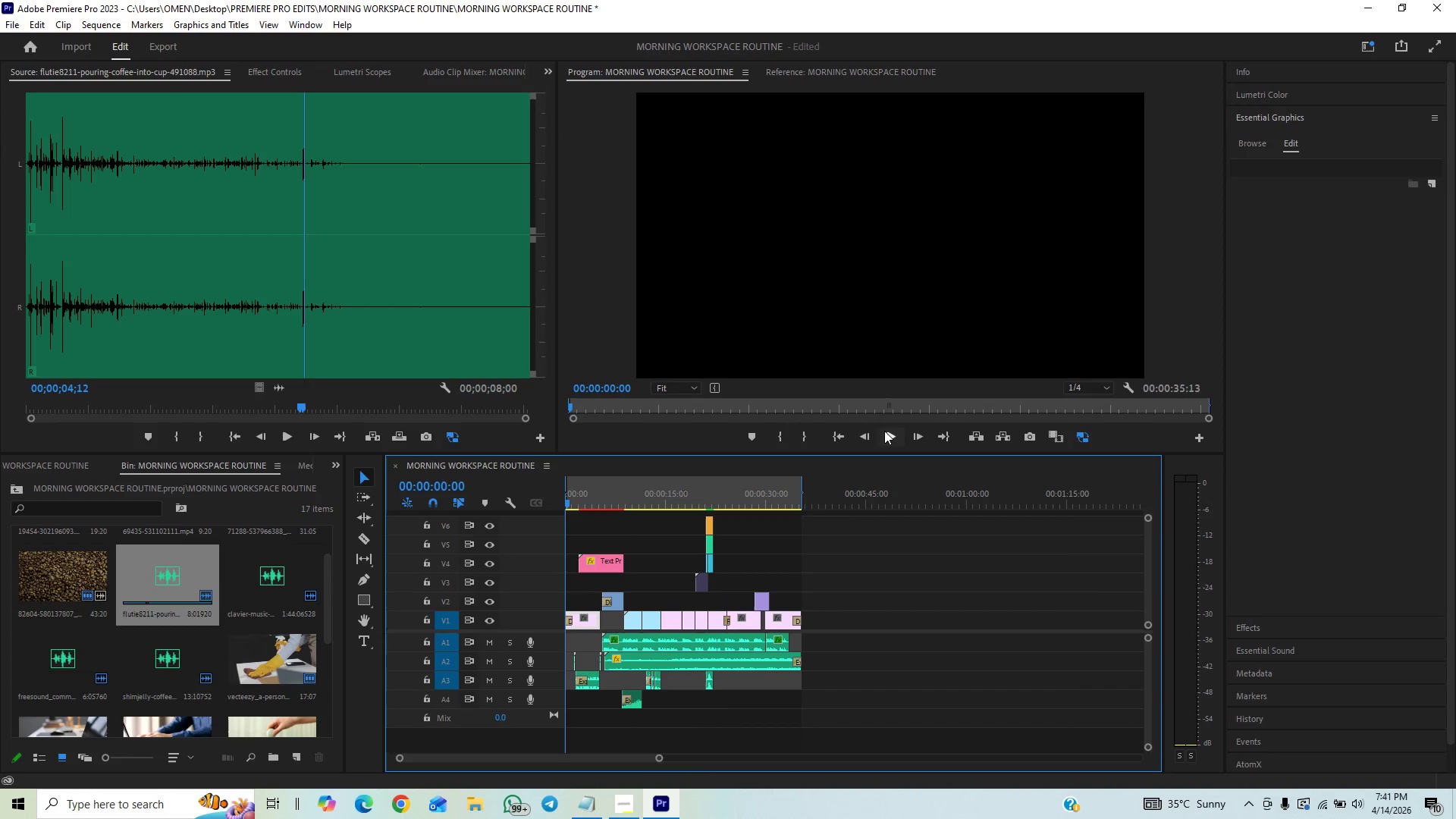 
left_click([885, 433])
 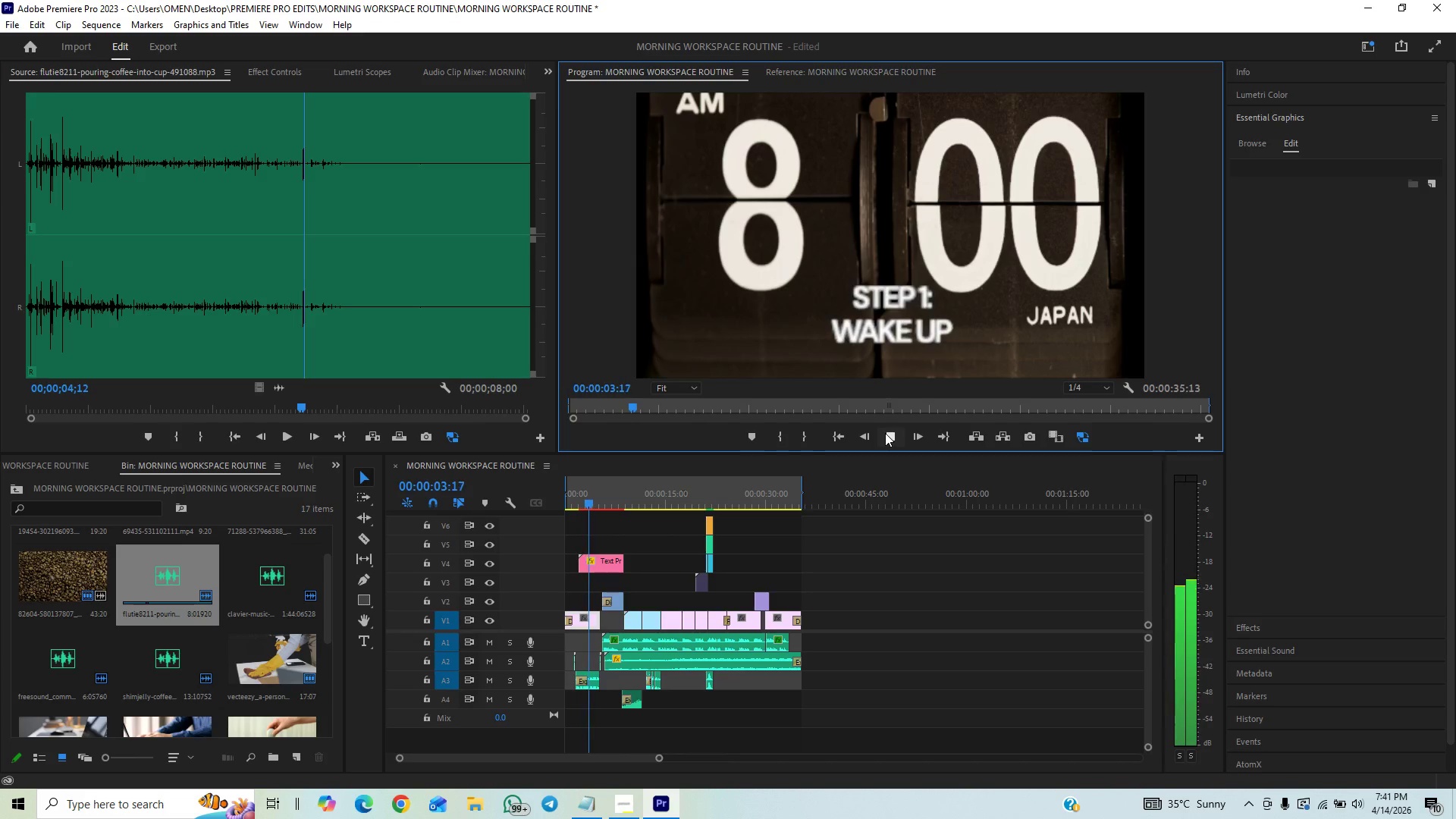 
wait(9.31)
 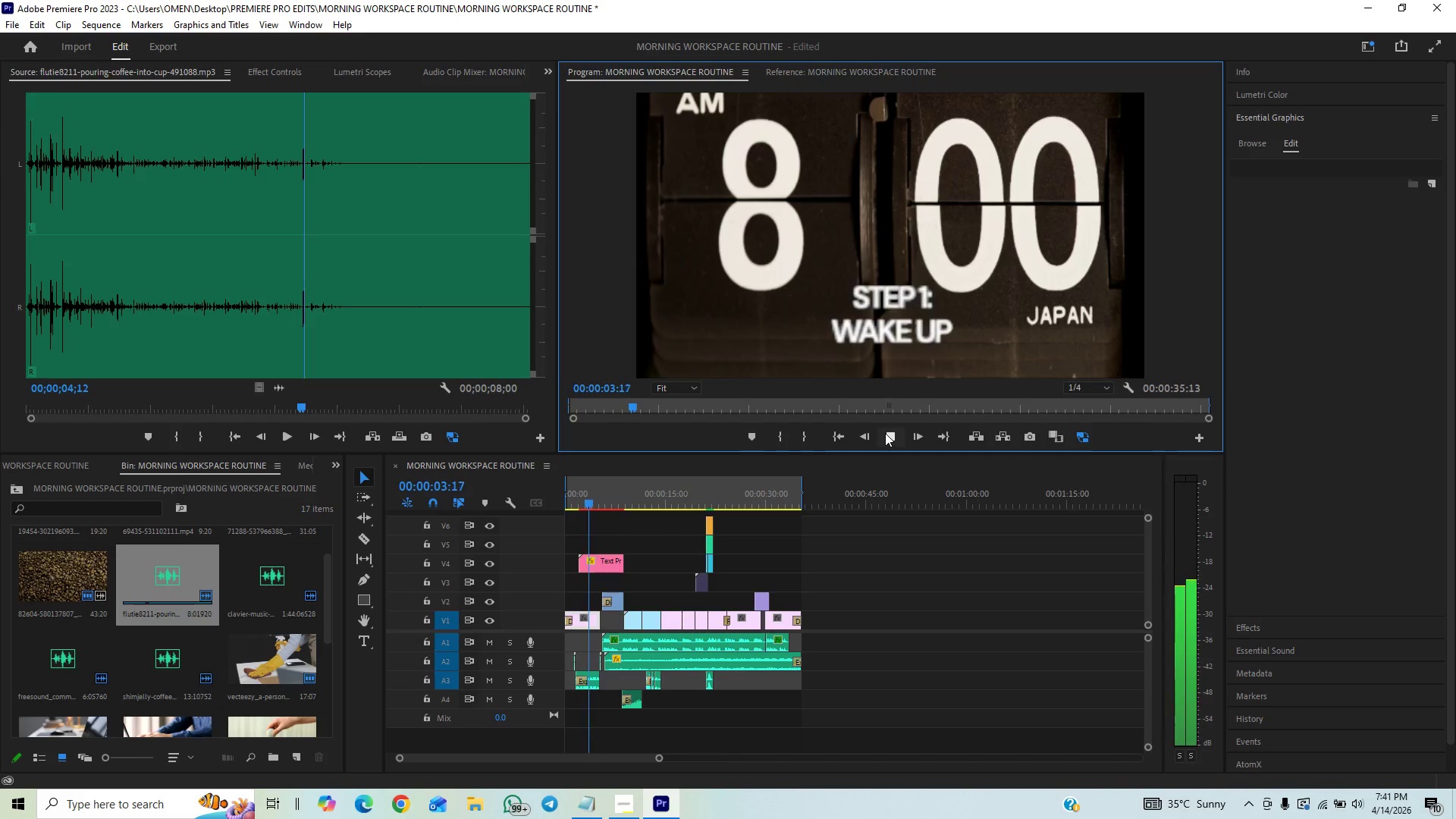 
left_click([888, 429])
 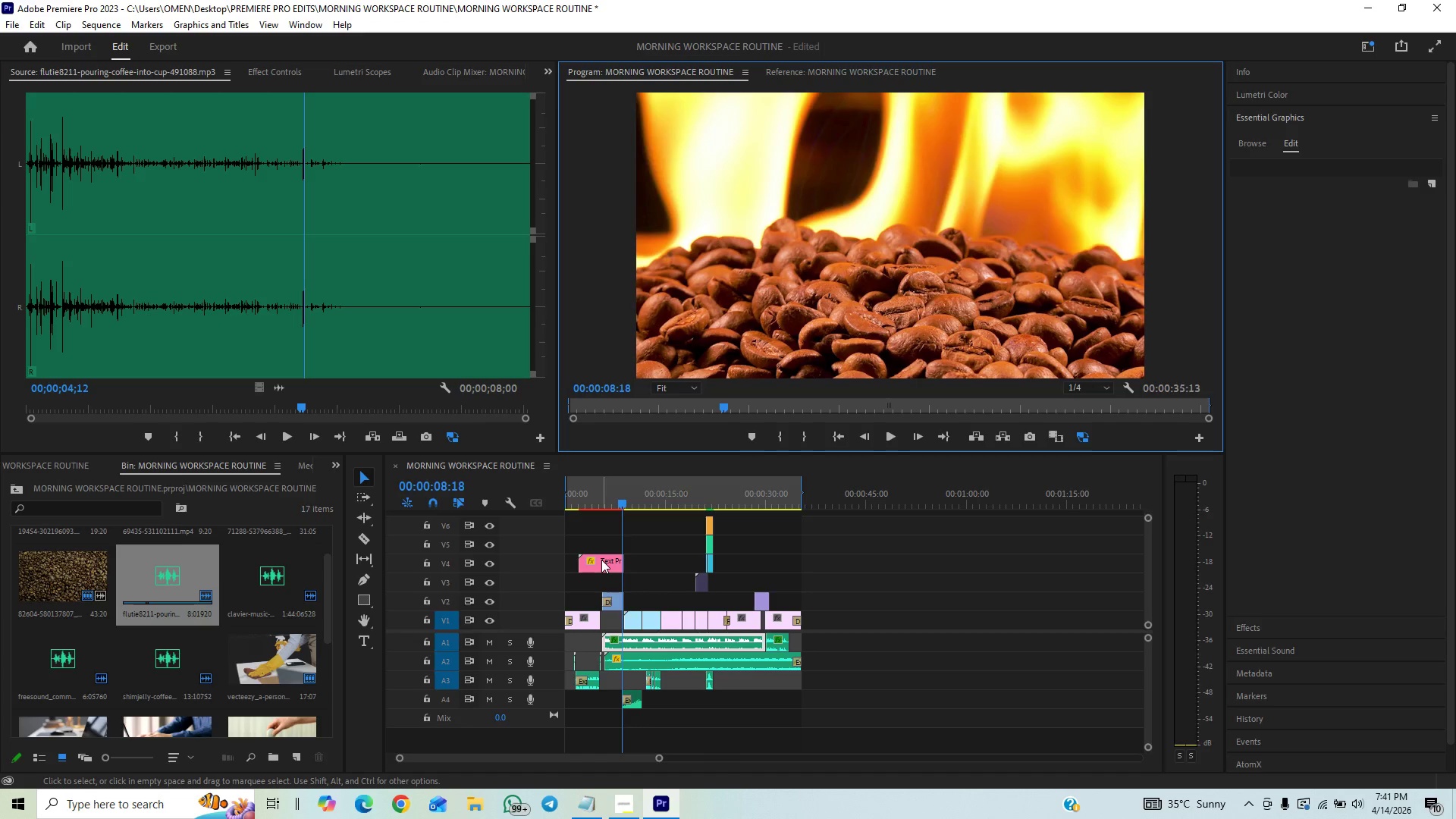 
left_click_drag(start_coordinate=[601, 560], to_coordinate=[622, 554])
 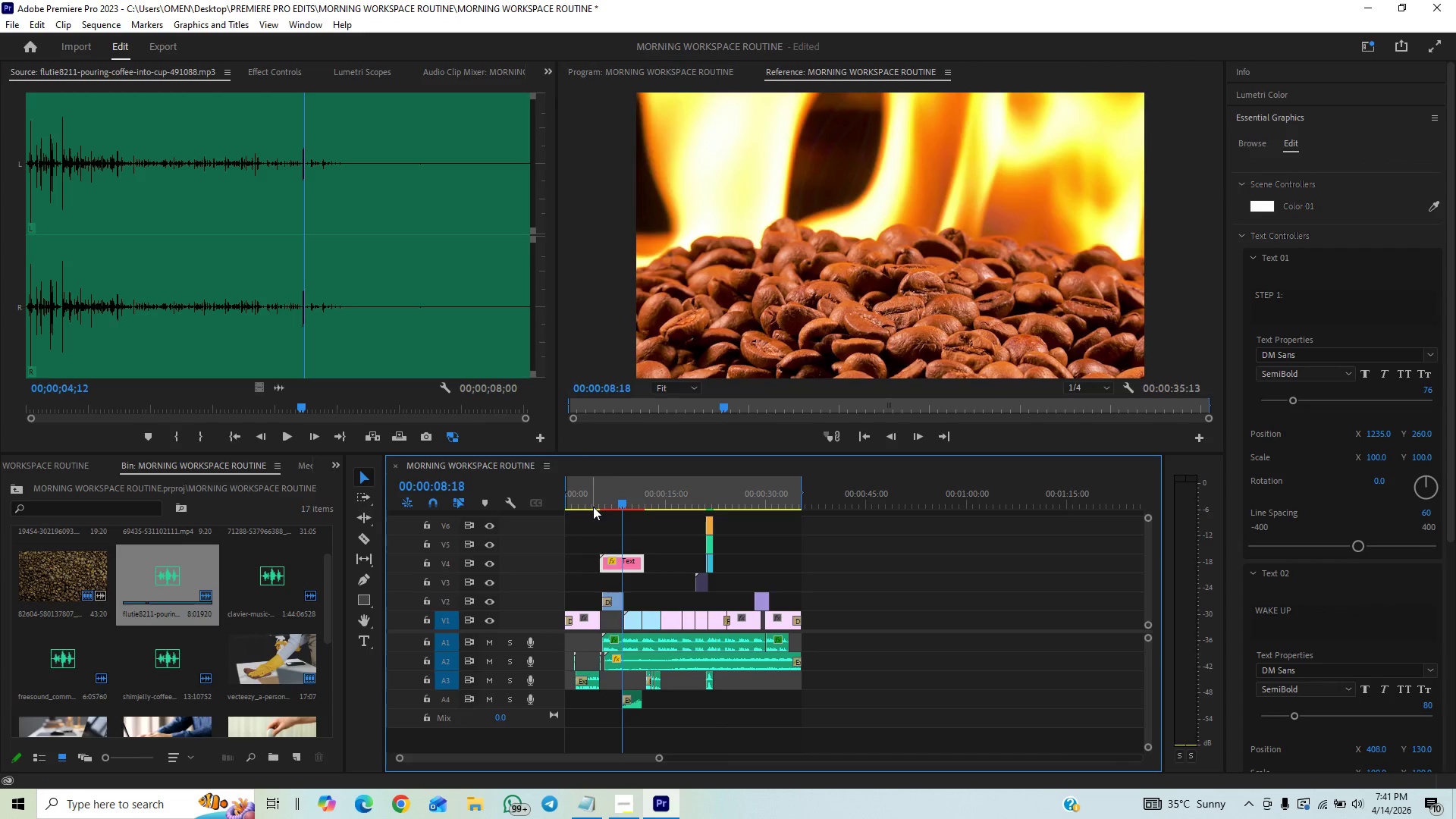 
left_click([591, 506])
 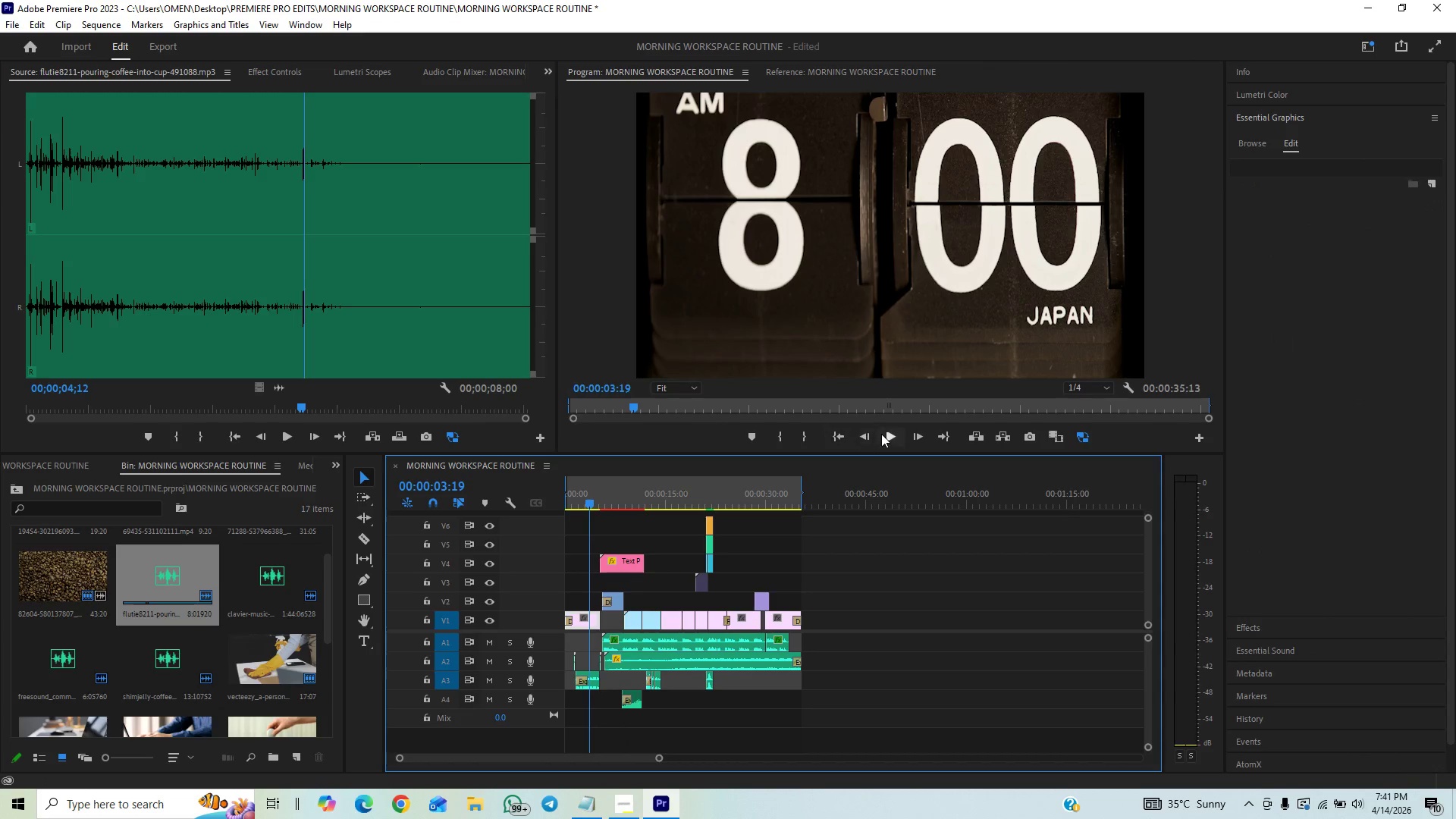 
left_click([883, 433])
 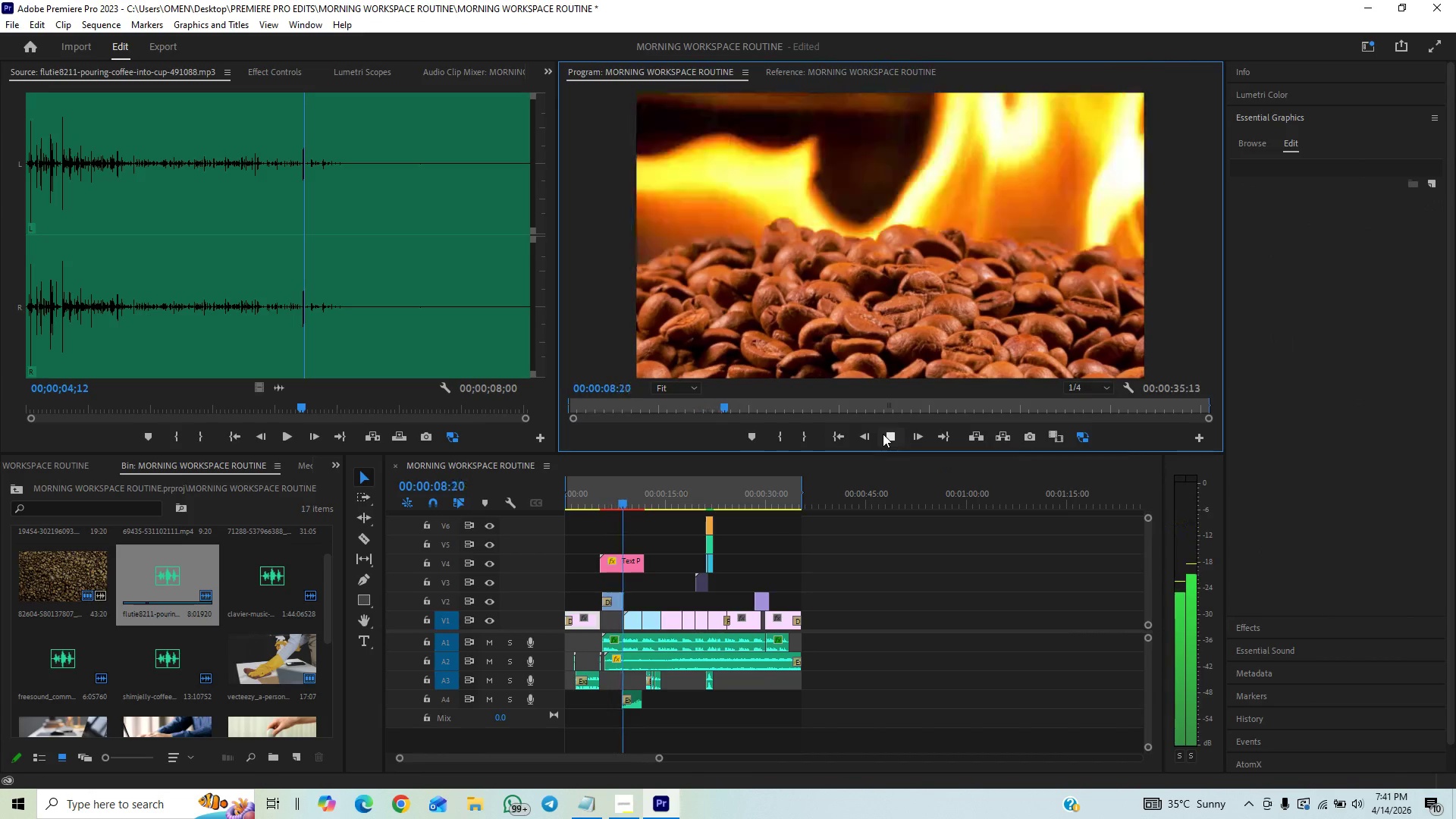 
wait(10.67)
 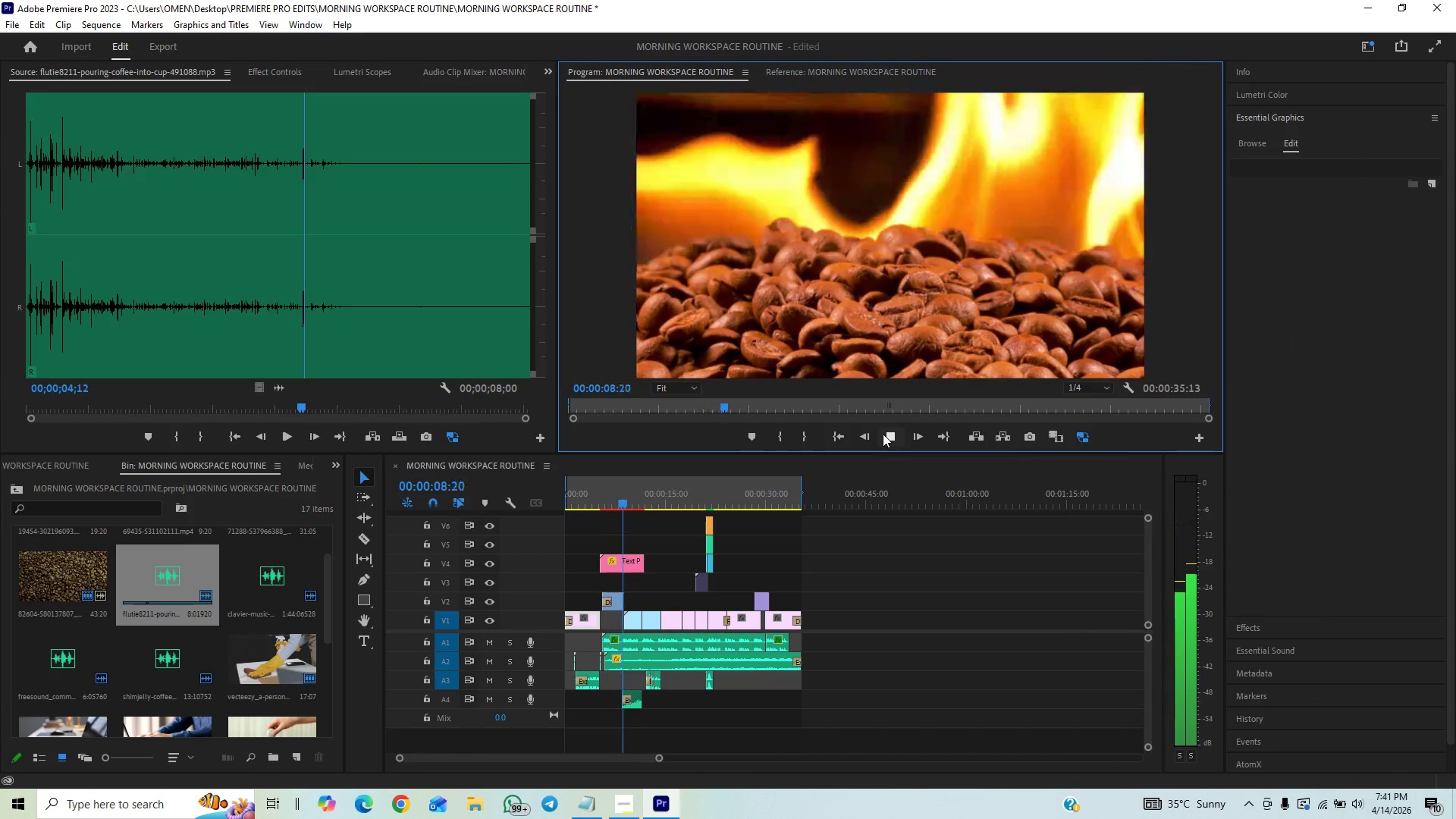 
left_click([890, 433])
 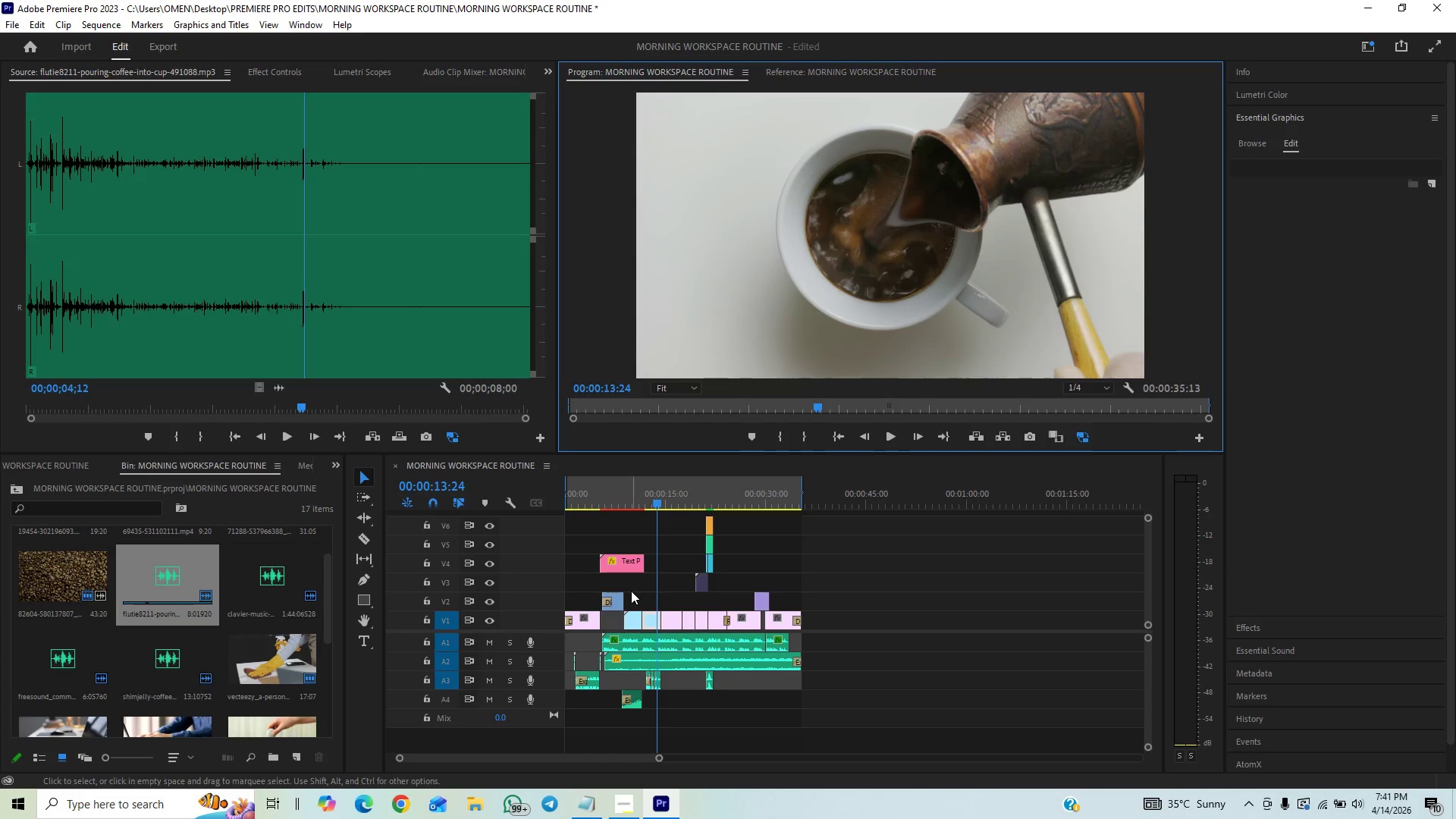 
wait(13.44)
 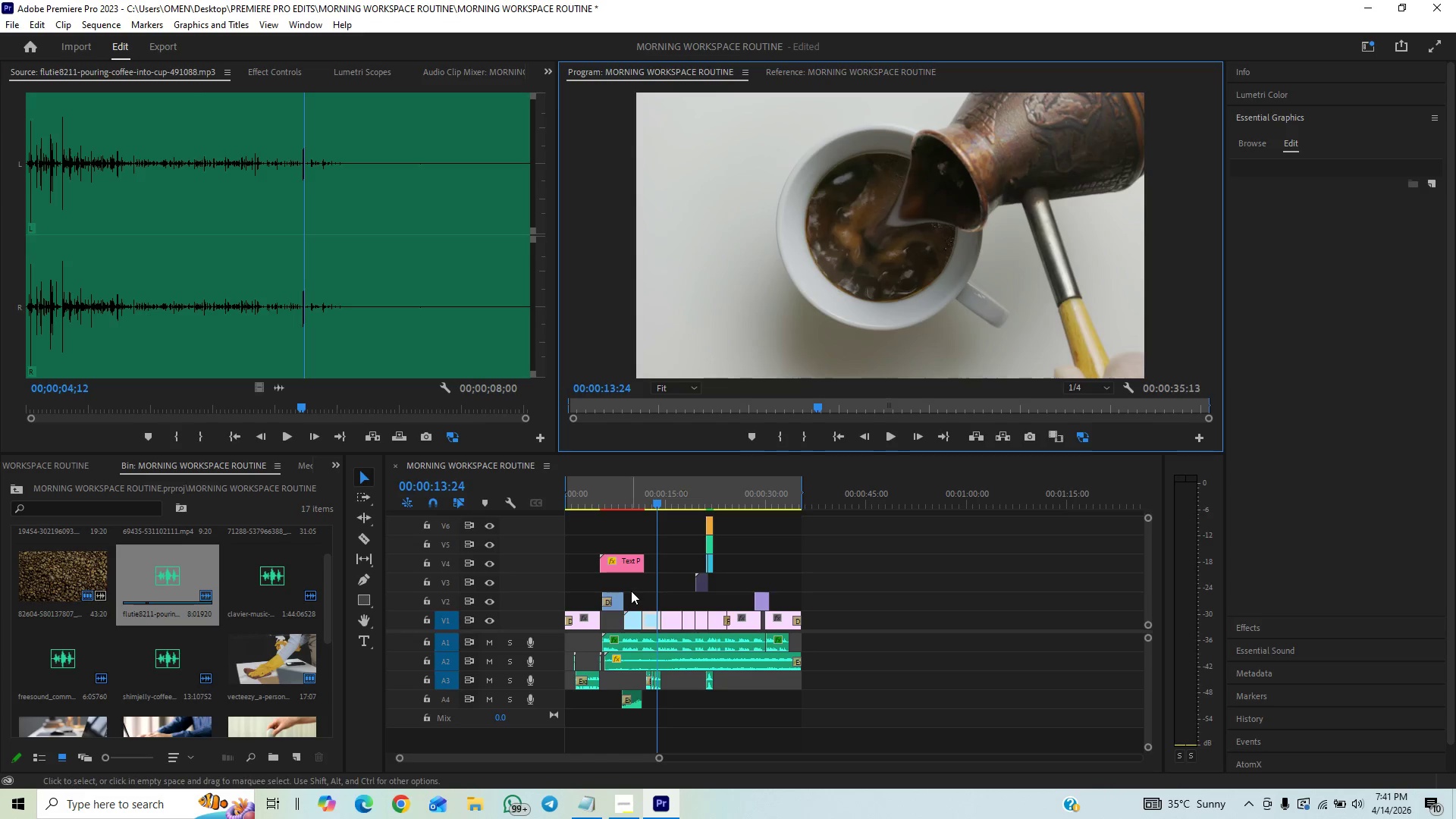 
left_click([586, 810])
 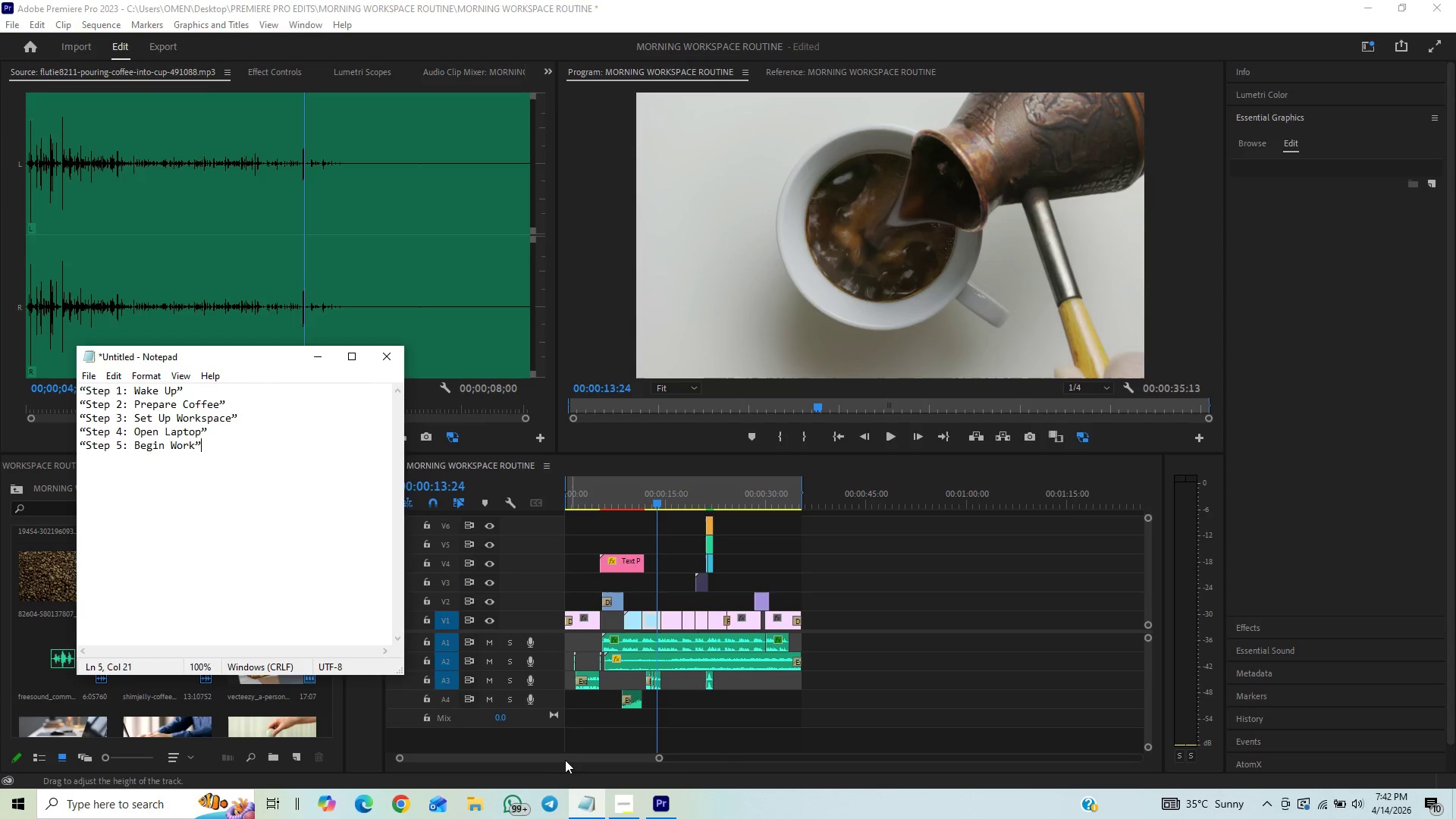 
wait(28.22)
 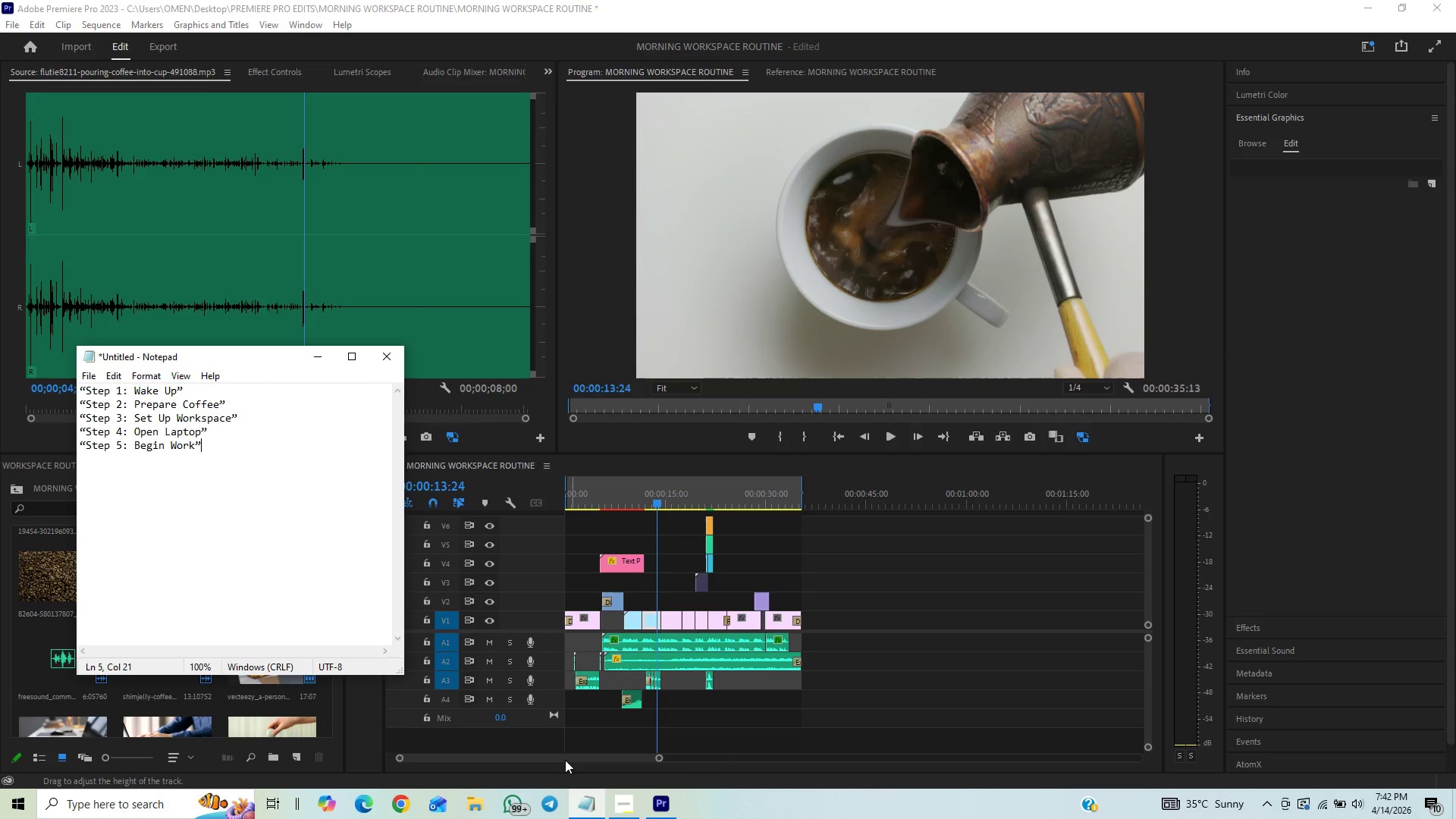 
left_click([322, 365])
 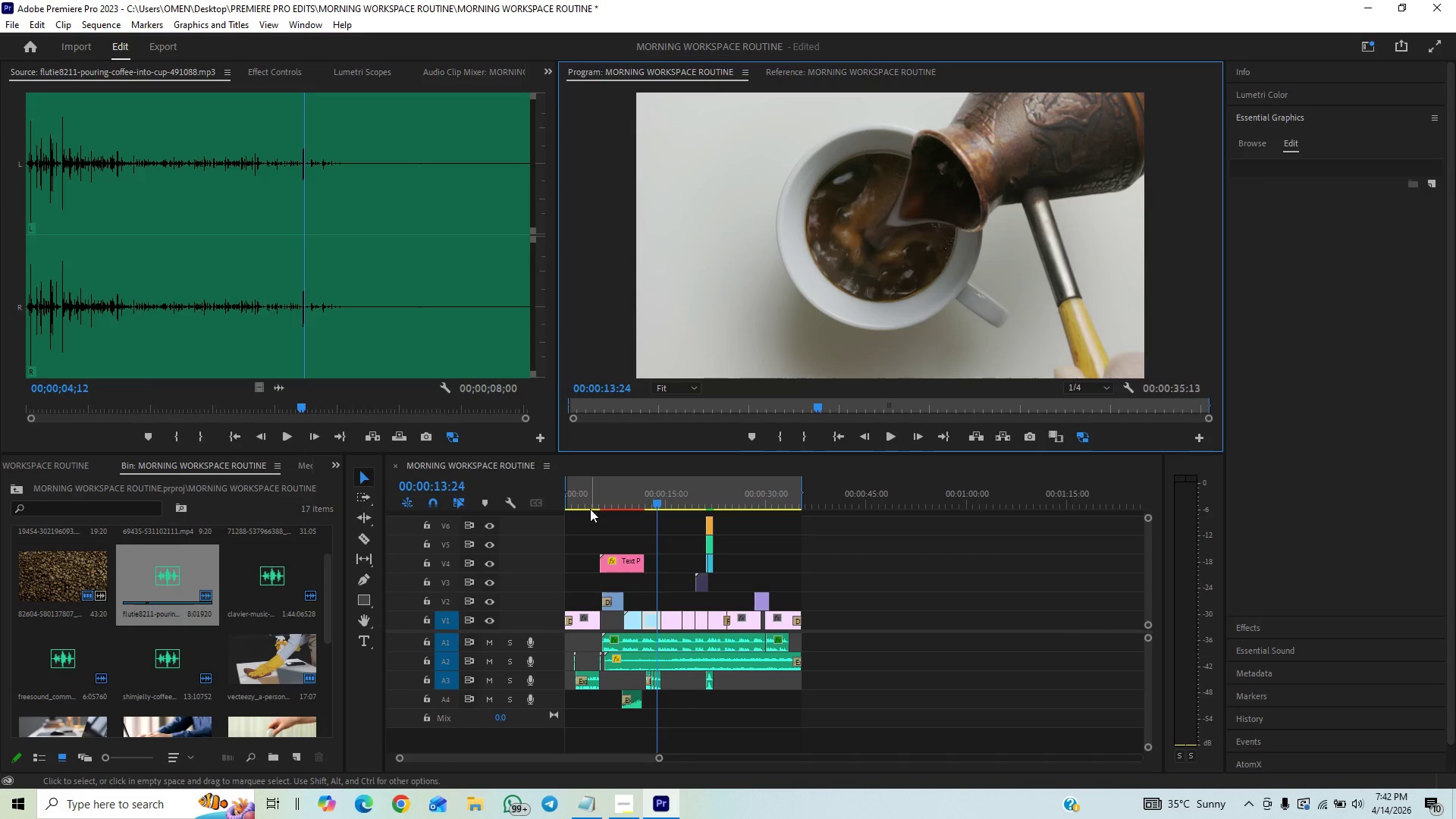 
left_click_drag(start_coordinate=[590, 500], to_coordinate=[512, 526])
 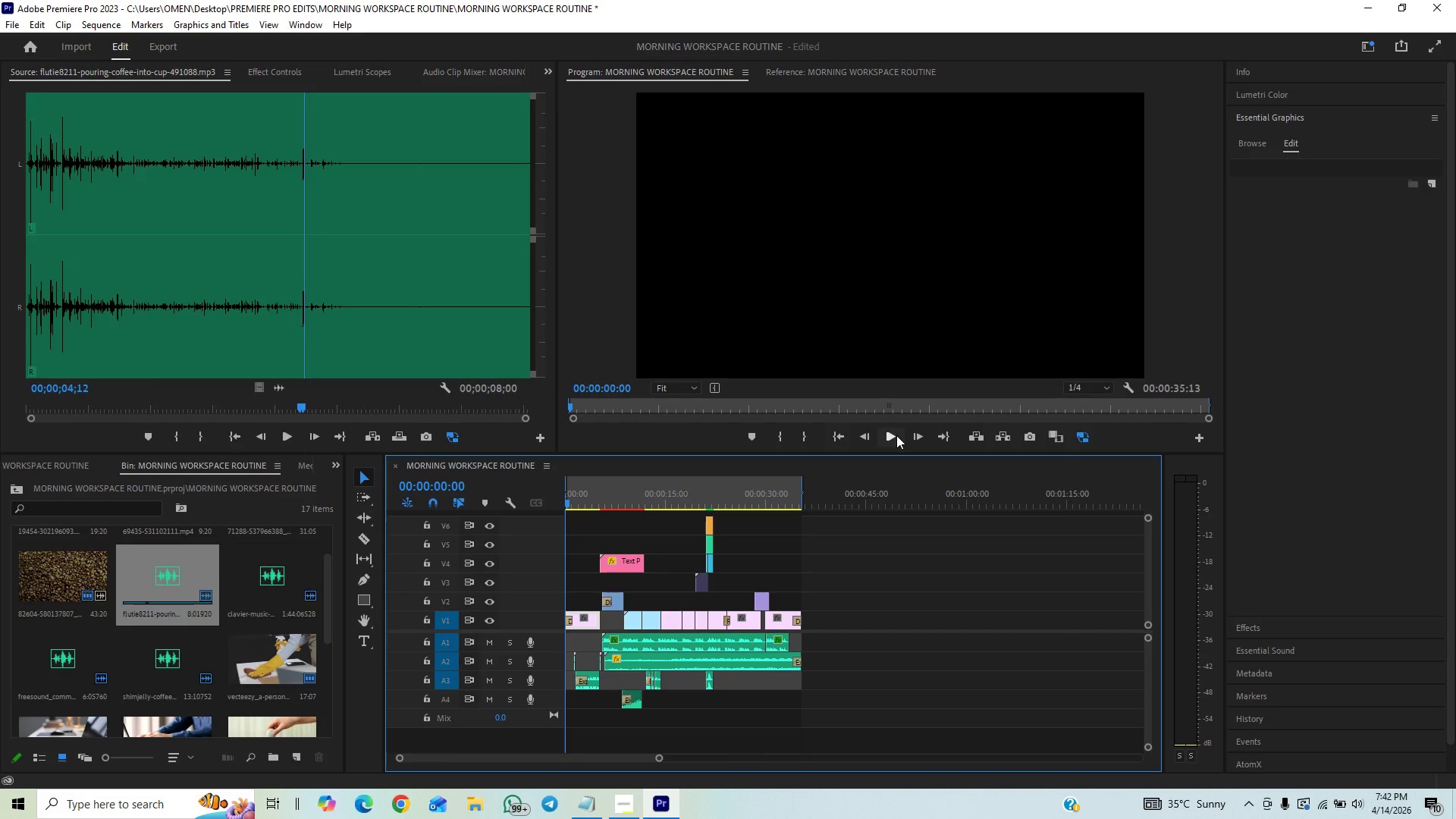 
left_click([896, 435])
 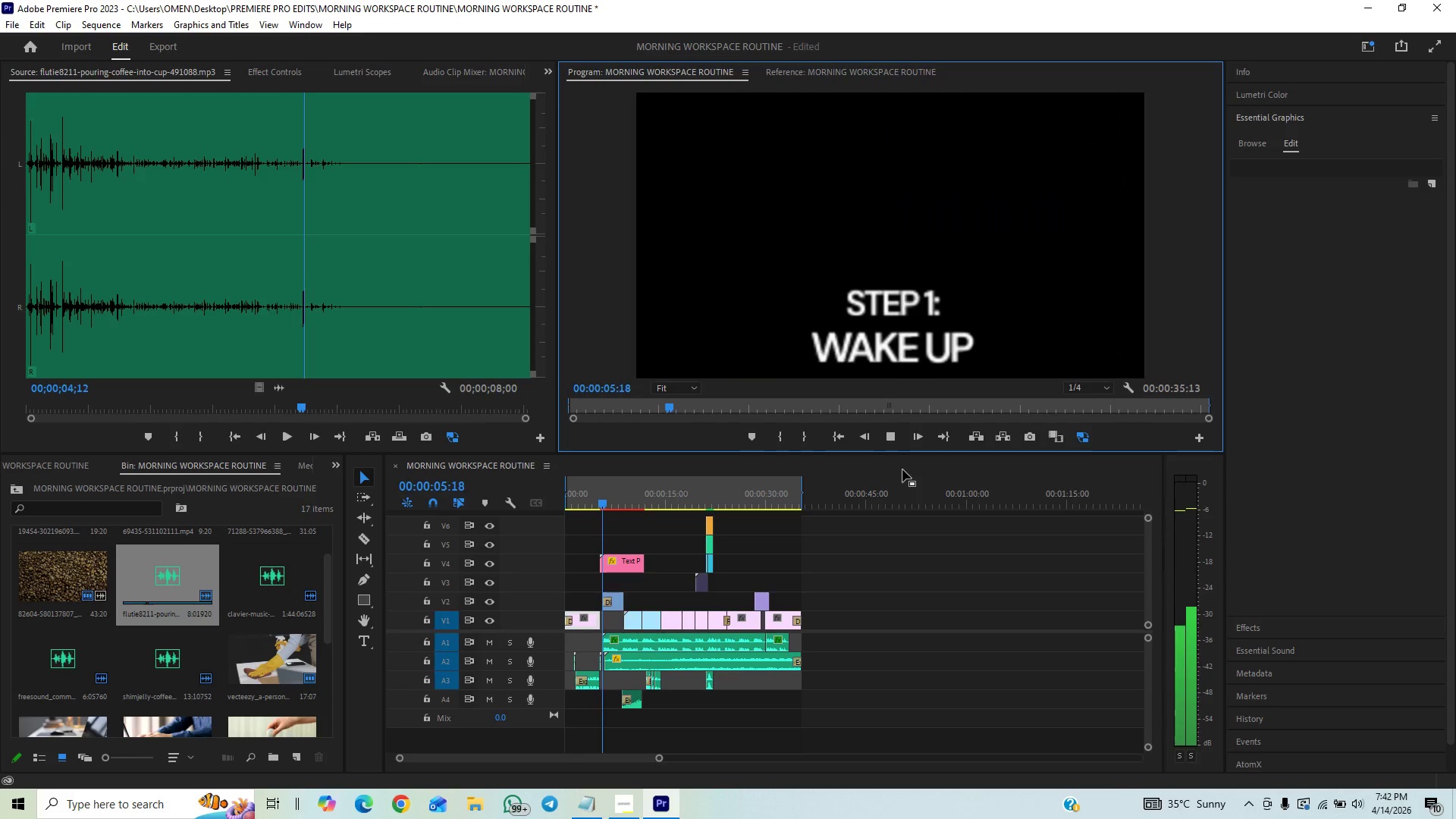 
wait(7.72)
 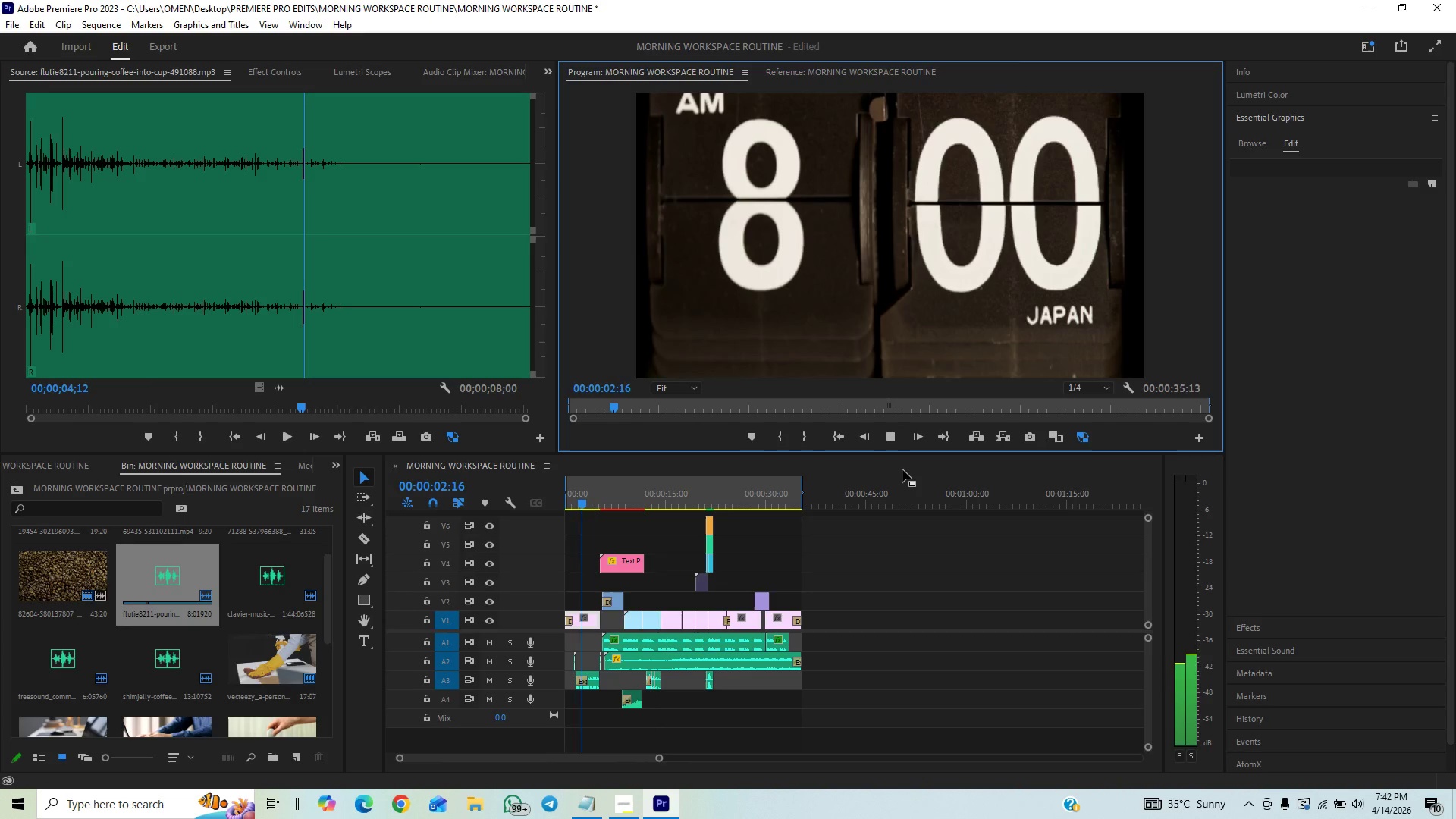 
left_click([893, 440])
 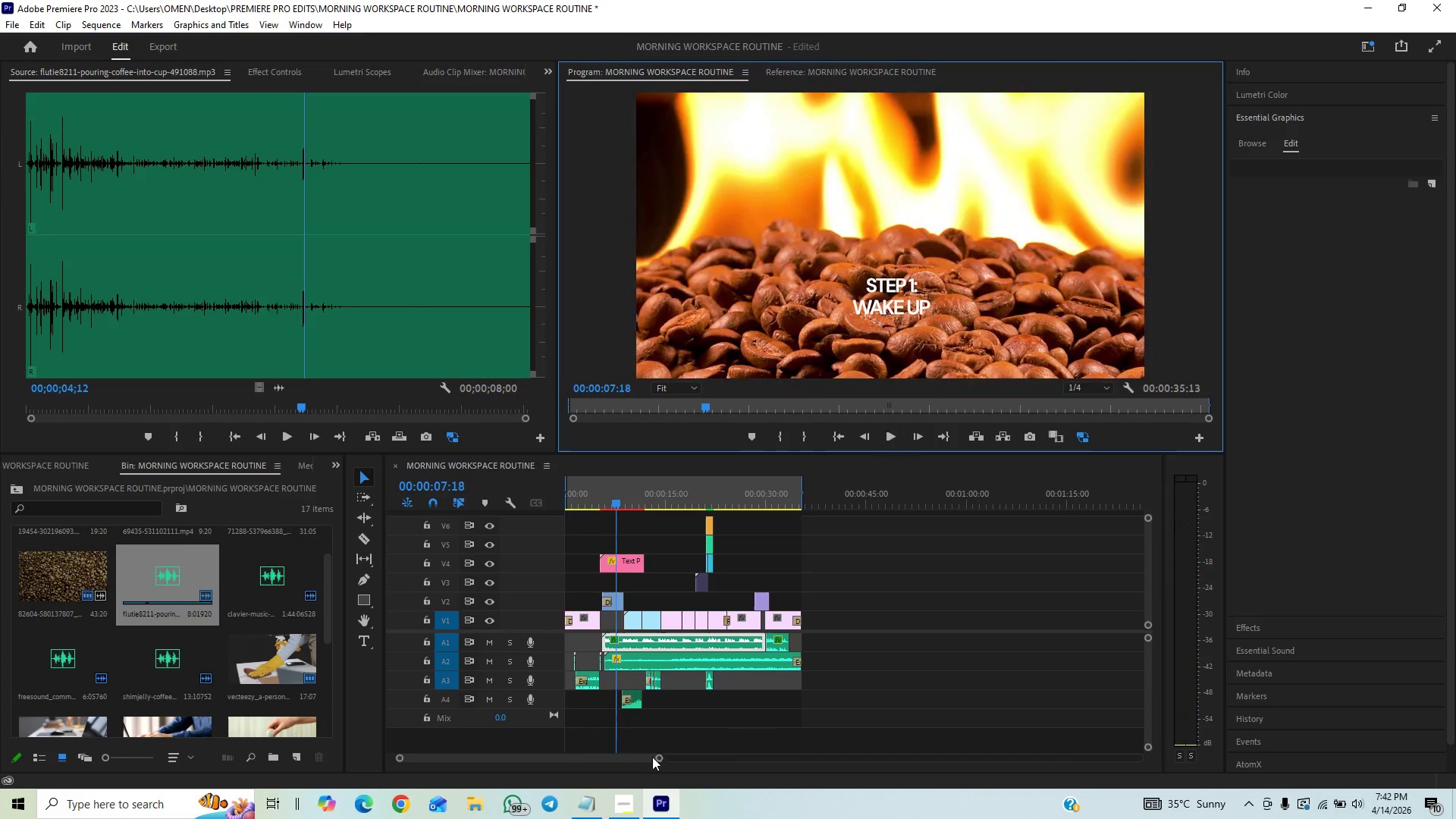 
left_click_drag(start_coordinate=[656, 756], to_coordinate=[595, 777])
 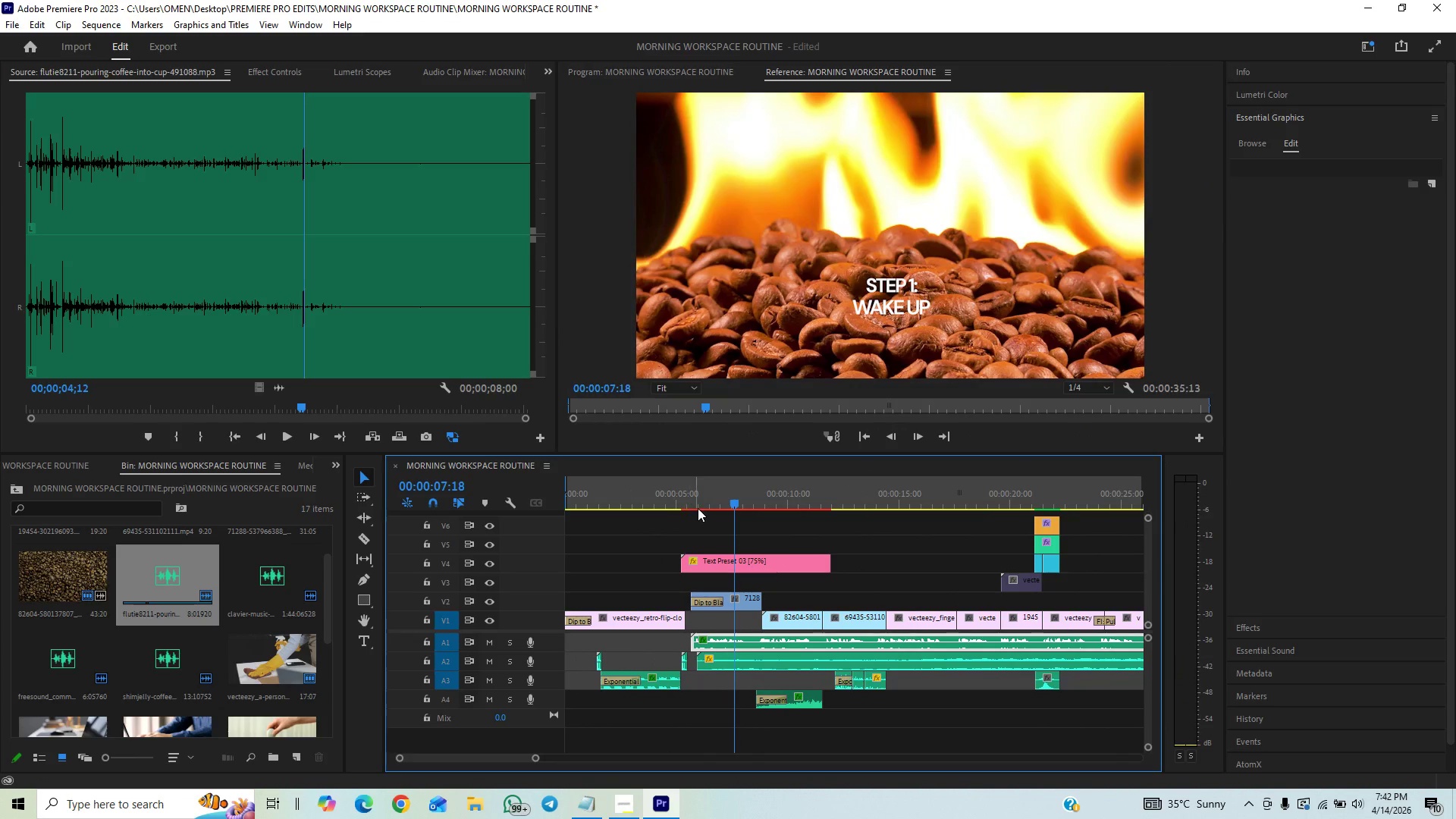 
left_click_drag(start_coordinate=[742, 563], to_coordinate=[799, 557])
 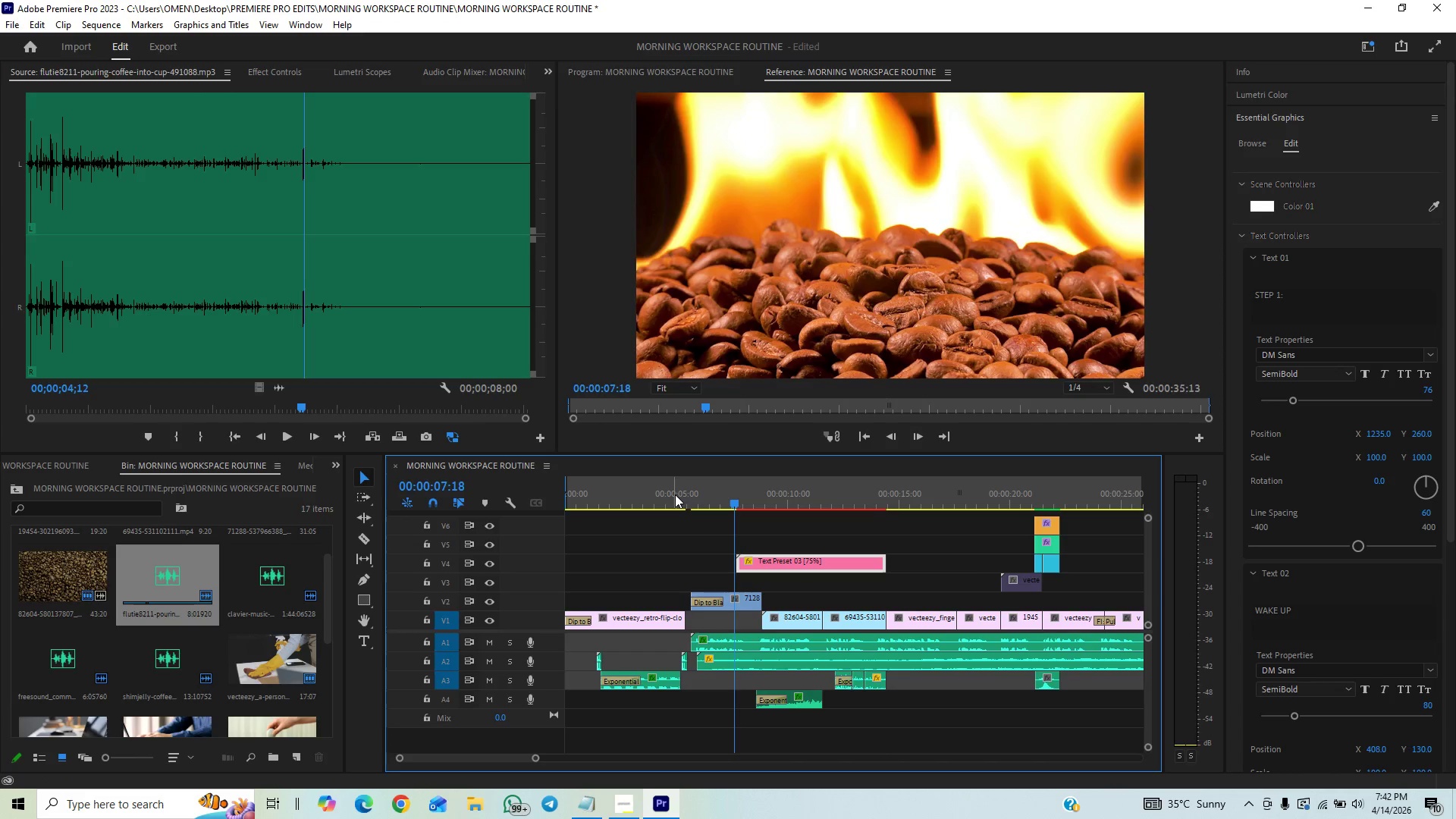 
left_click([682, 495])
 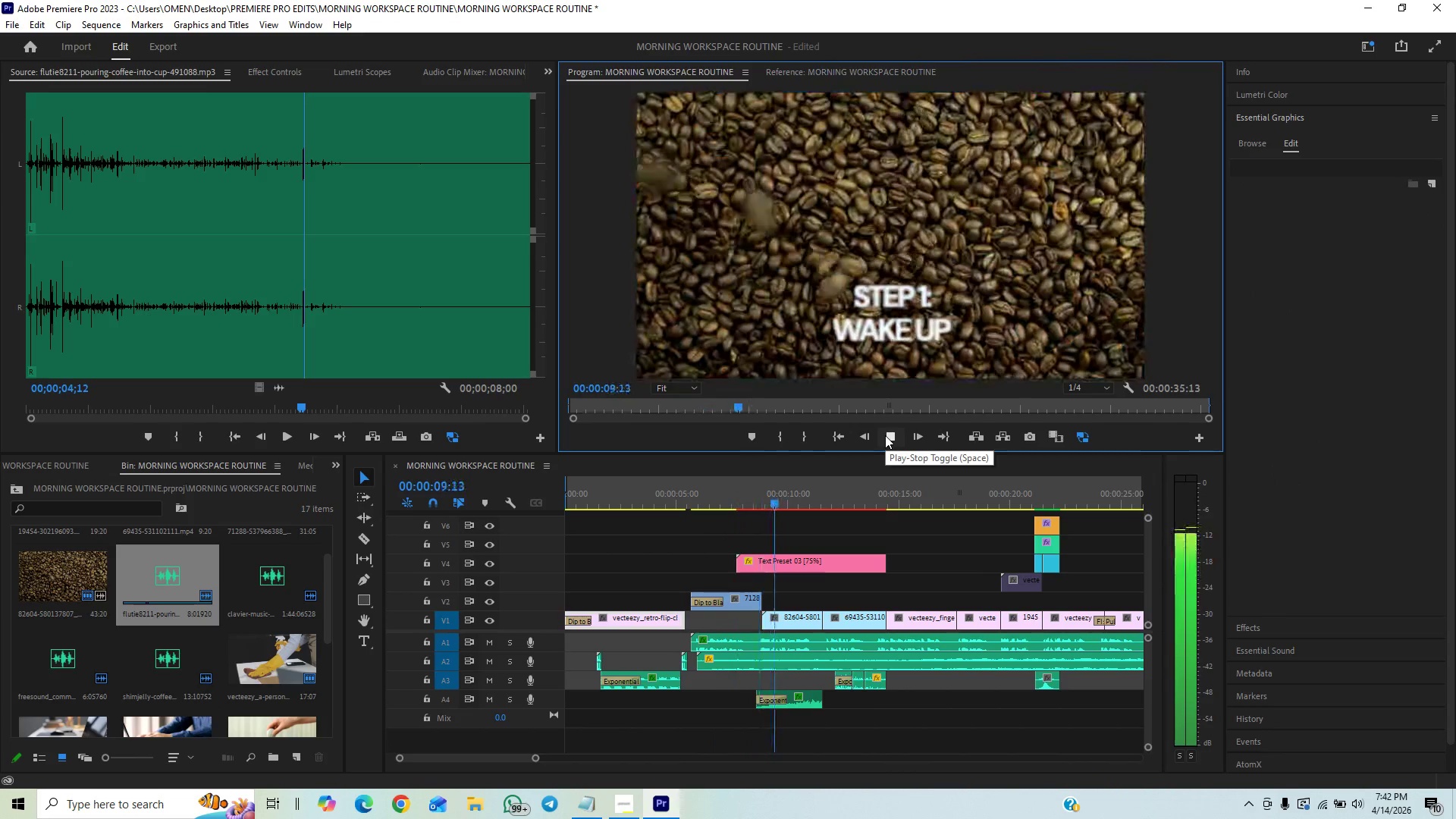 
wait(7.58)
 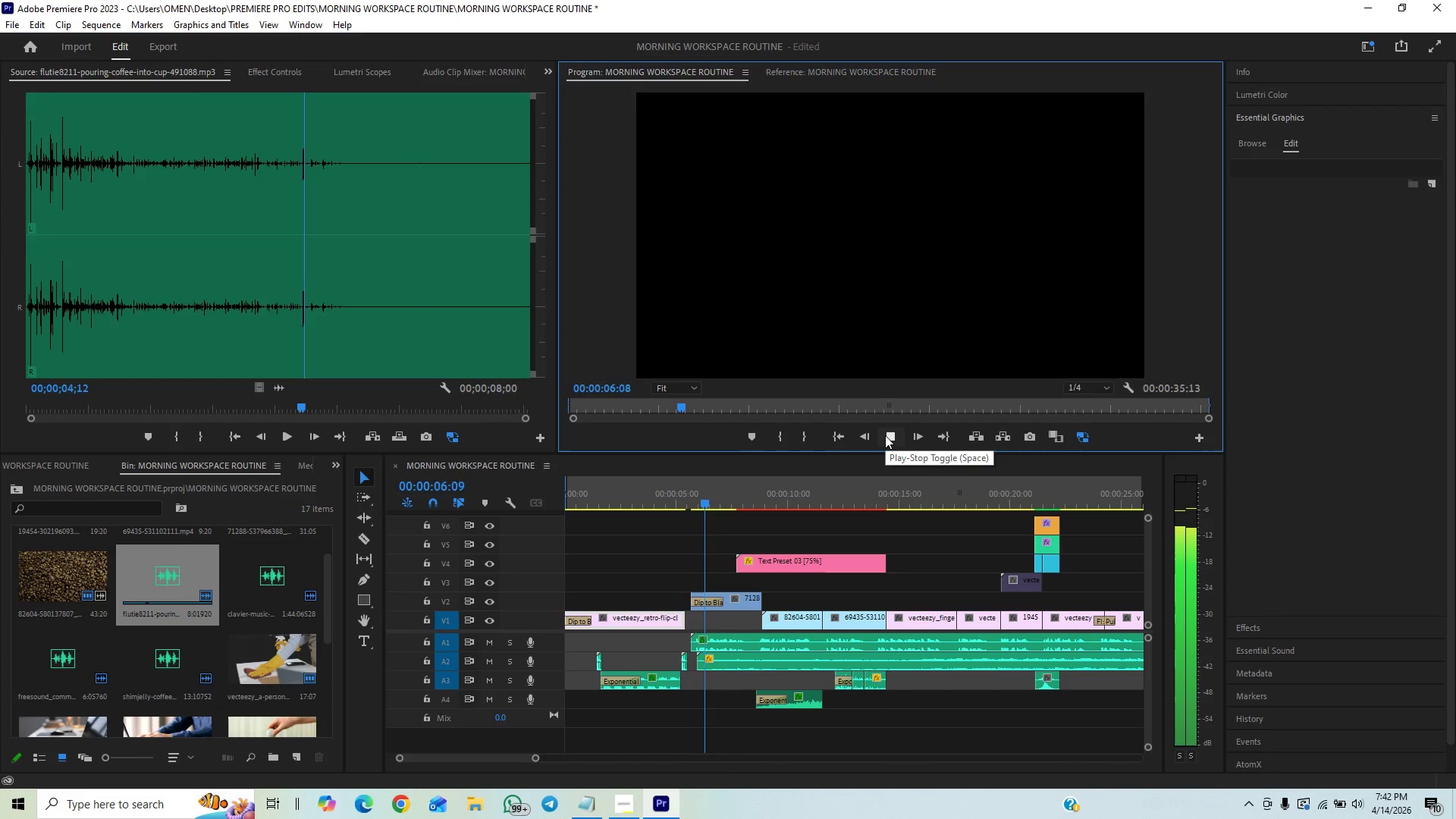 
left_click([885, 435])
 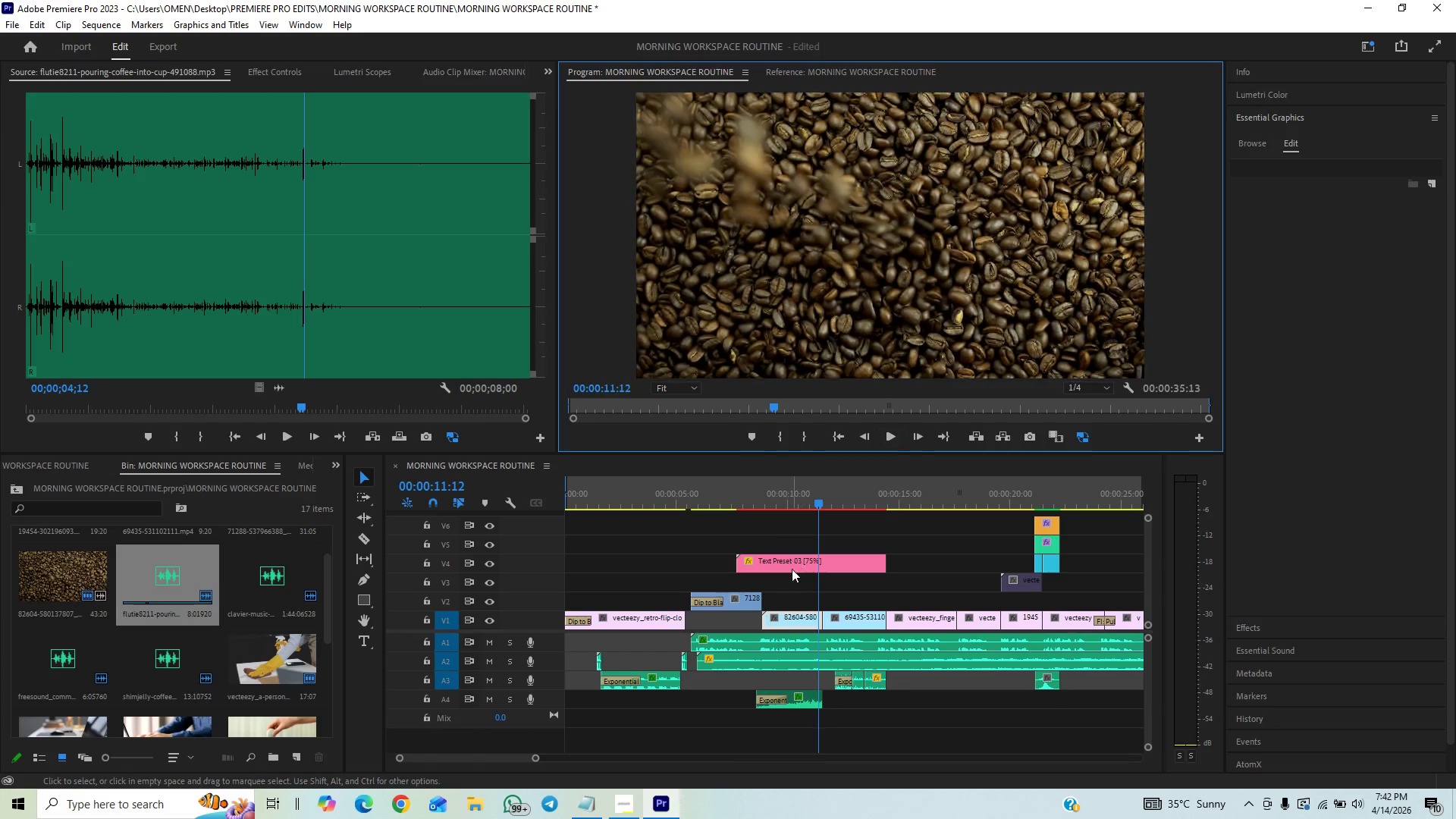 
left_click([792, 569])
 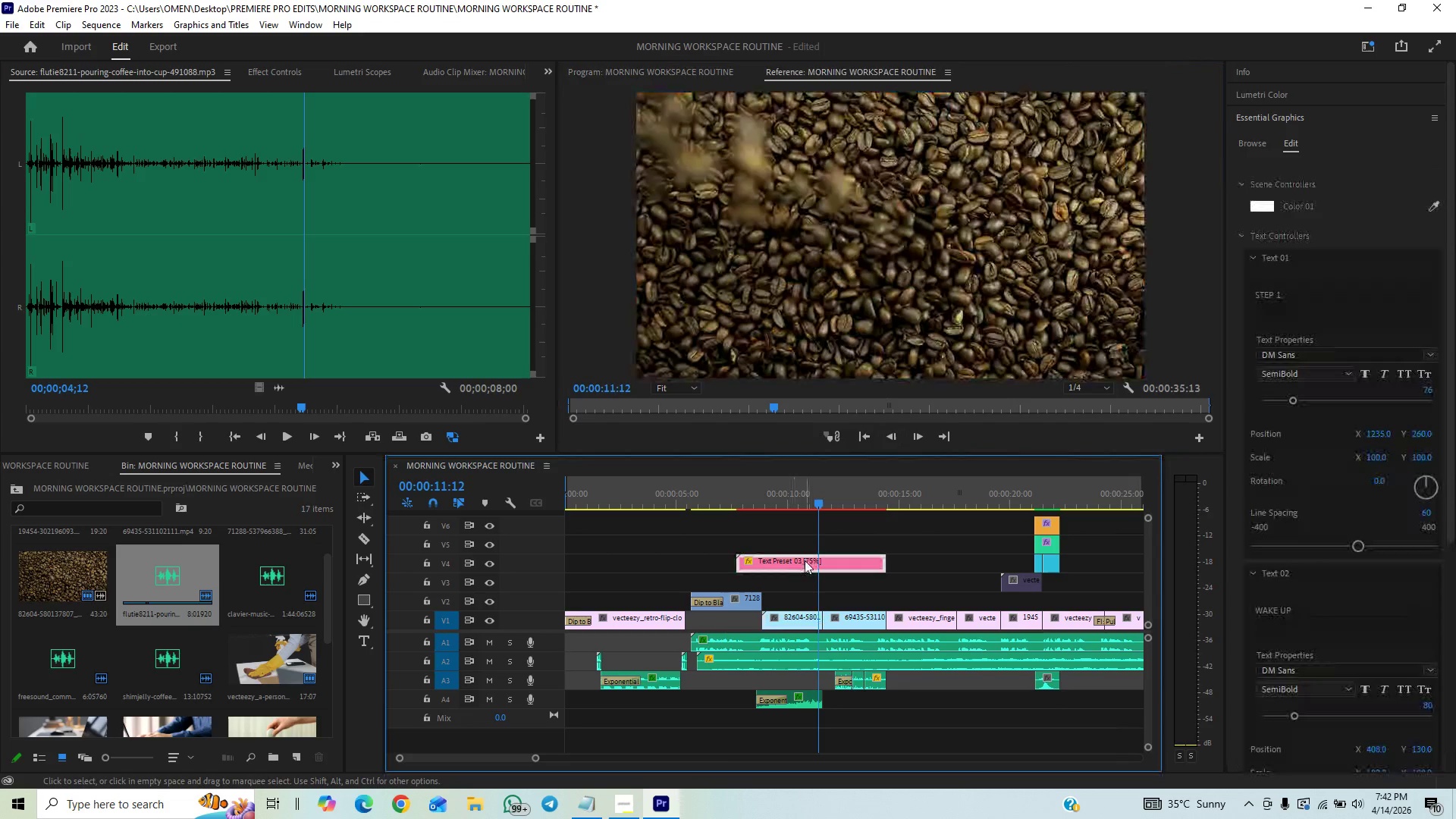 
right_click([805, 560])
 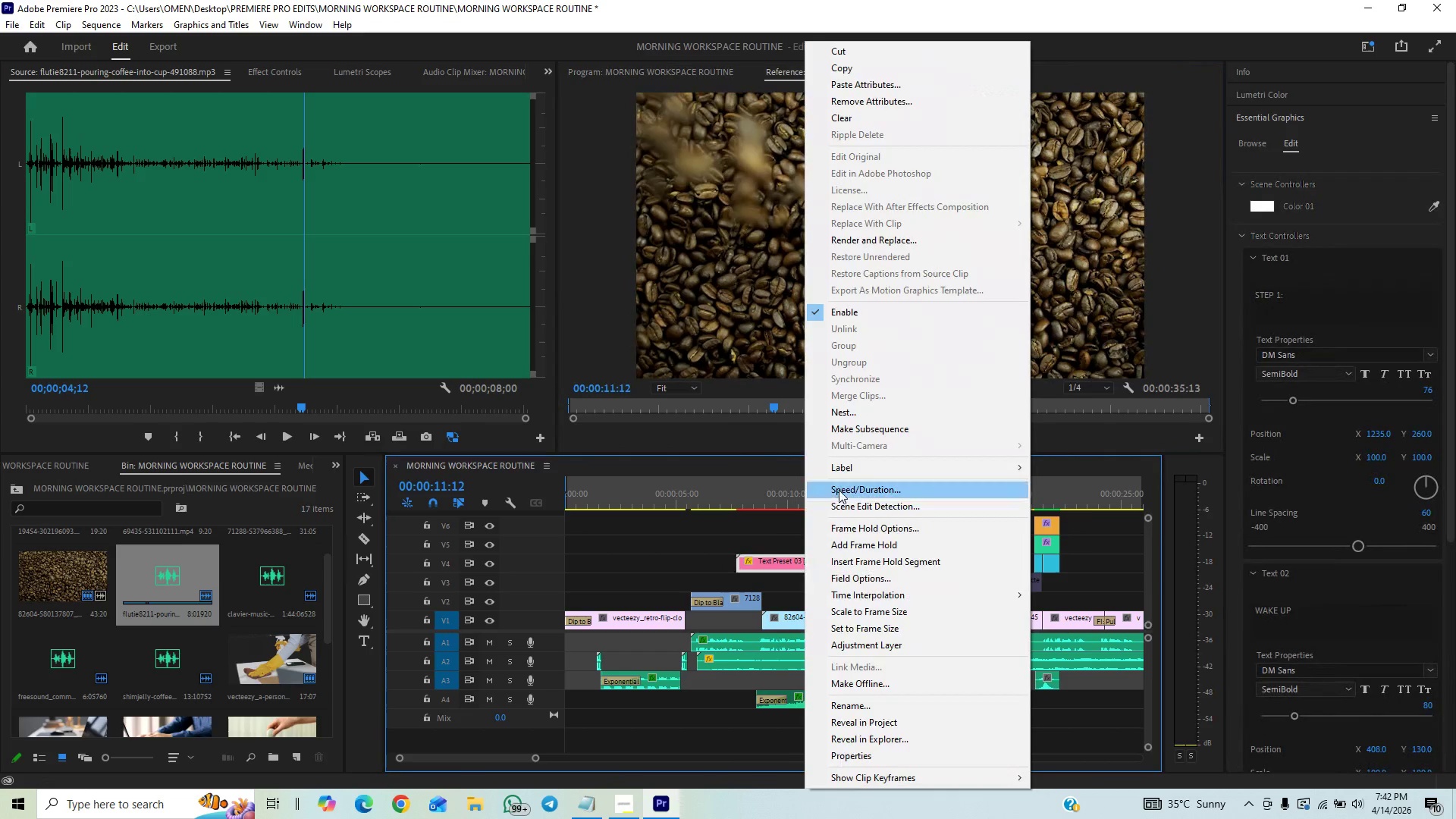 
left_click([839, 490])
 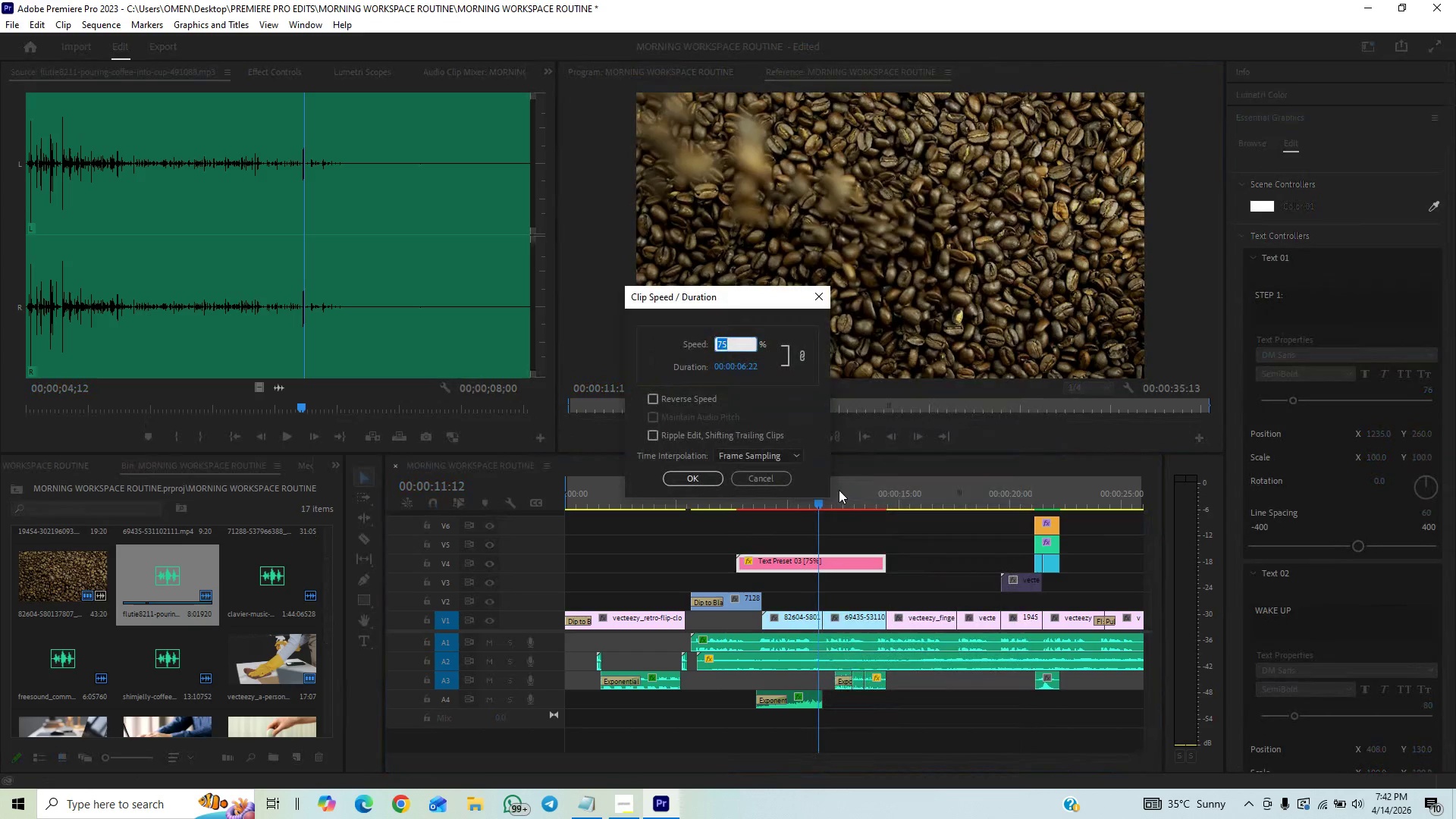 
type(50)
 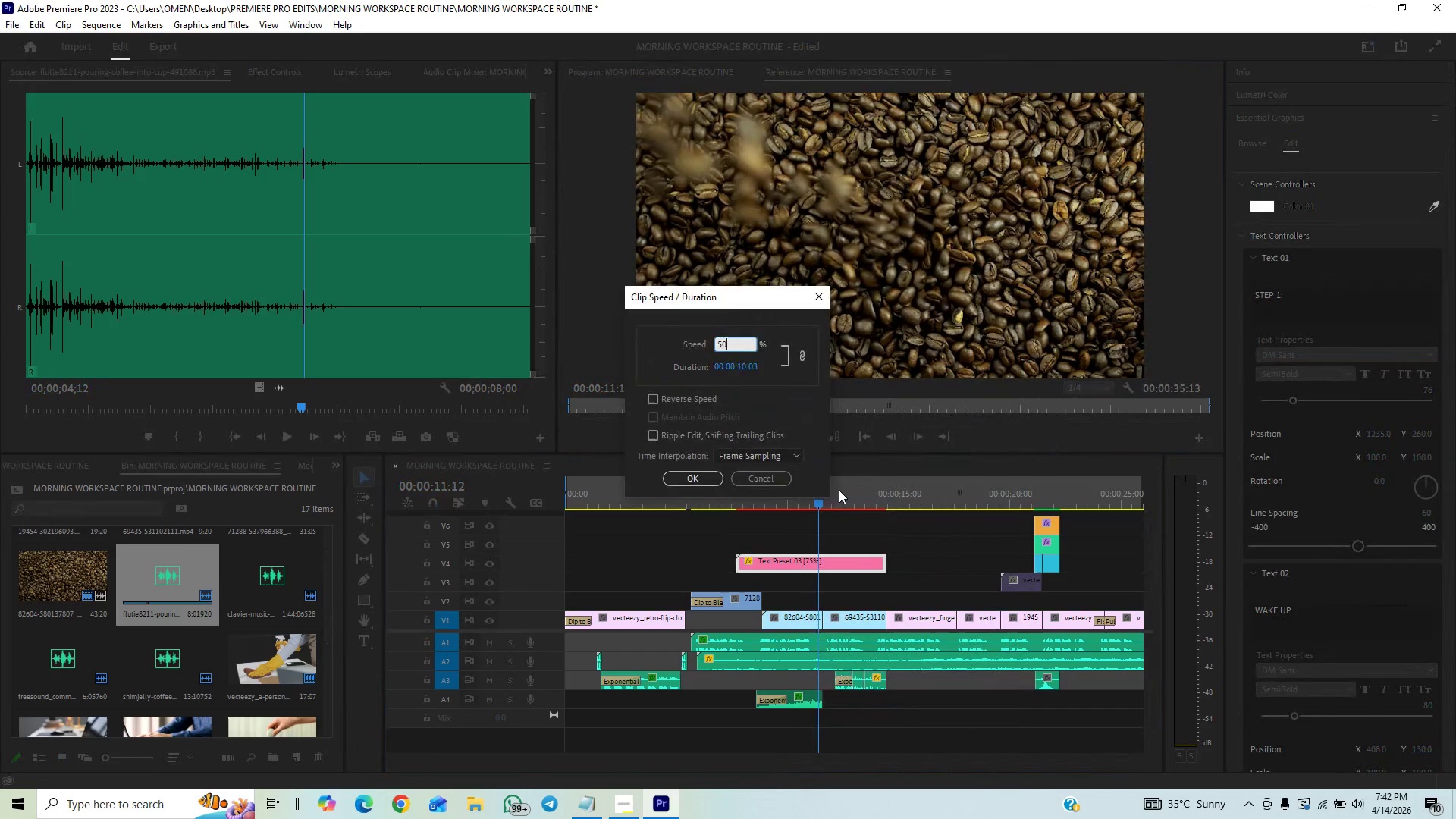 
key(Enter)
 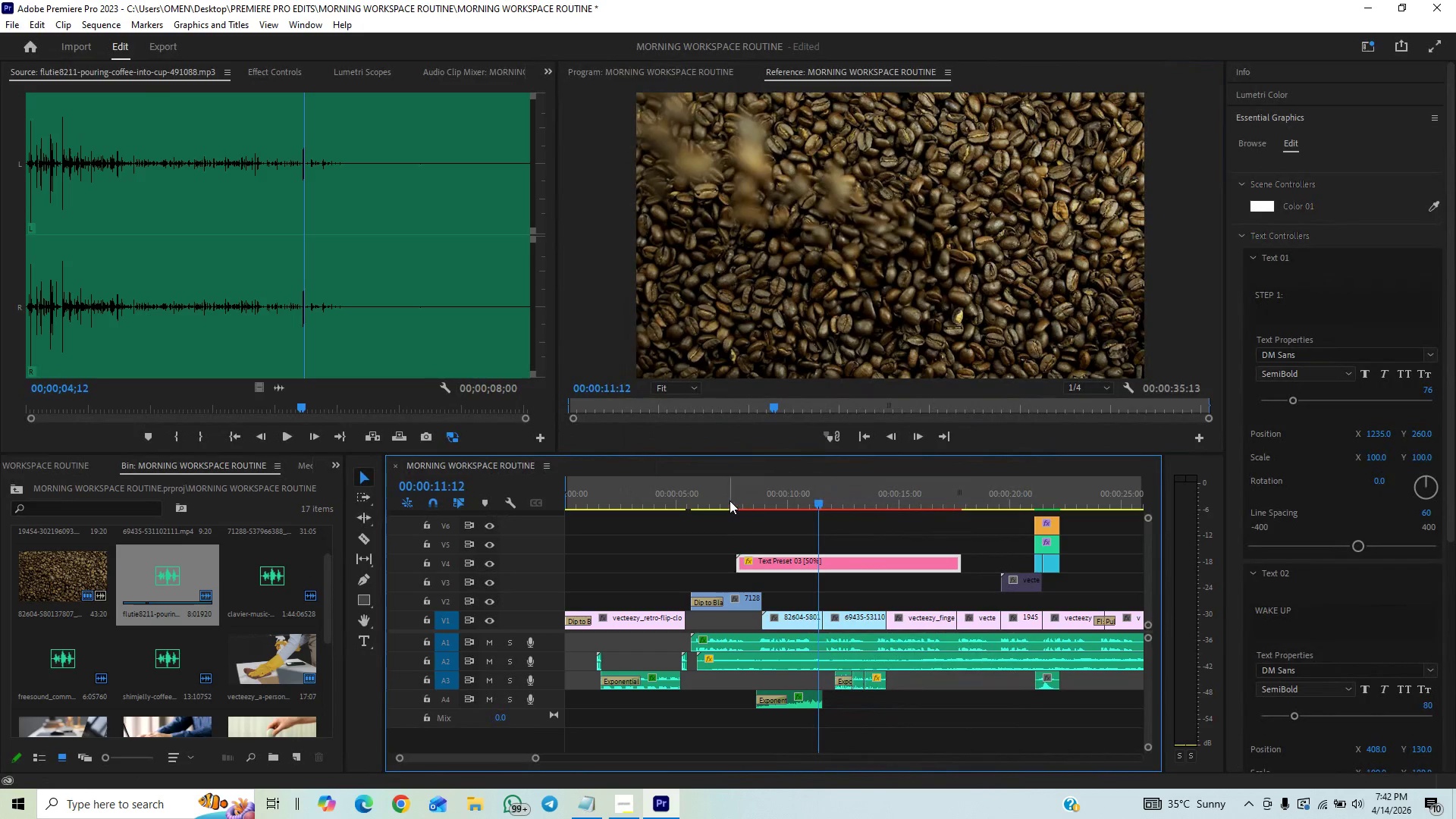 
left_click([725, 499])
 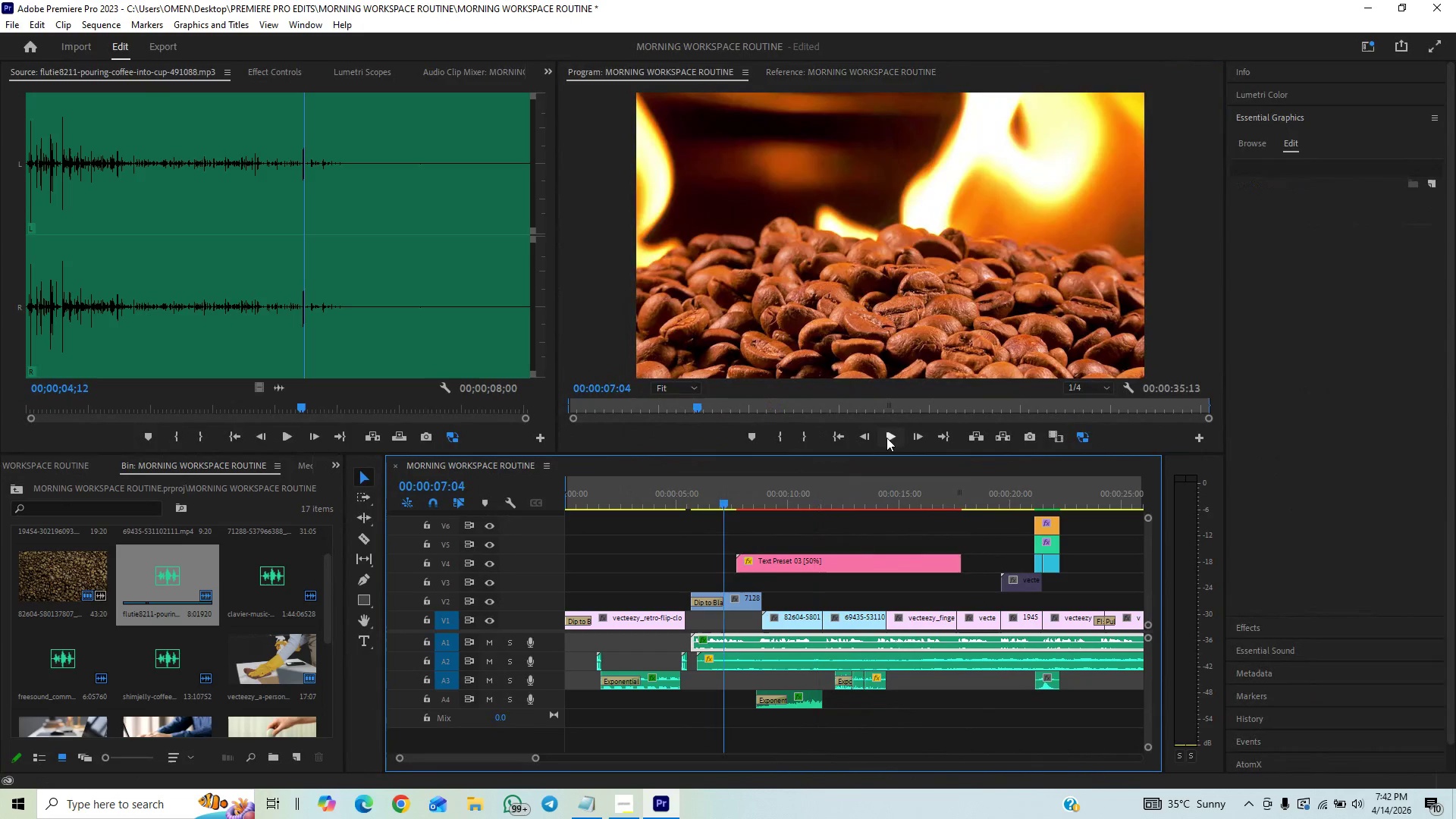 
left_click([888, 437])
 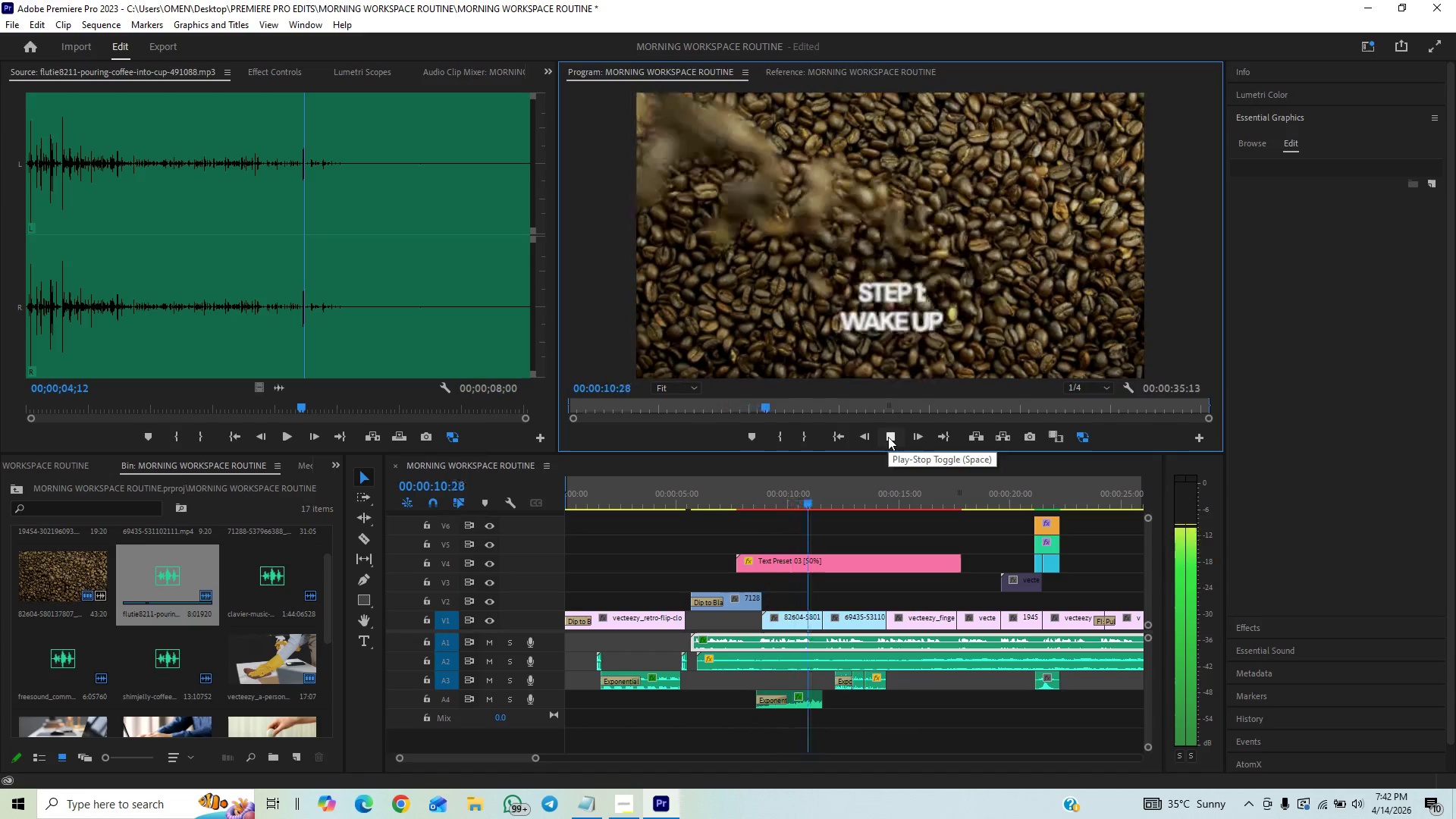 
wait(5.97)
 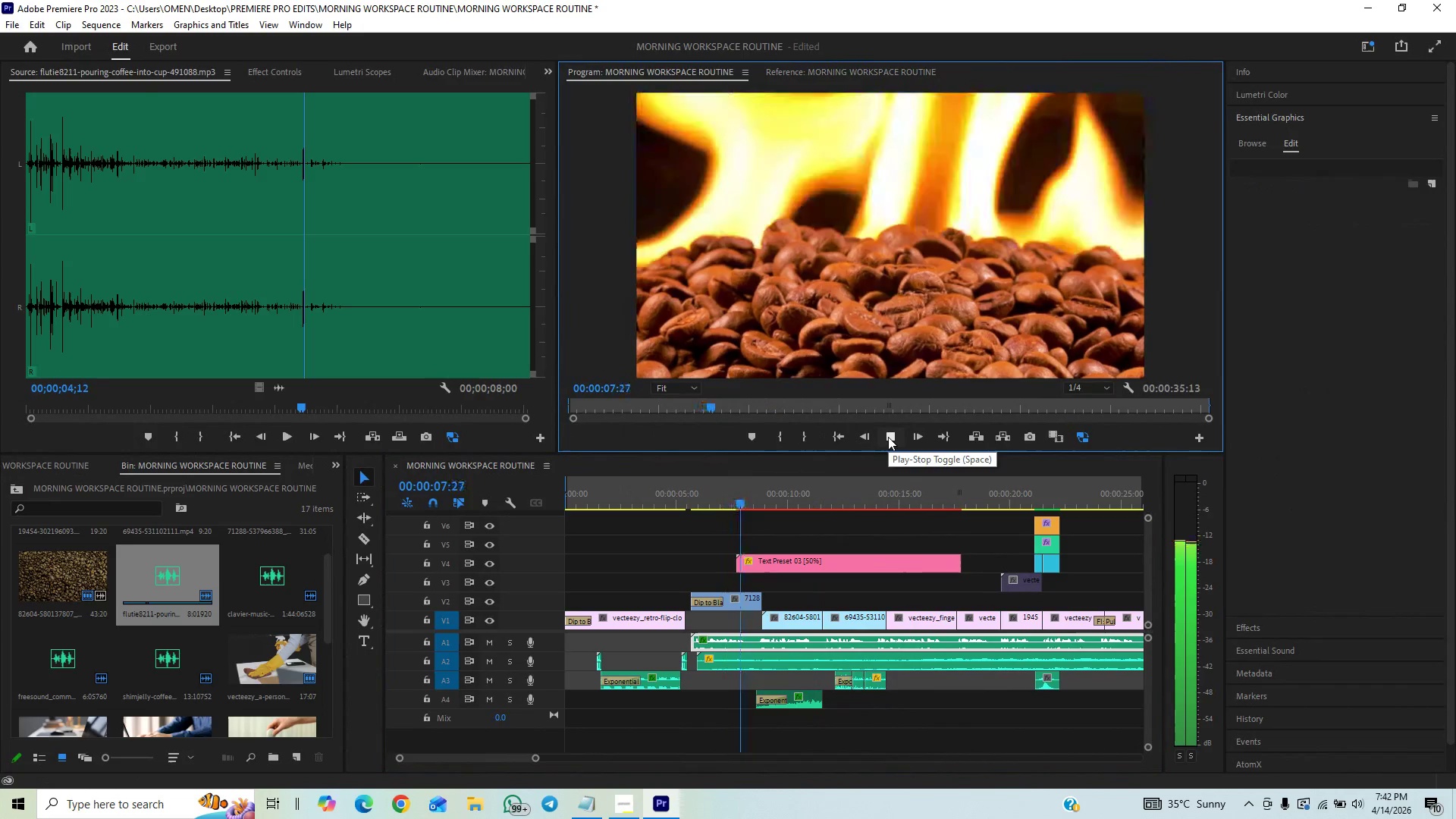 
left_click([888, 437])
 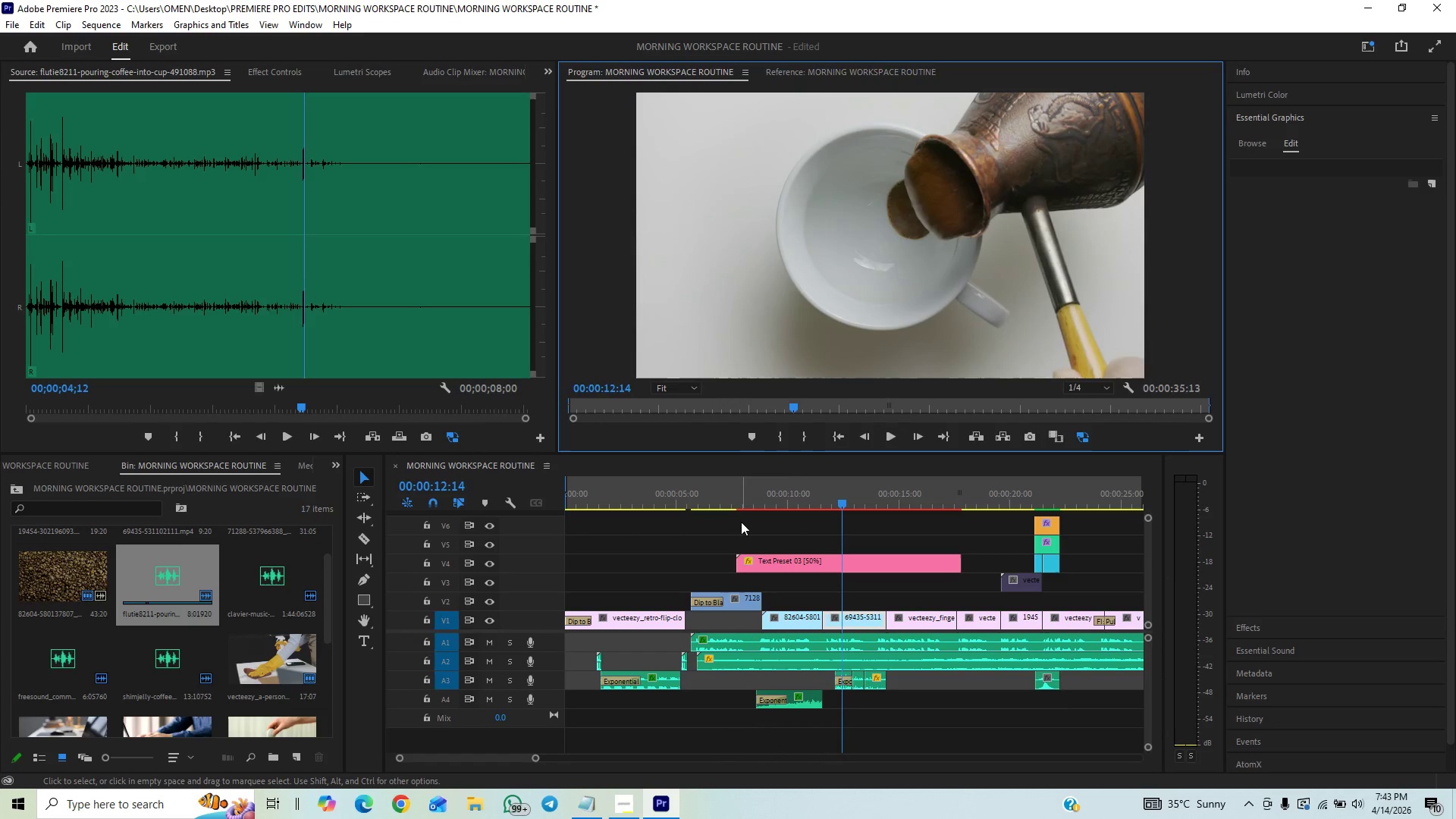 
left_click([711, 504])
 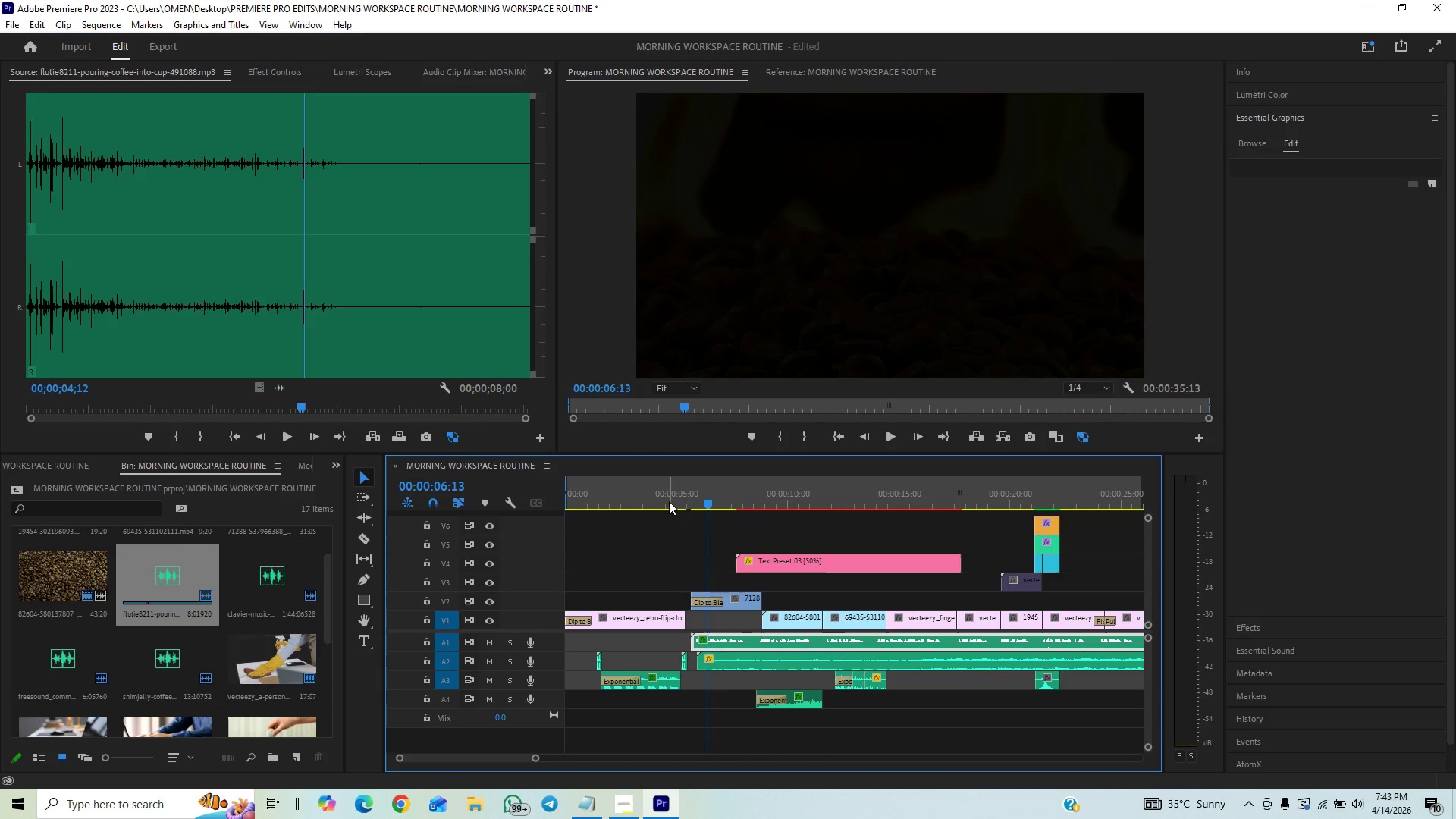 
left_click([669, 501])
 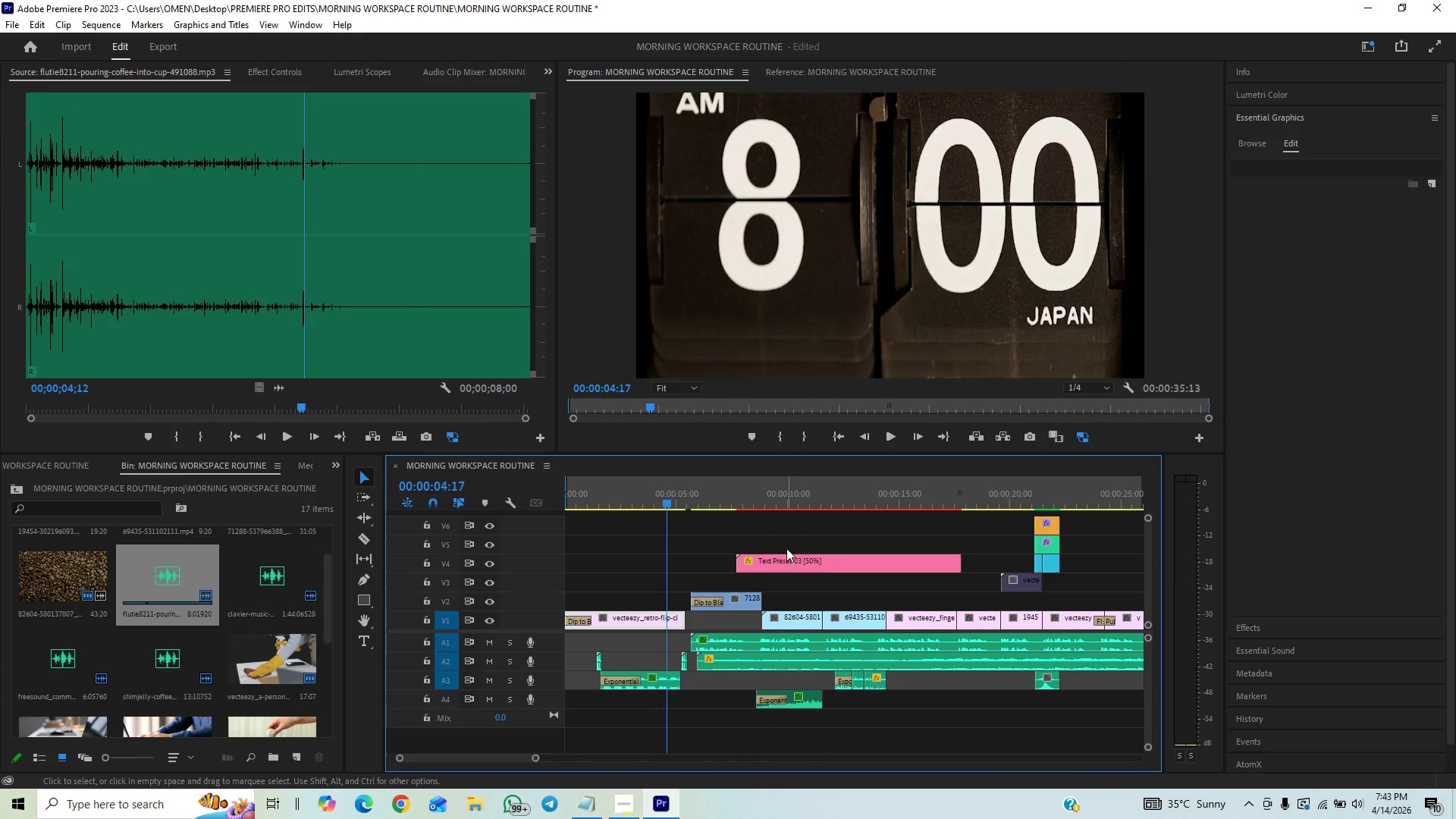 
left_click_drag(start_coordinate=[786, 561], to_coordinate=[789, 549])
 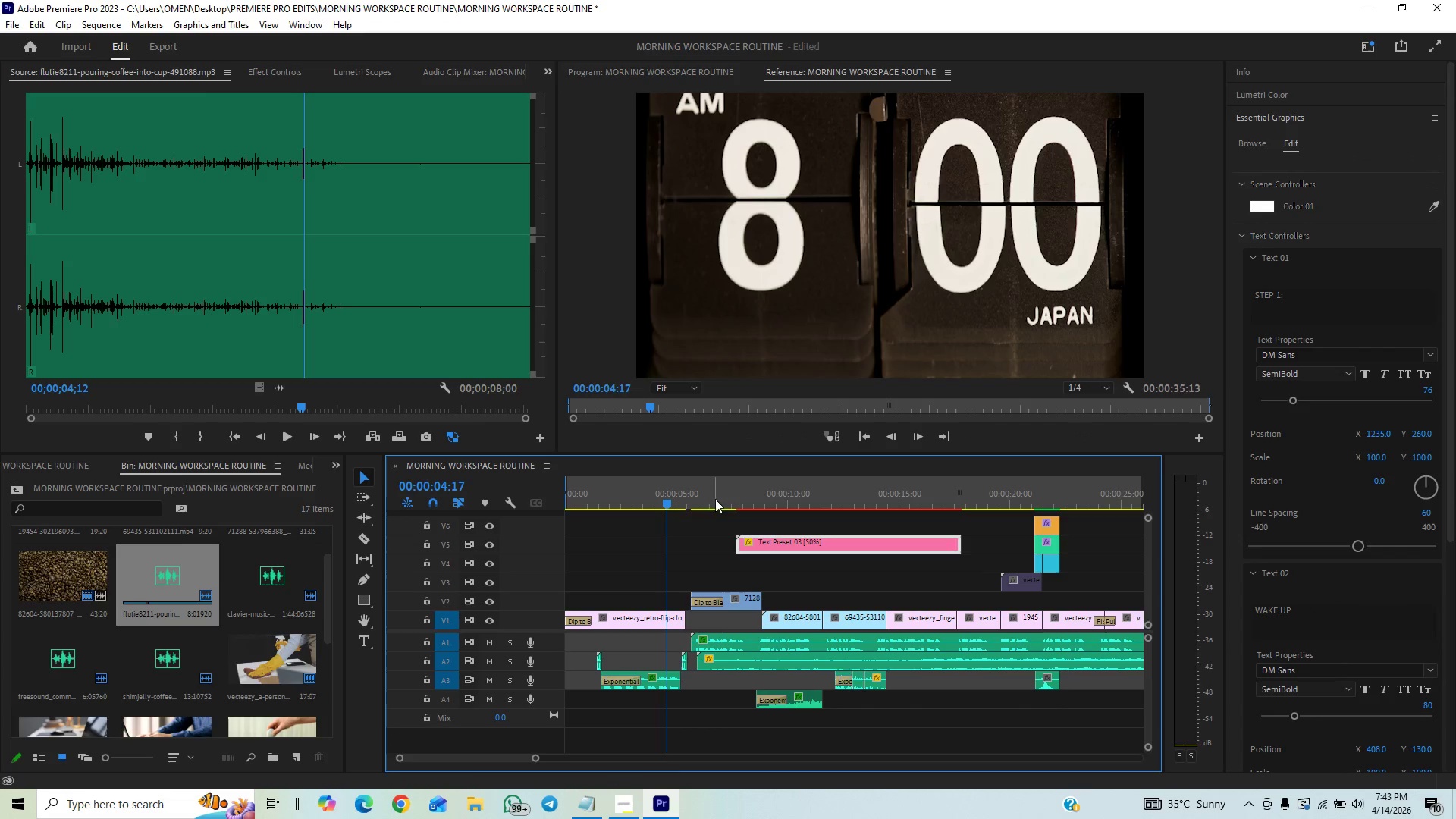 
left_click([688, 500])
 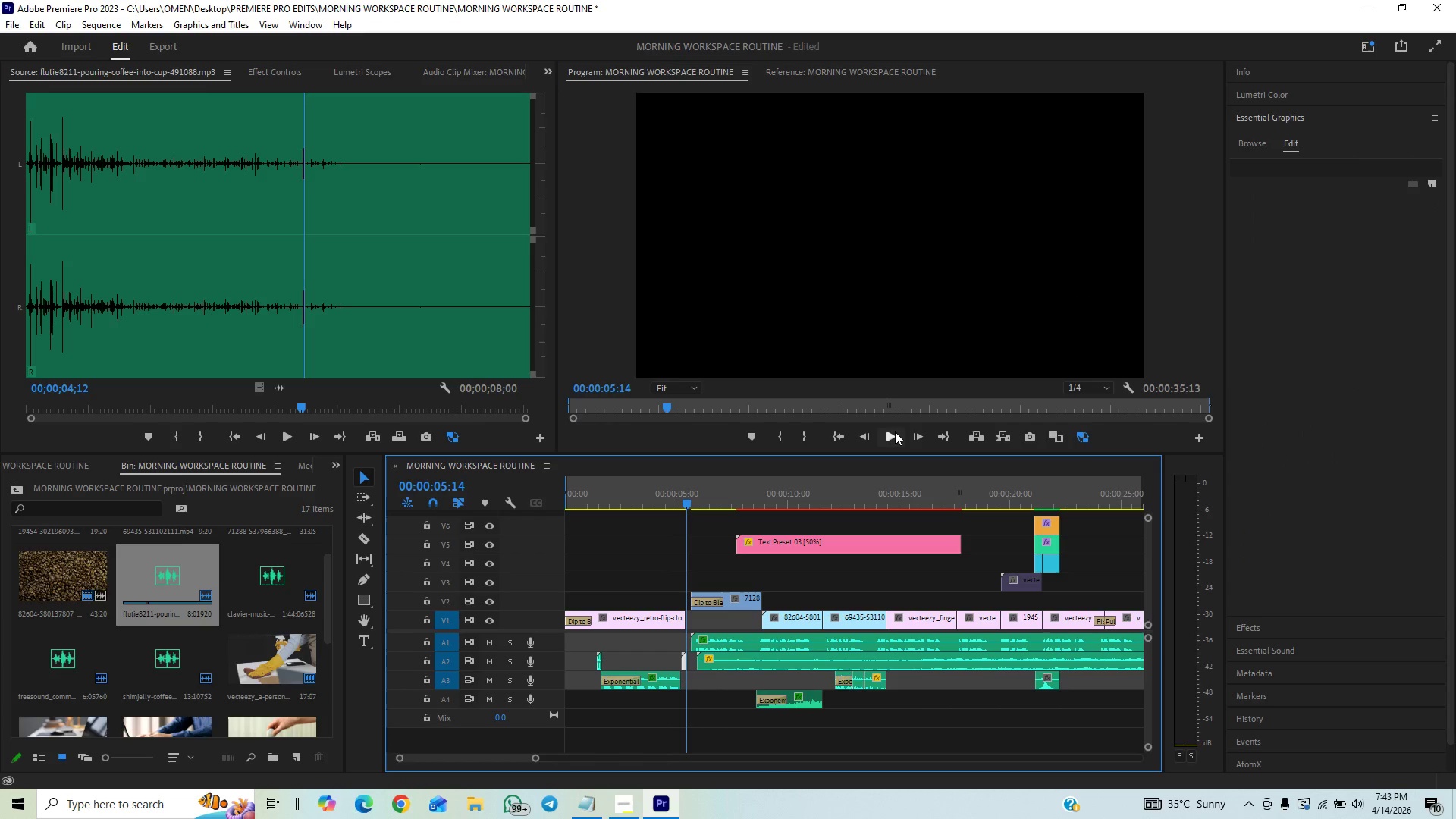 
left_click([895, 431])
 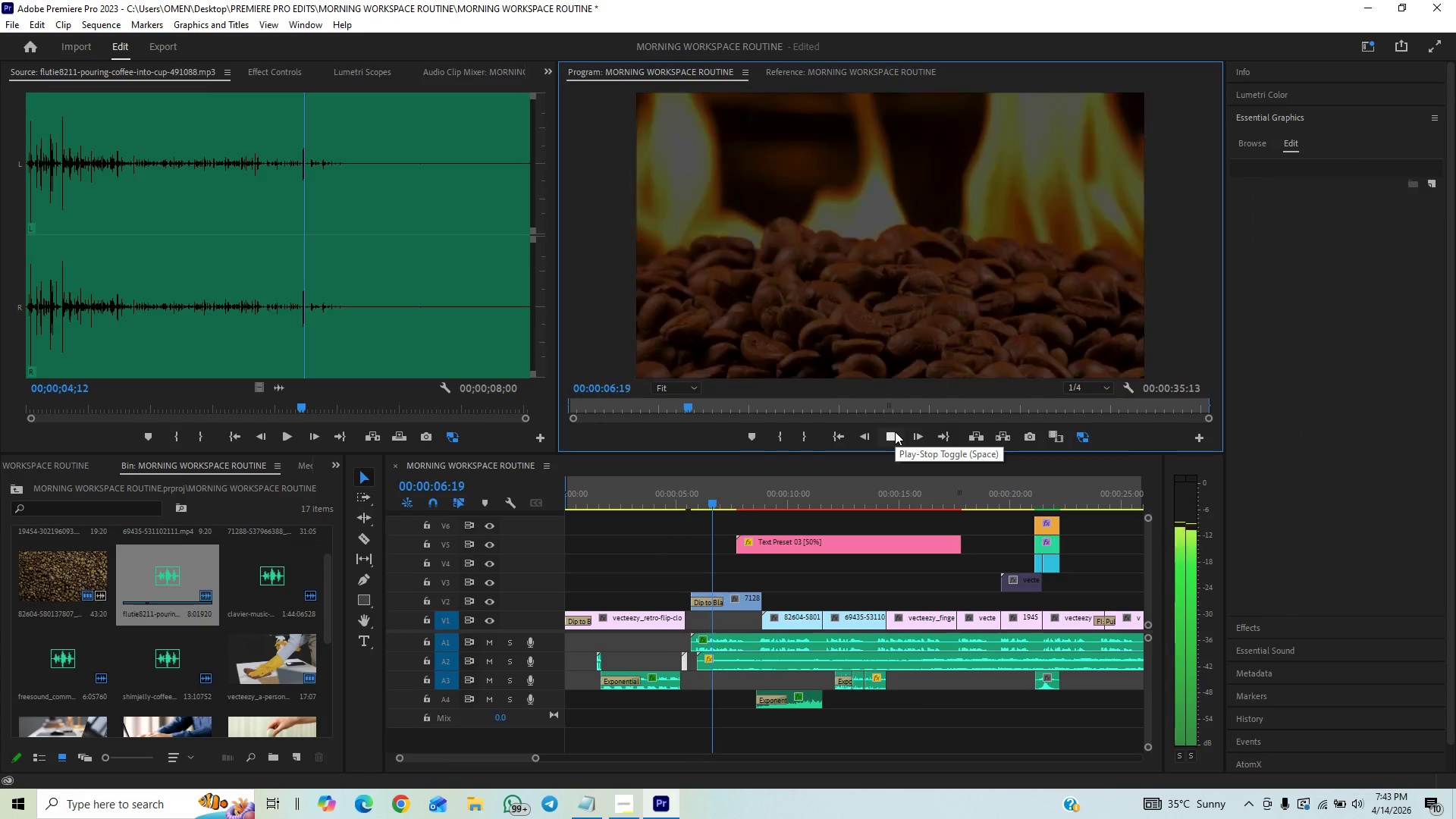 
left_click([895, 431])
 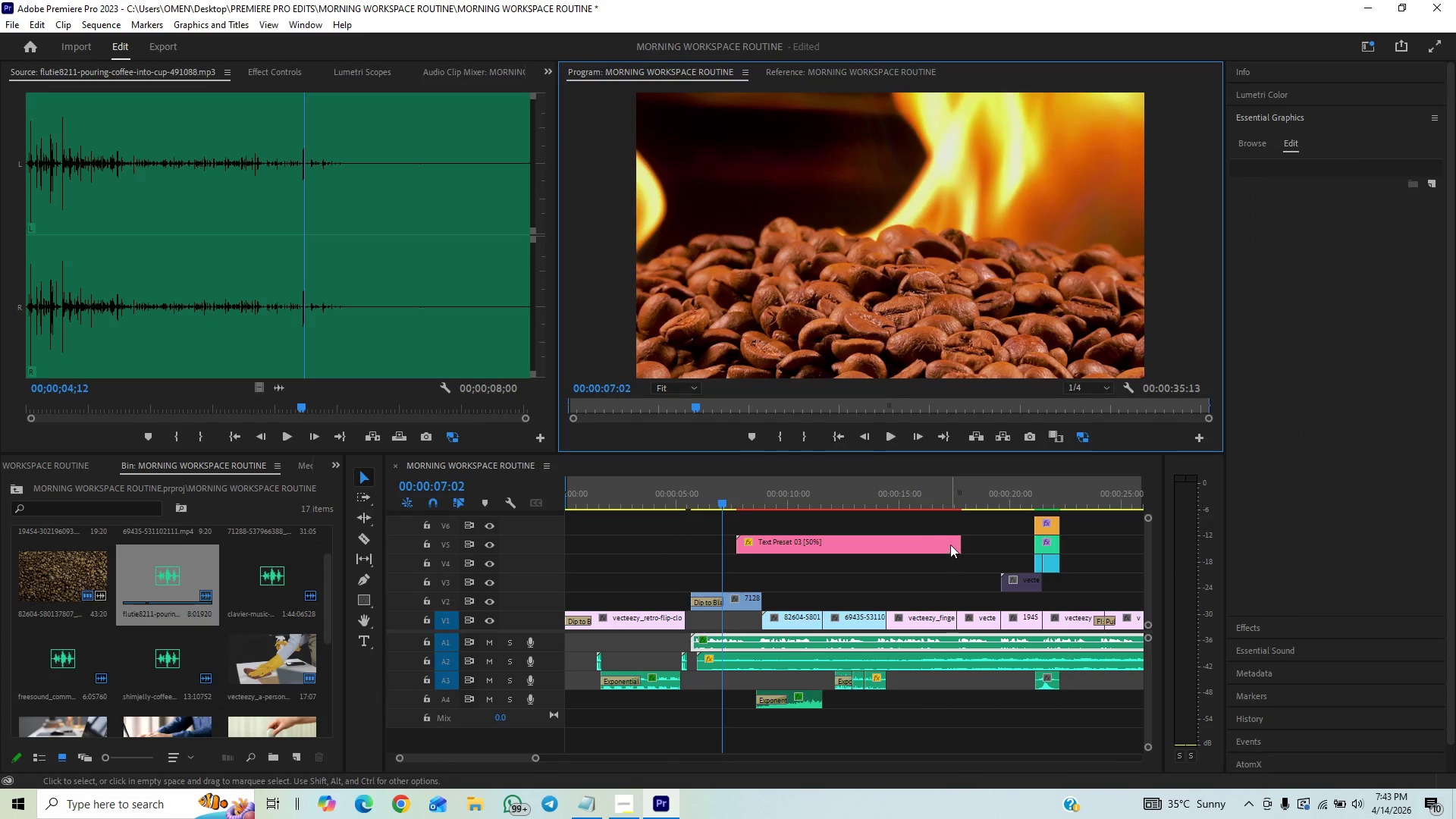 
left_click_drag(start_coordinate=[960, 541], to_coordinate=[877, 561])
 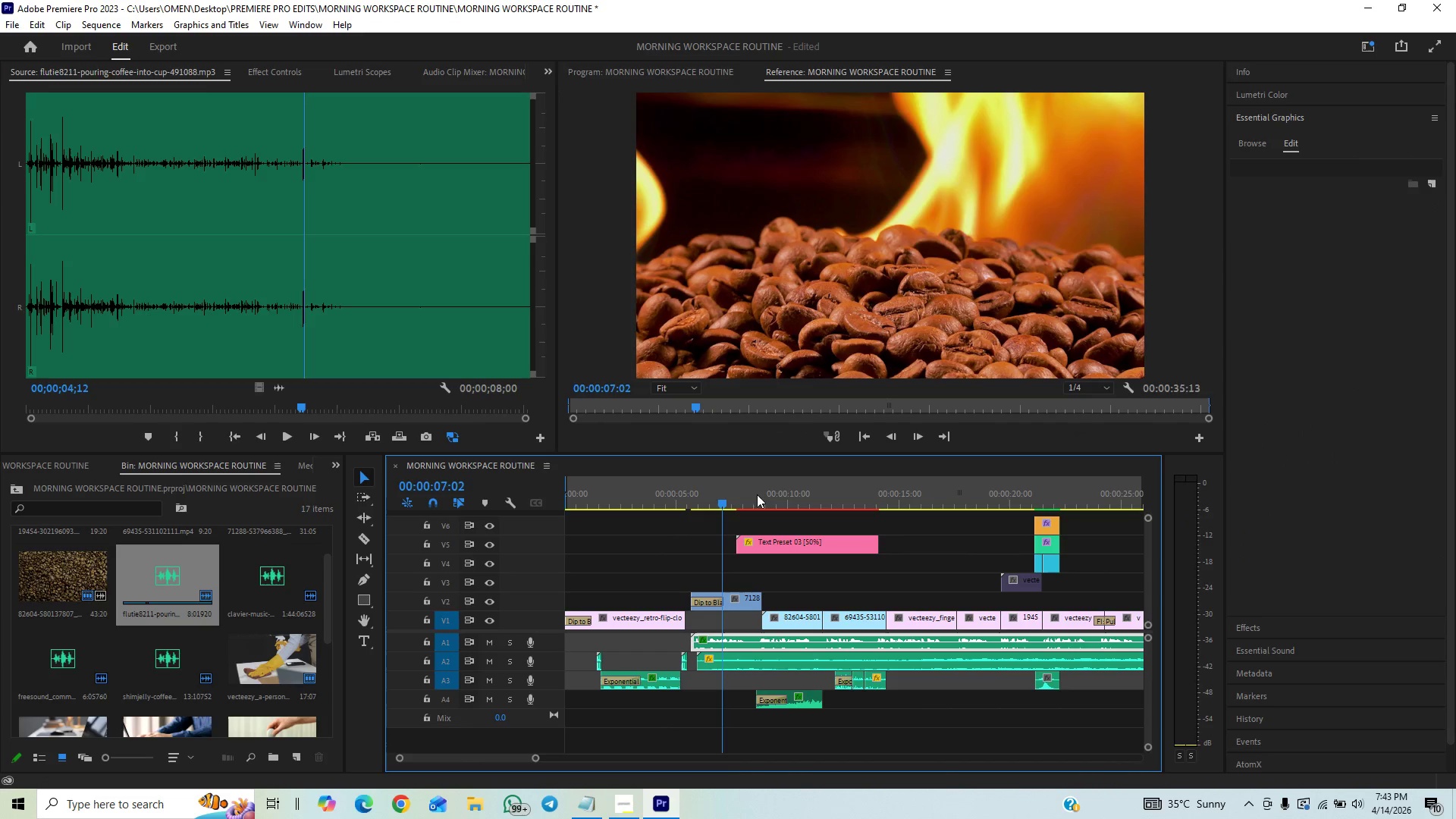 
left_click([733, 500])
 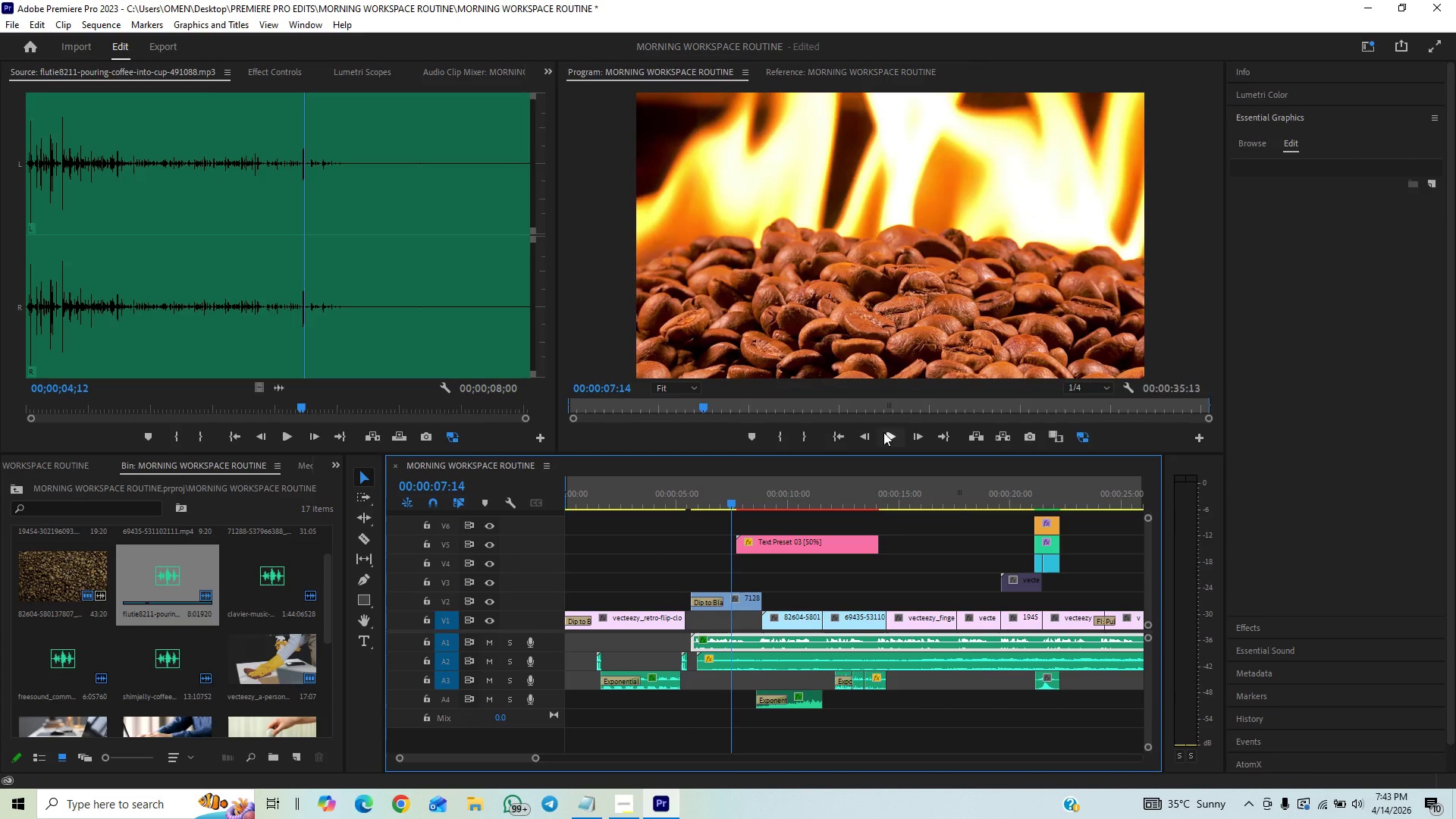 
left_click([886, 436])
 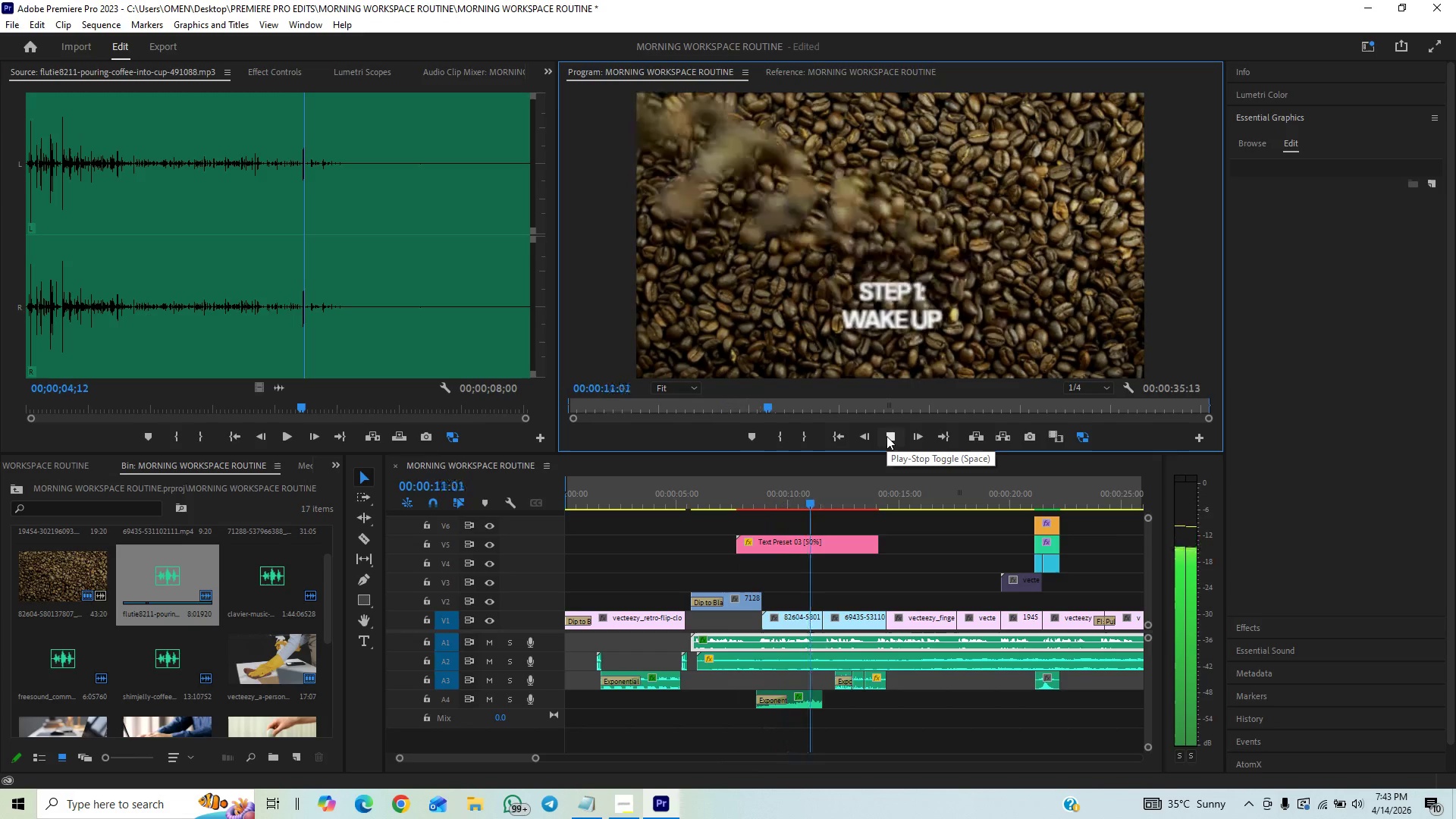 
wait(5.28)
 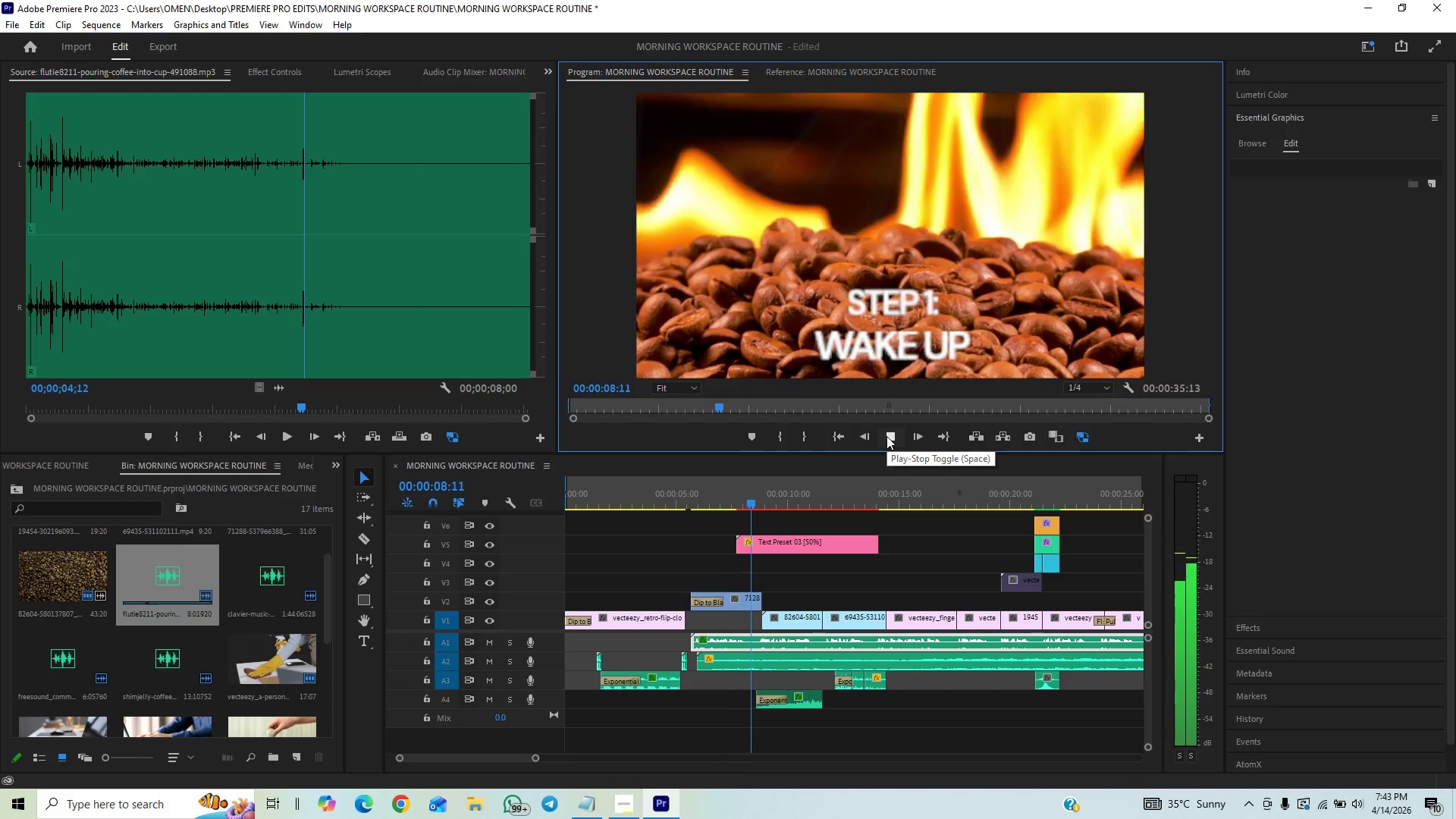 
left_click([886, 436])
 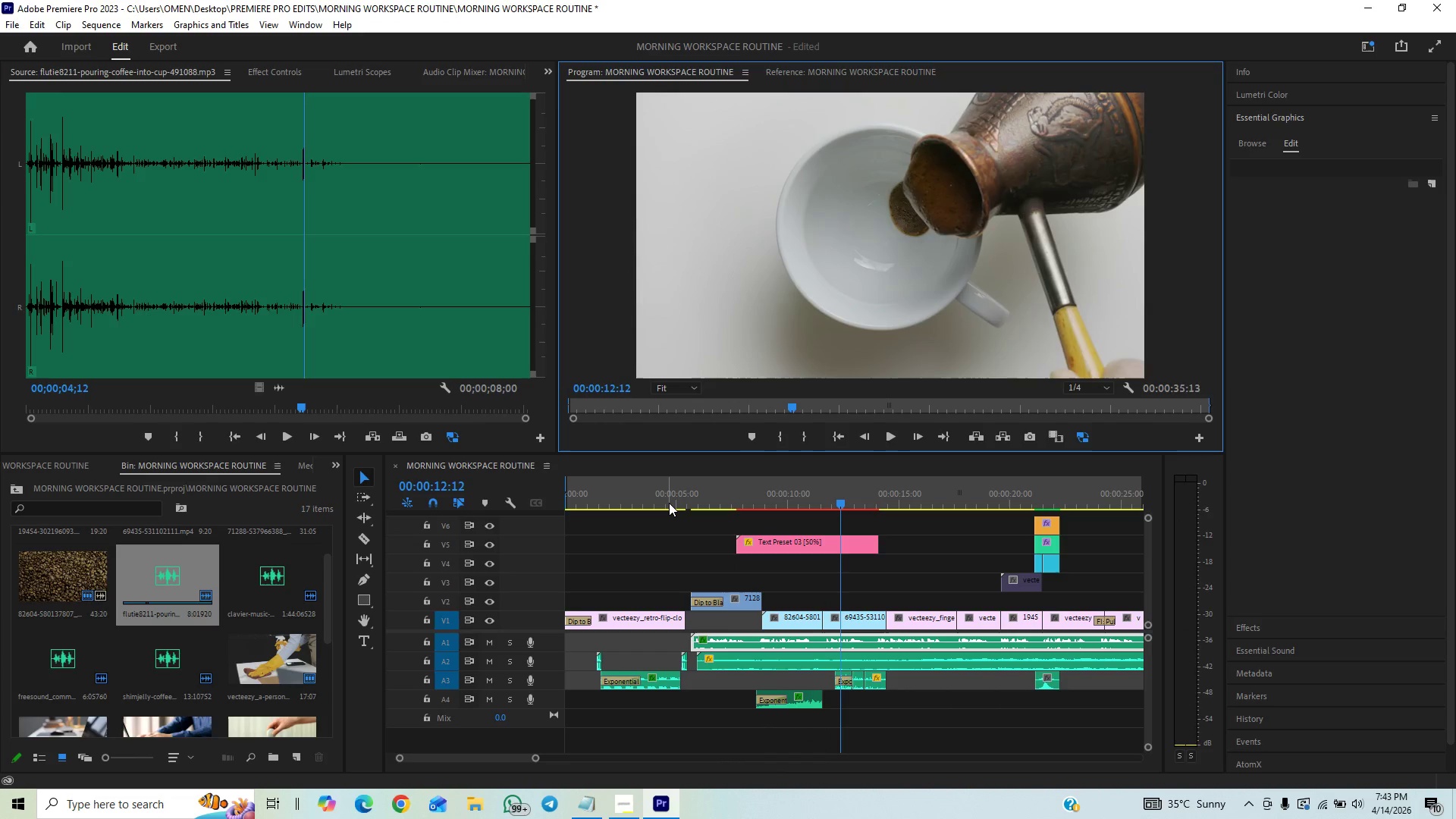 
wait(5.16)
 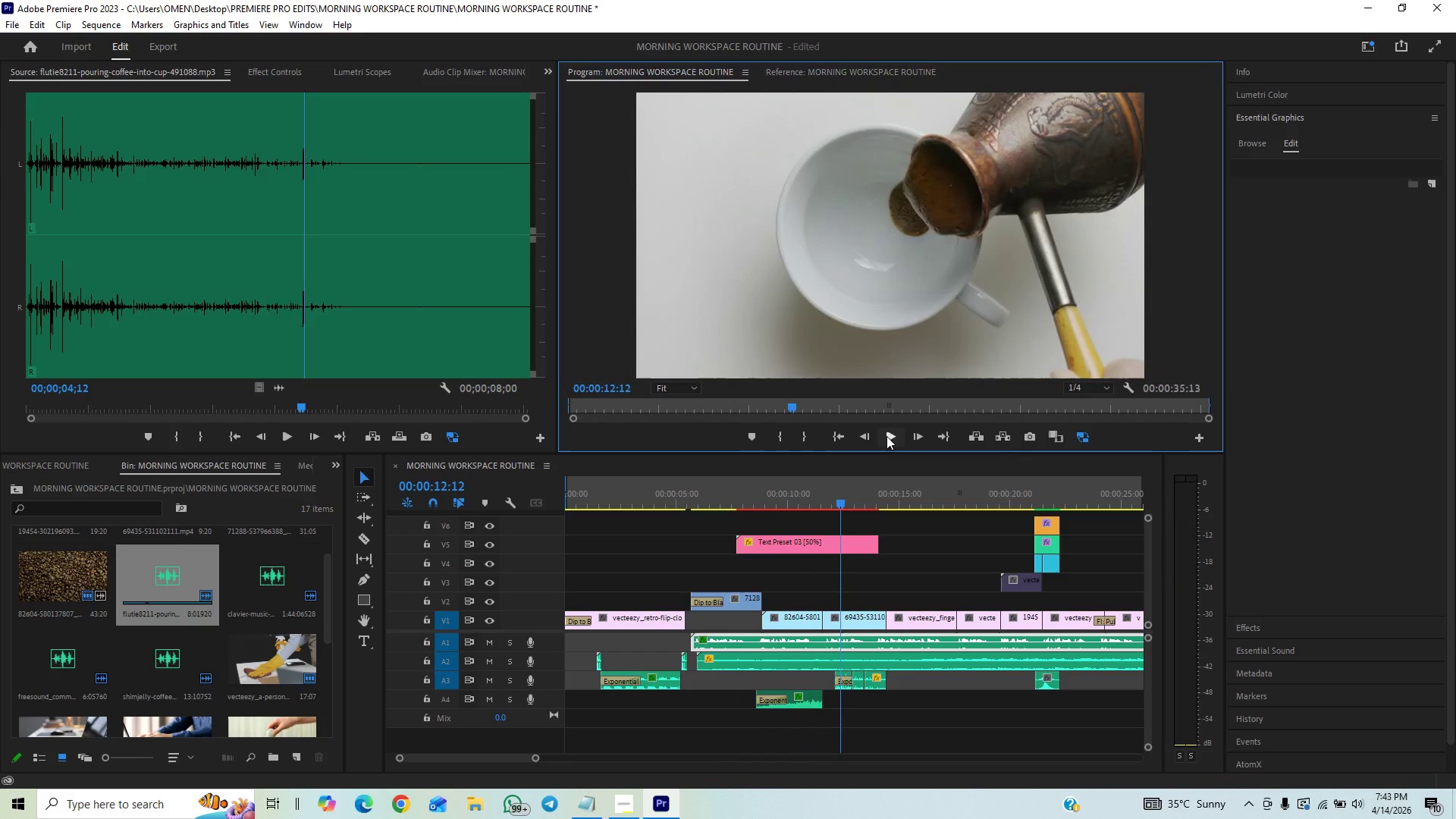 
left_click_drag(start_coordinate=[798, 543], to_coordinate=[877, 541])
 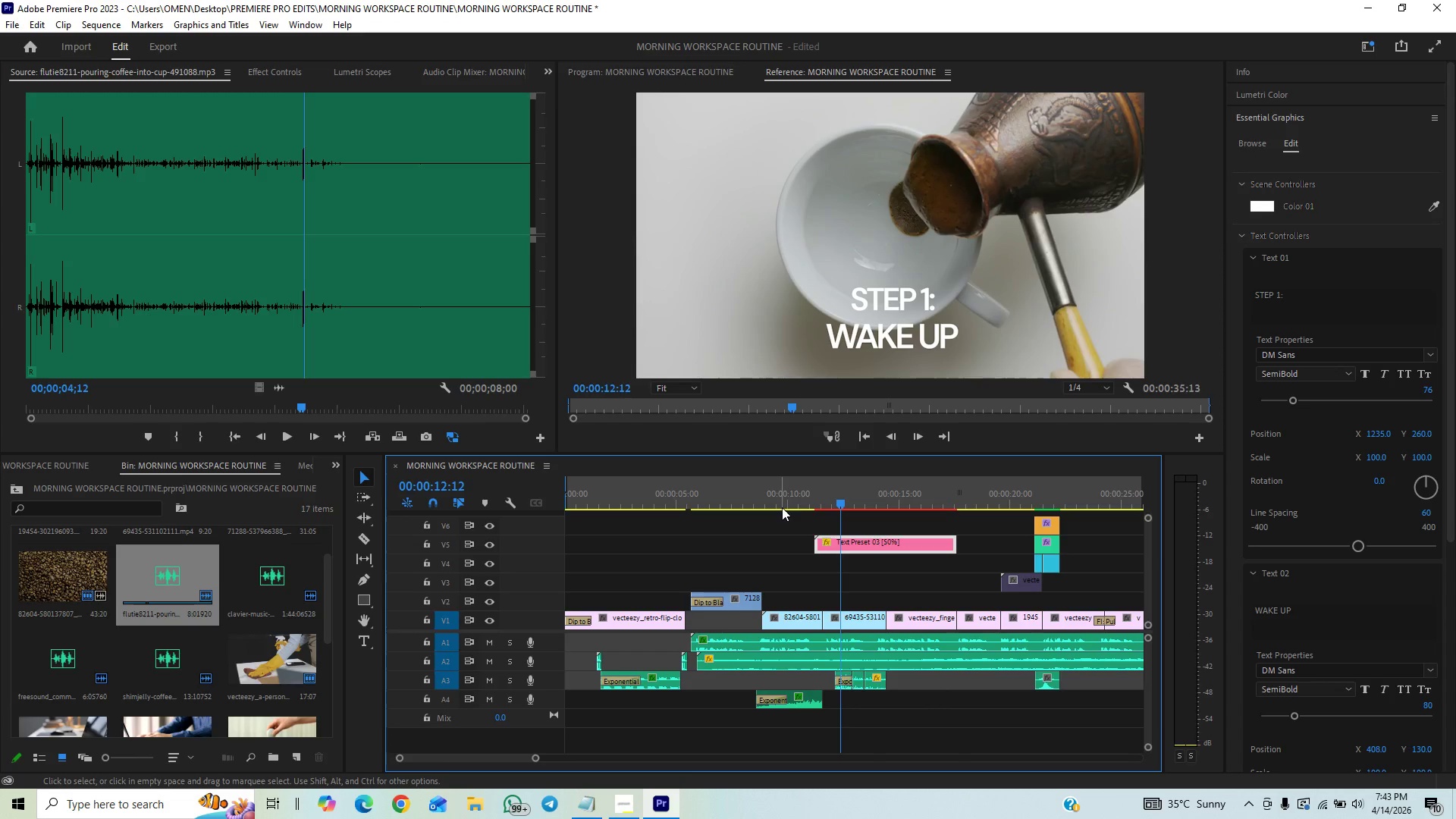 
left_click([774, 500])
 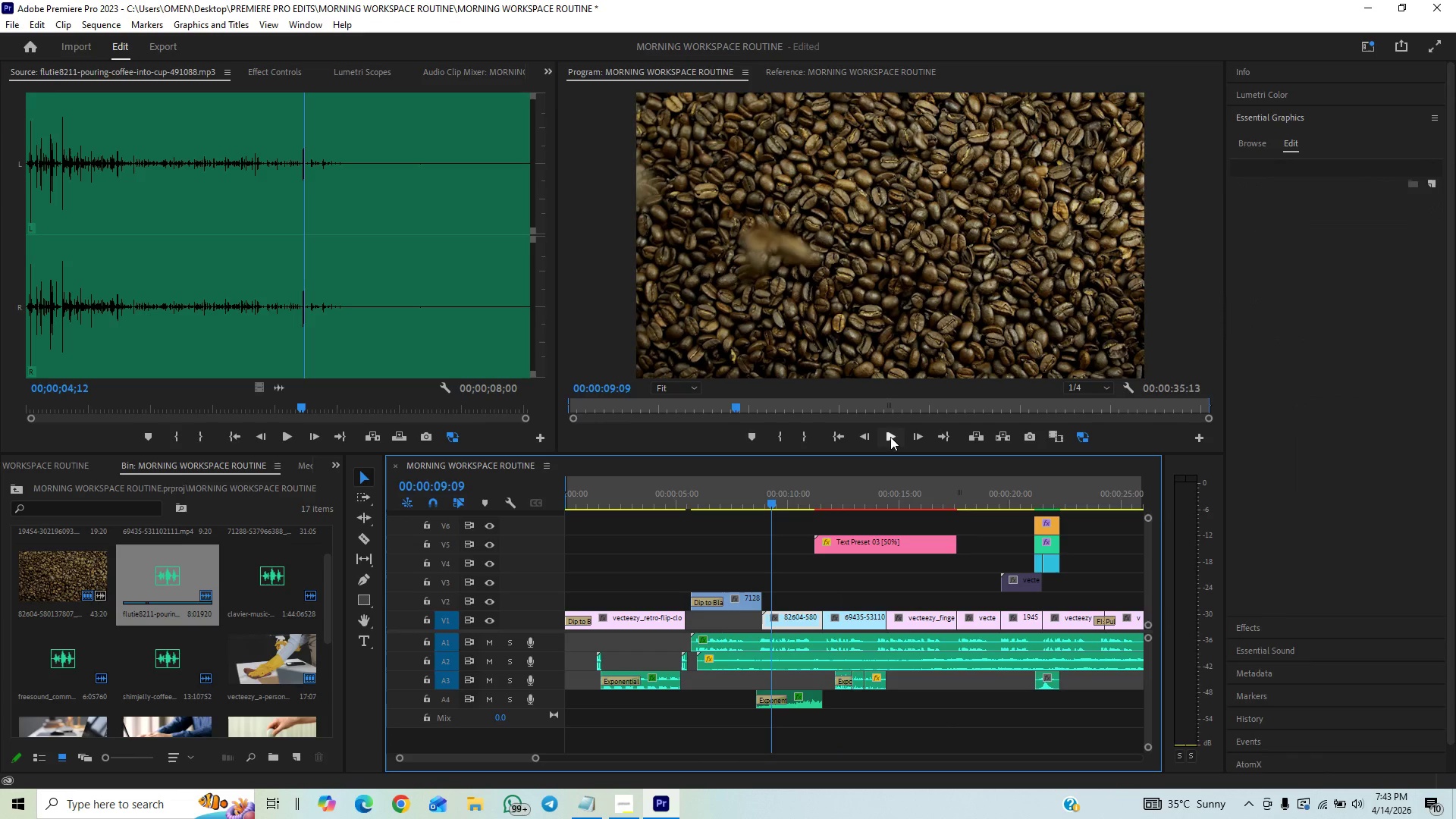 
left_click([890, 437])
 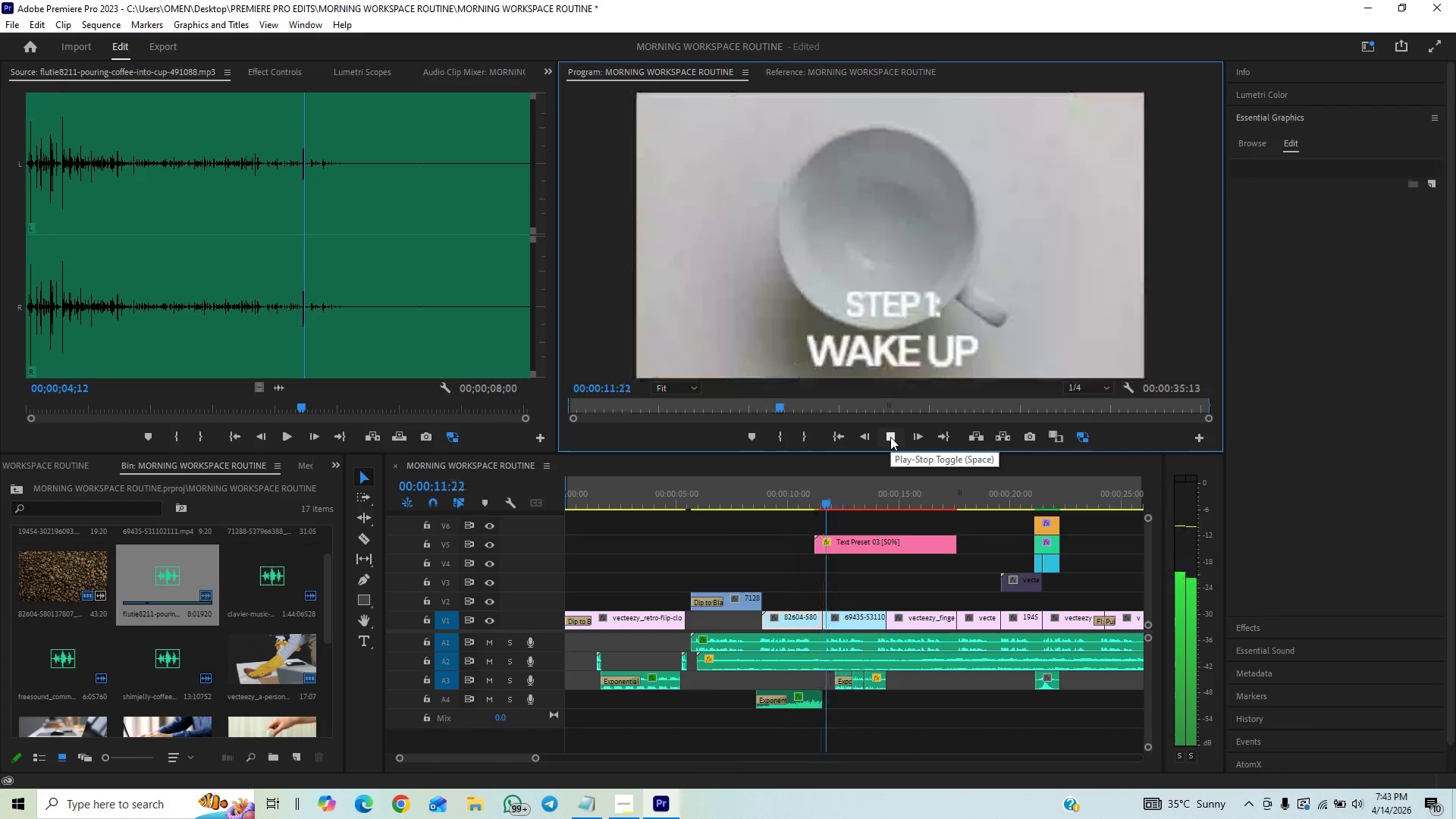 
left_click([890, 437])
 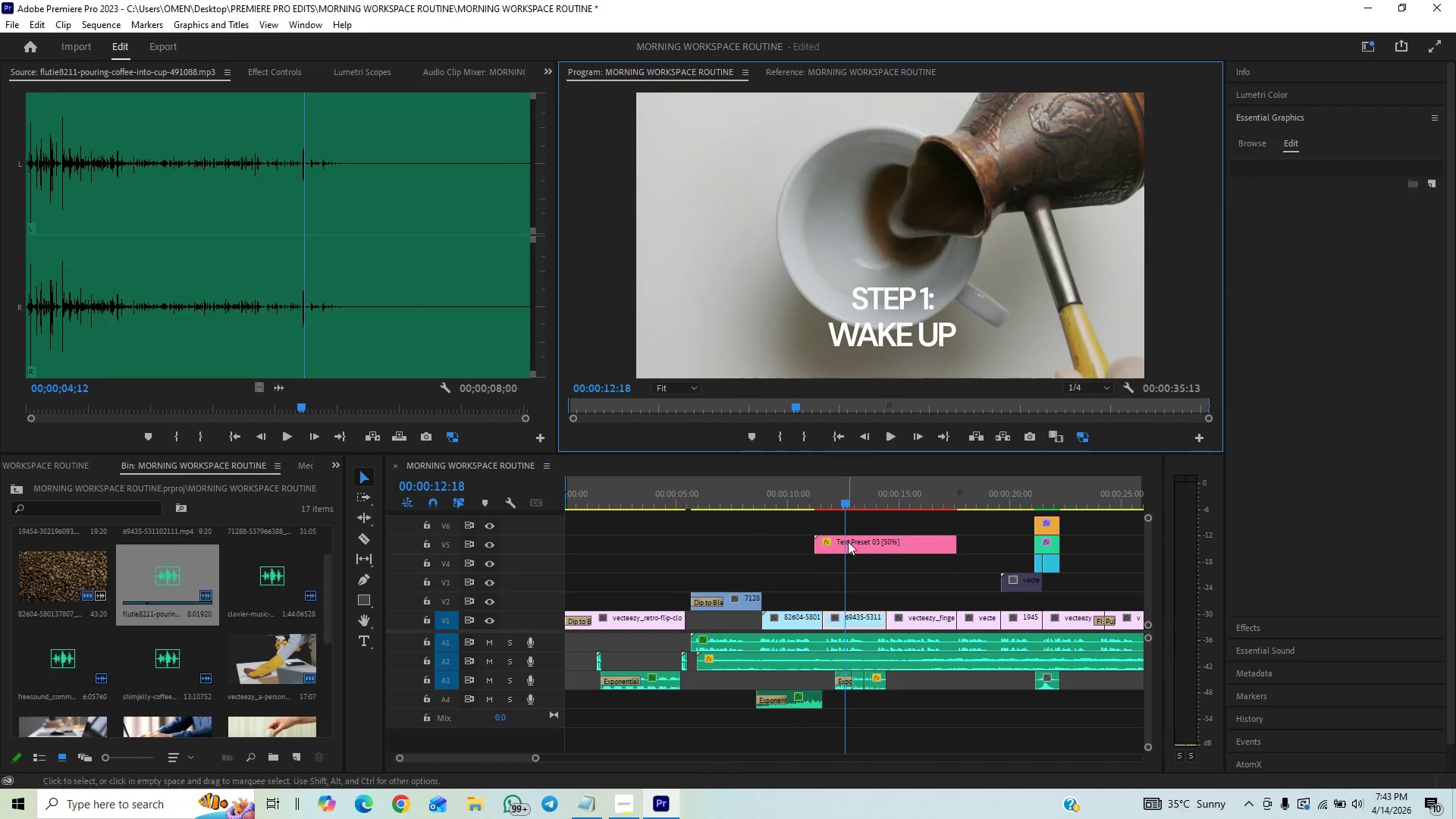 
left_click_drag(start_coordinate=[855, 544], to_coordinate=[868, 547])
 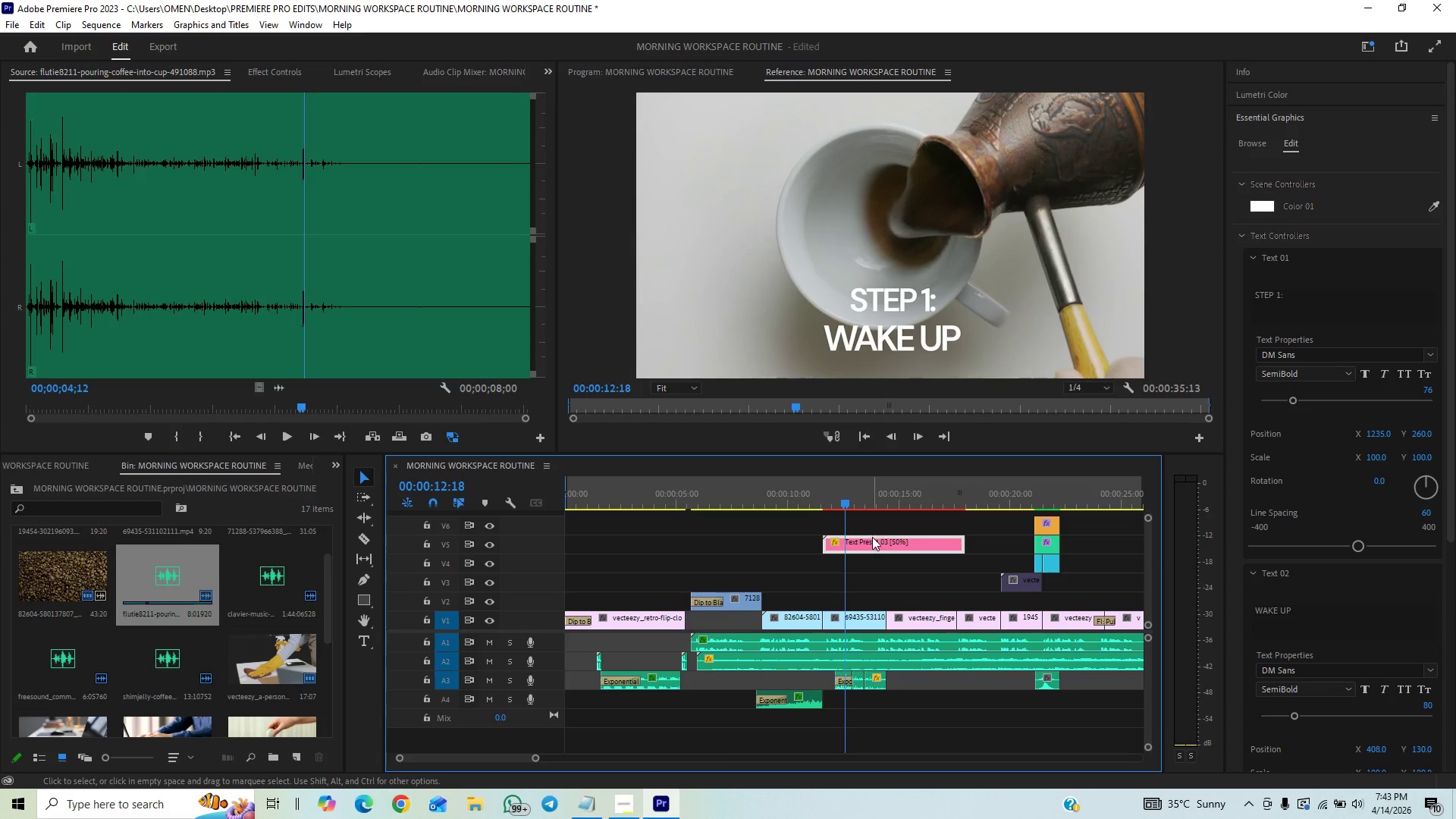 
left_click_drag(start_coordinate=[872, 537], to_coordinate=[868, 539])
 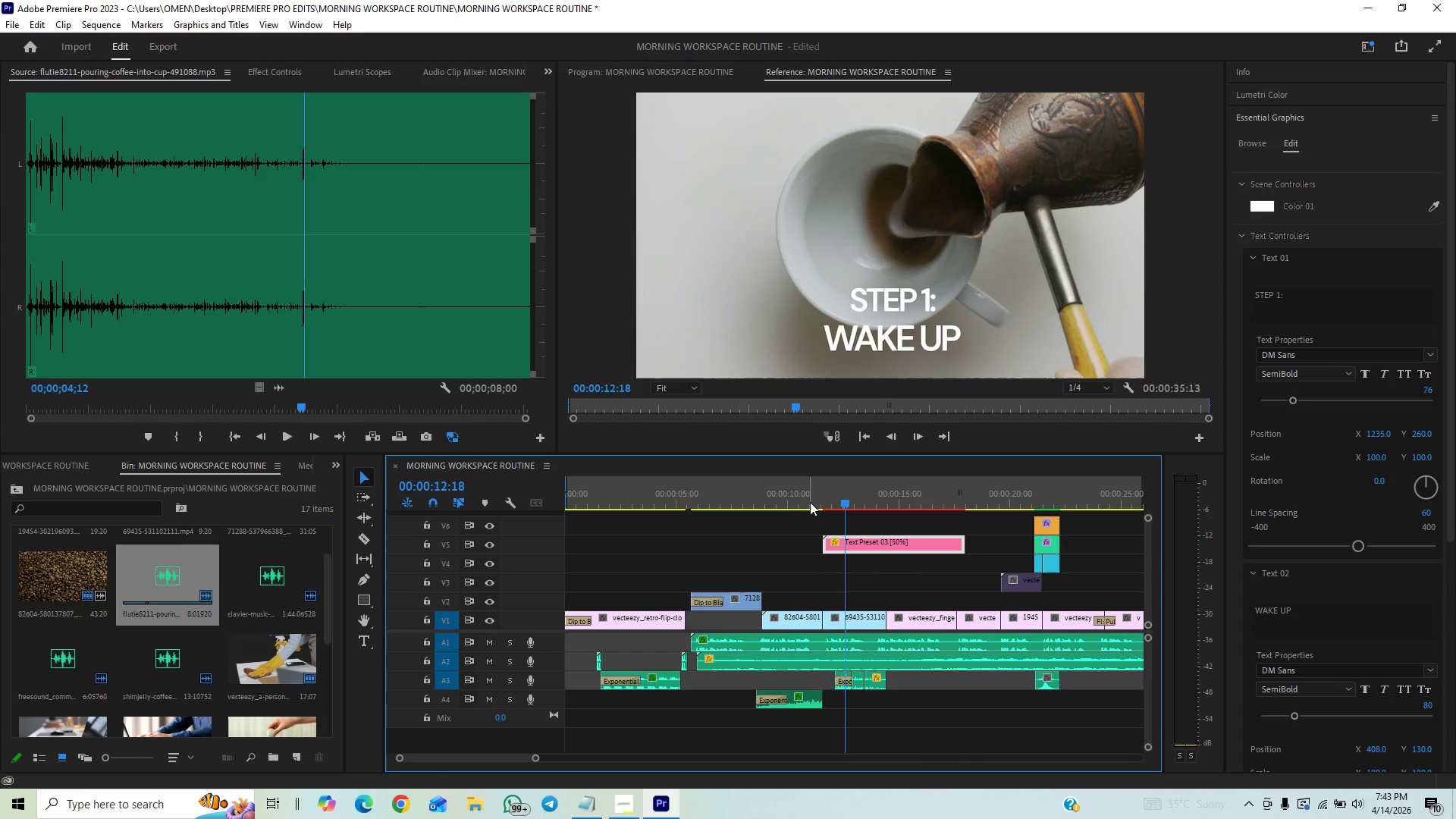 
left_click([805, 499])
 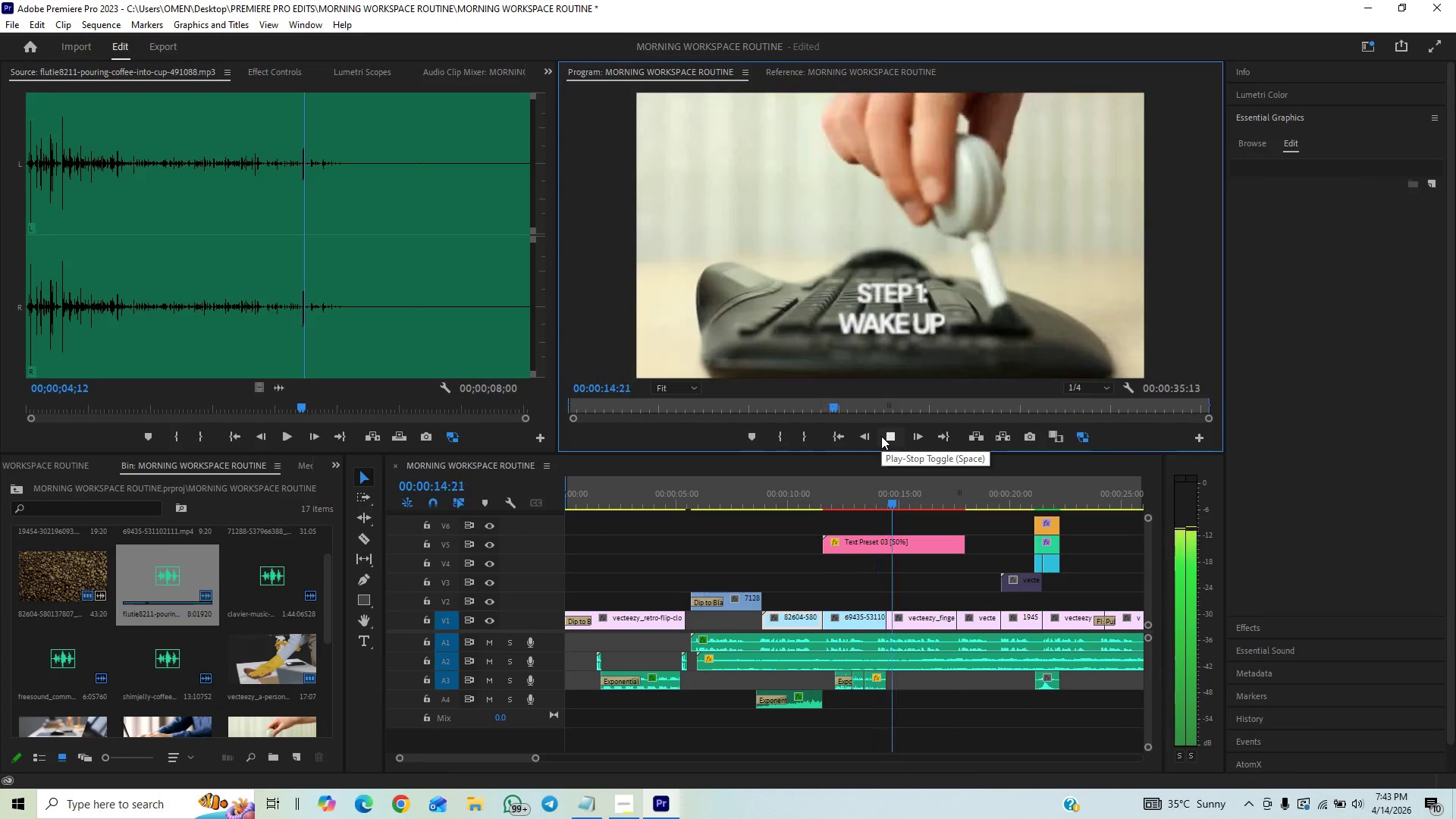 
wait(7.09)
 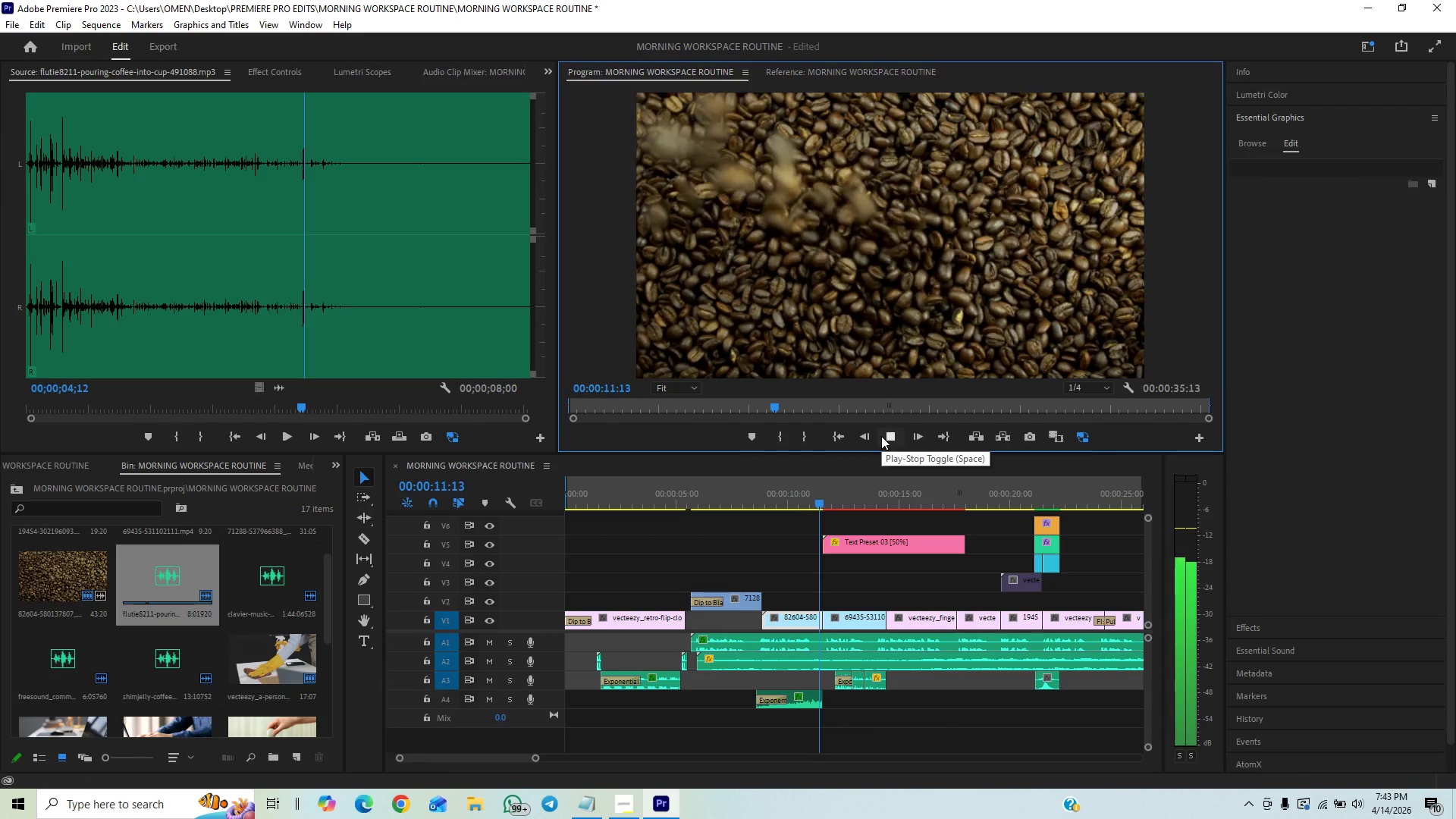 
left_click([890, 432])
 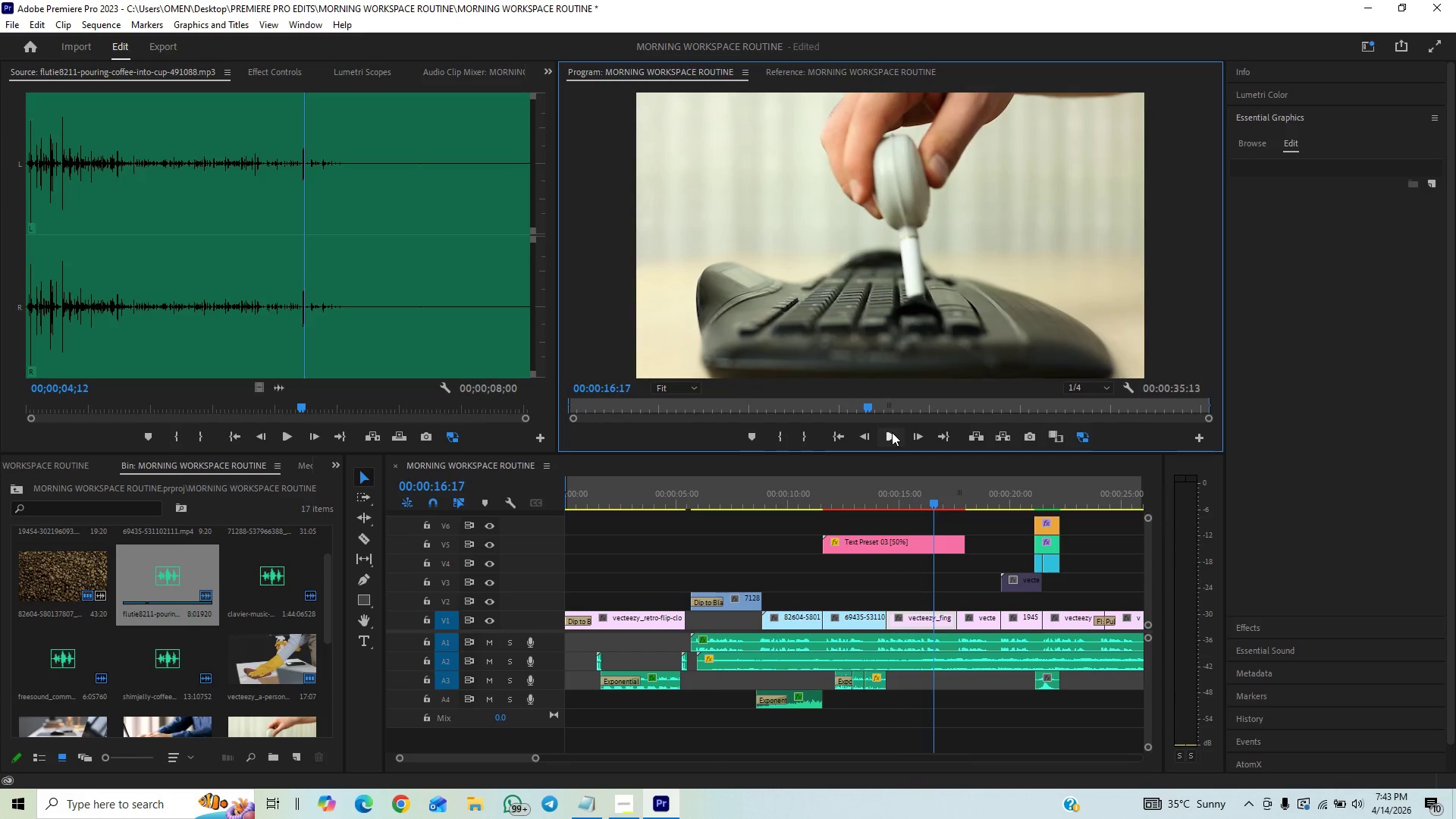 
key(Control+S)
 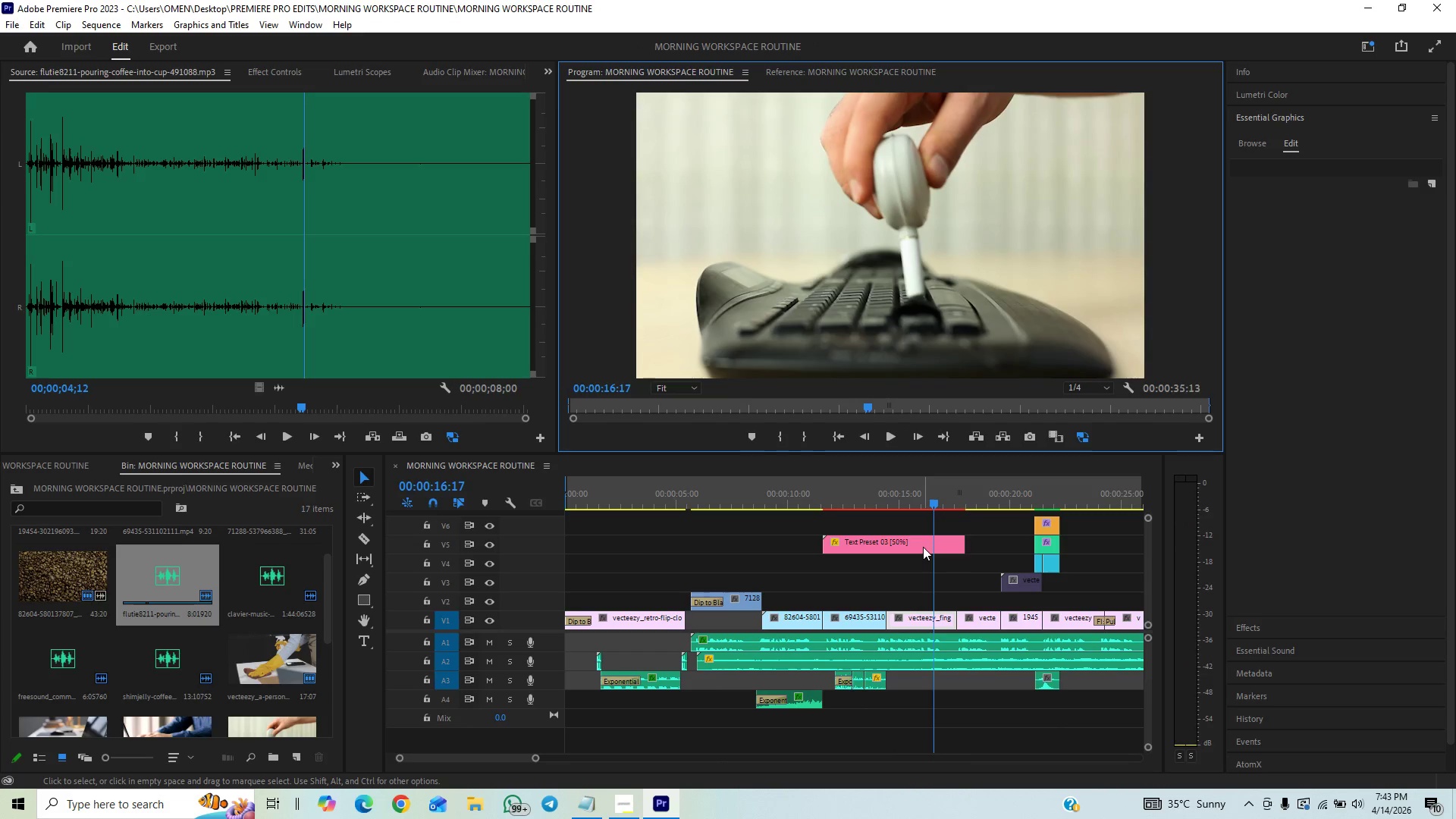 
right_click([922, 548])
 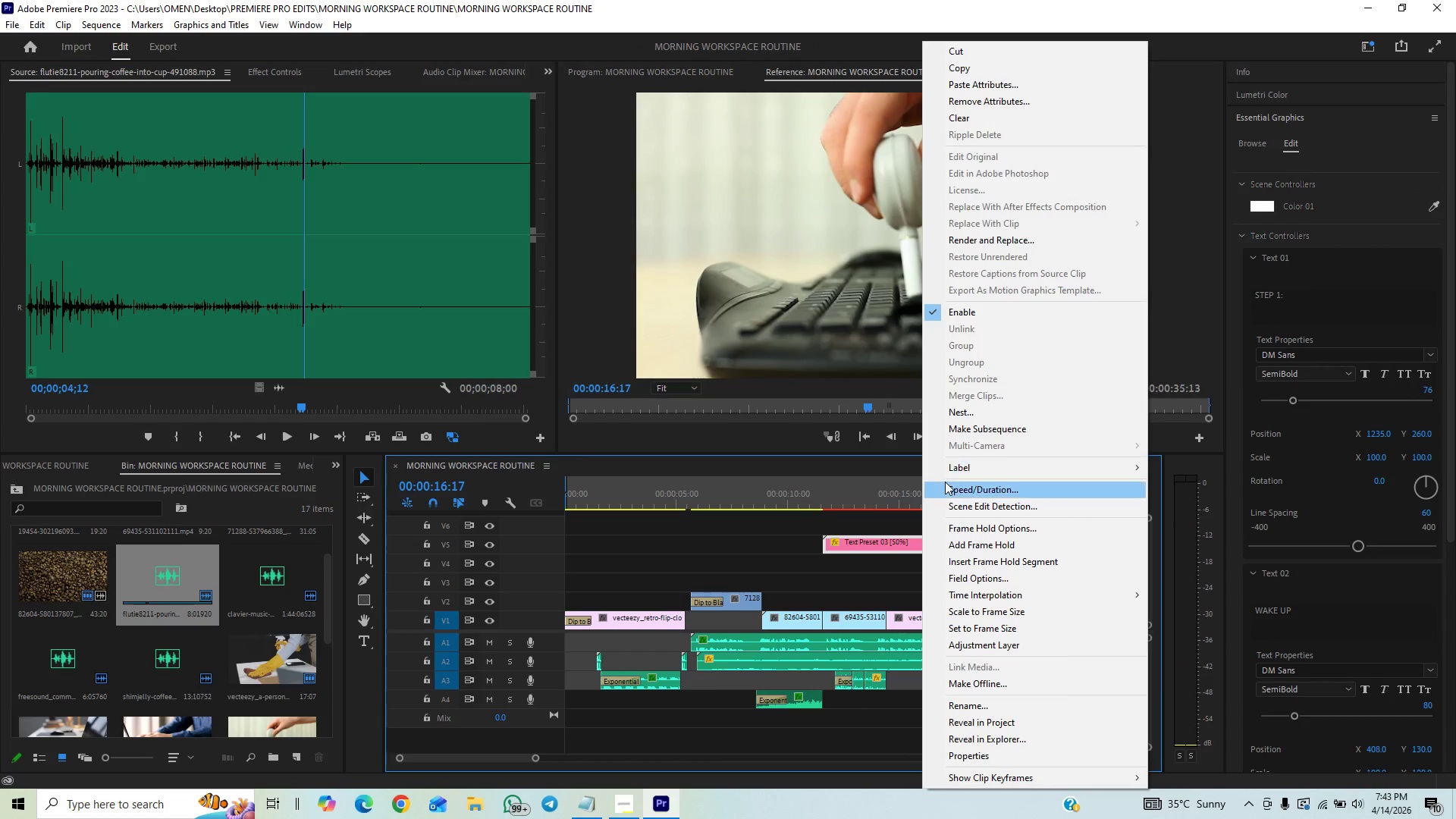 
left_click([944, 485])
 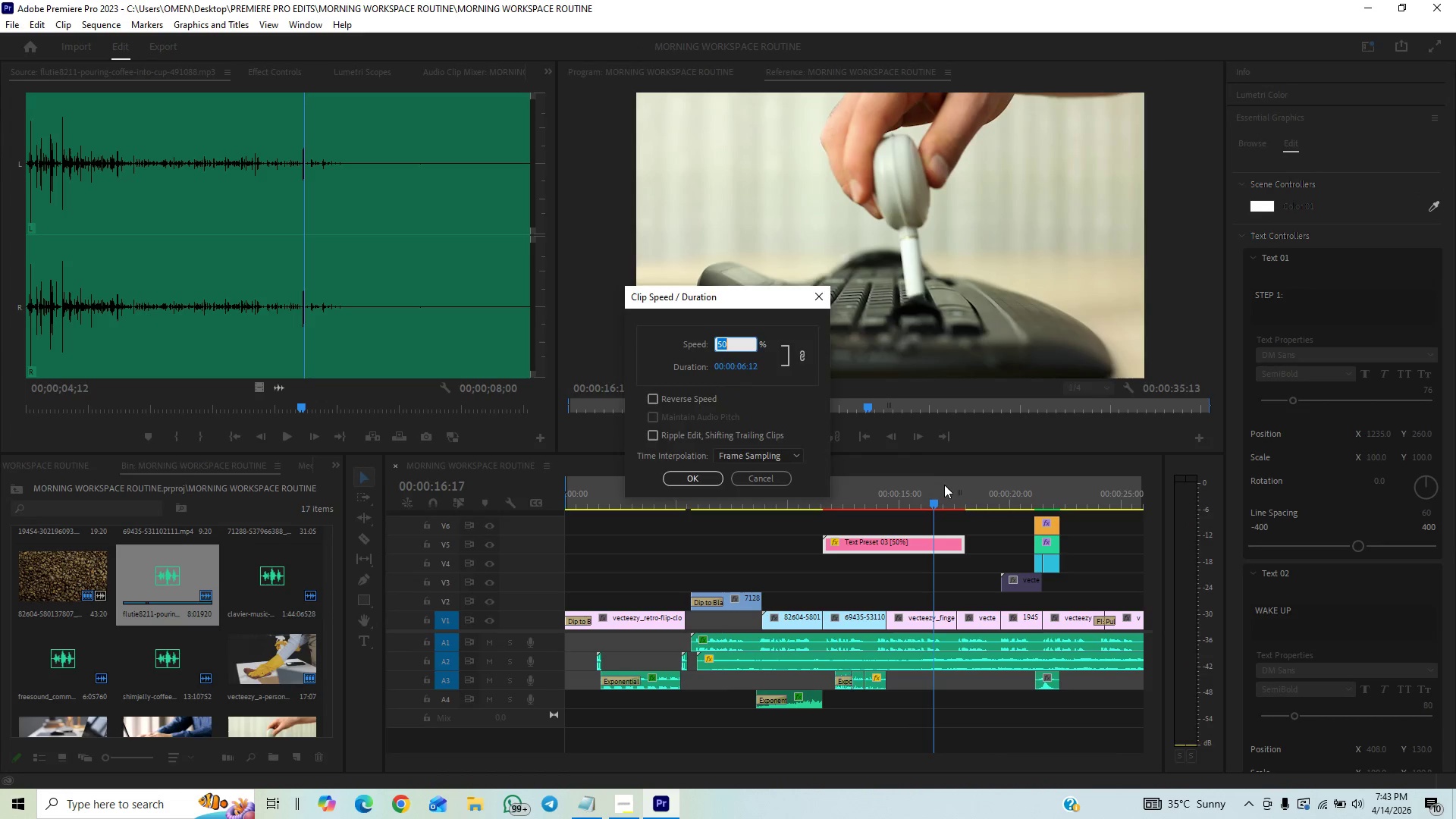 
type(70)
 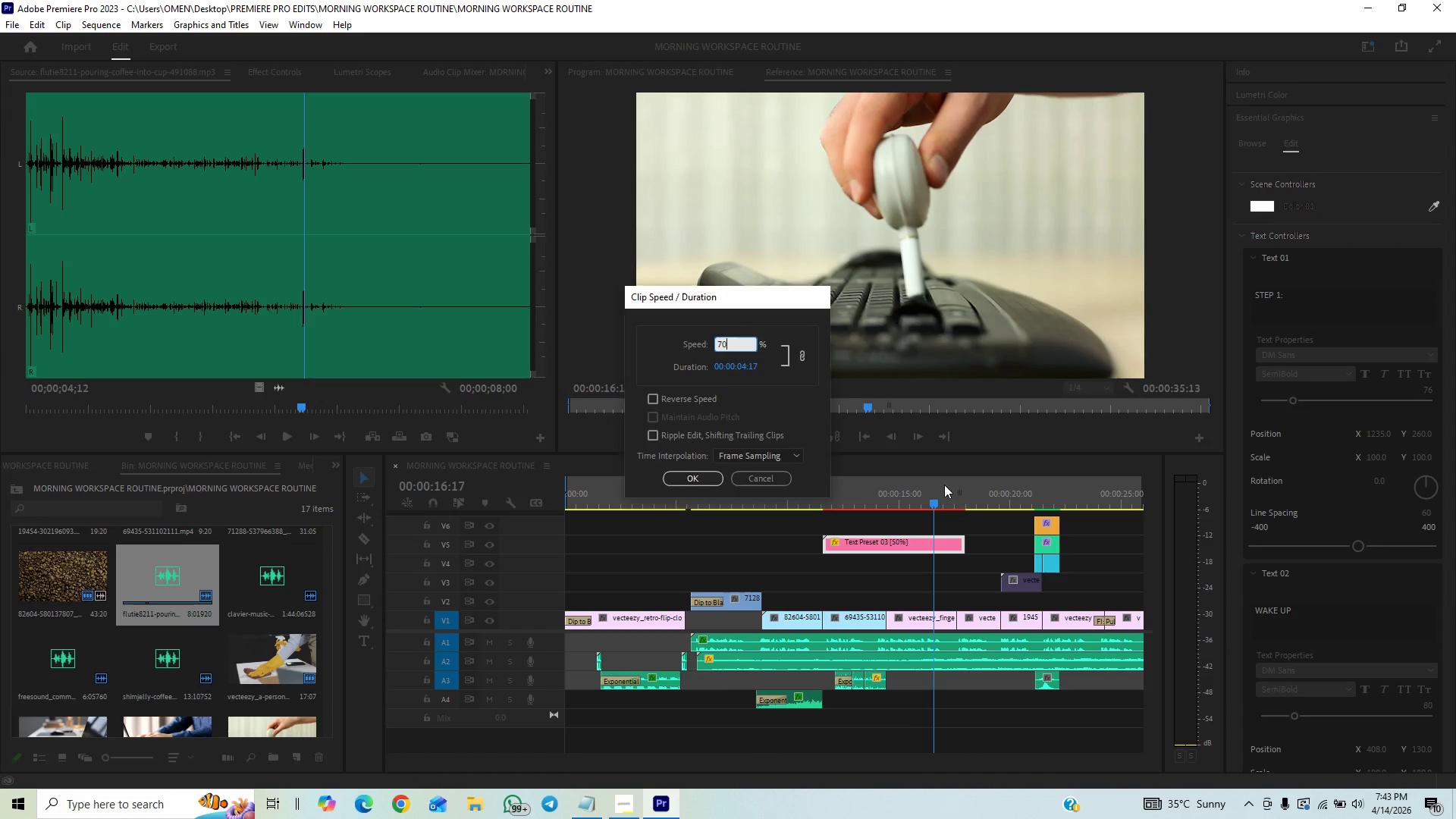 
key(Enter)
 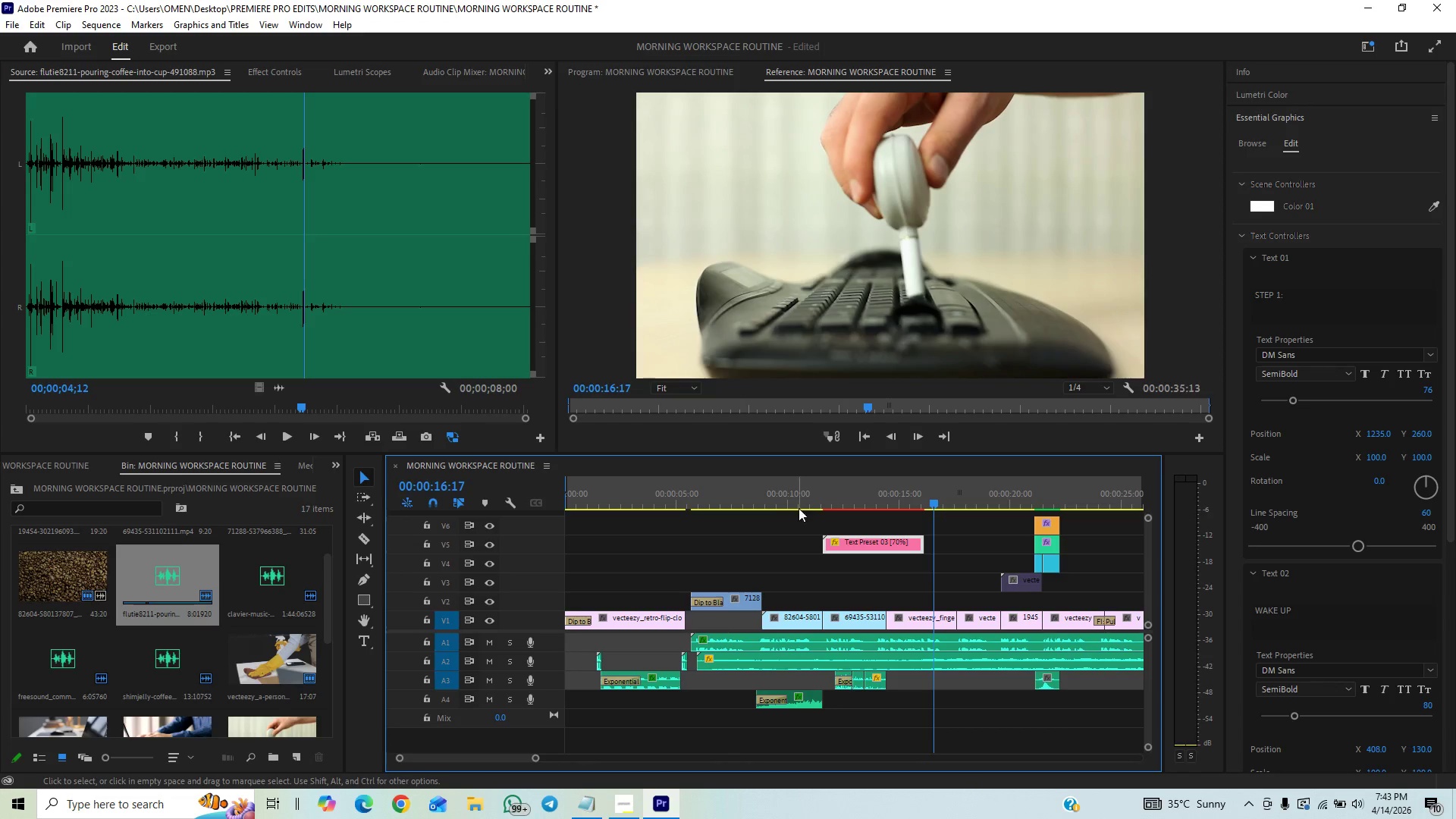 
left_click([802, 504])
 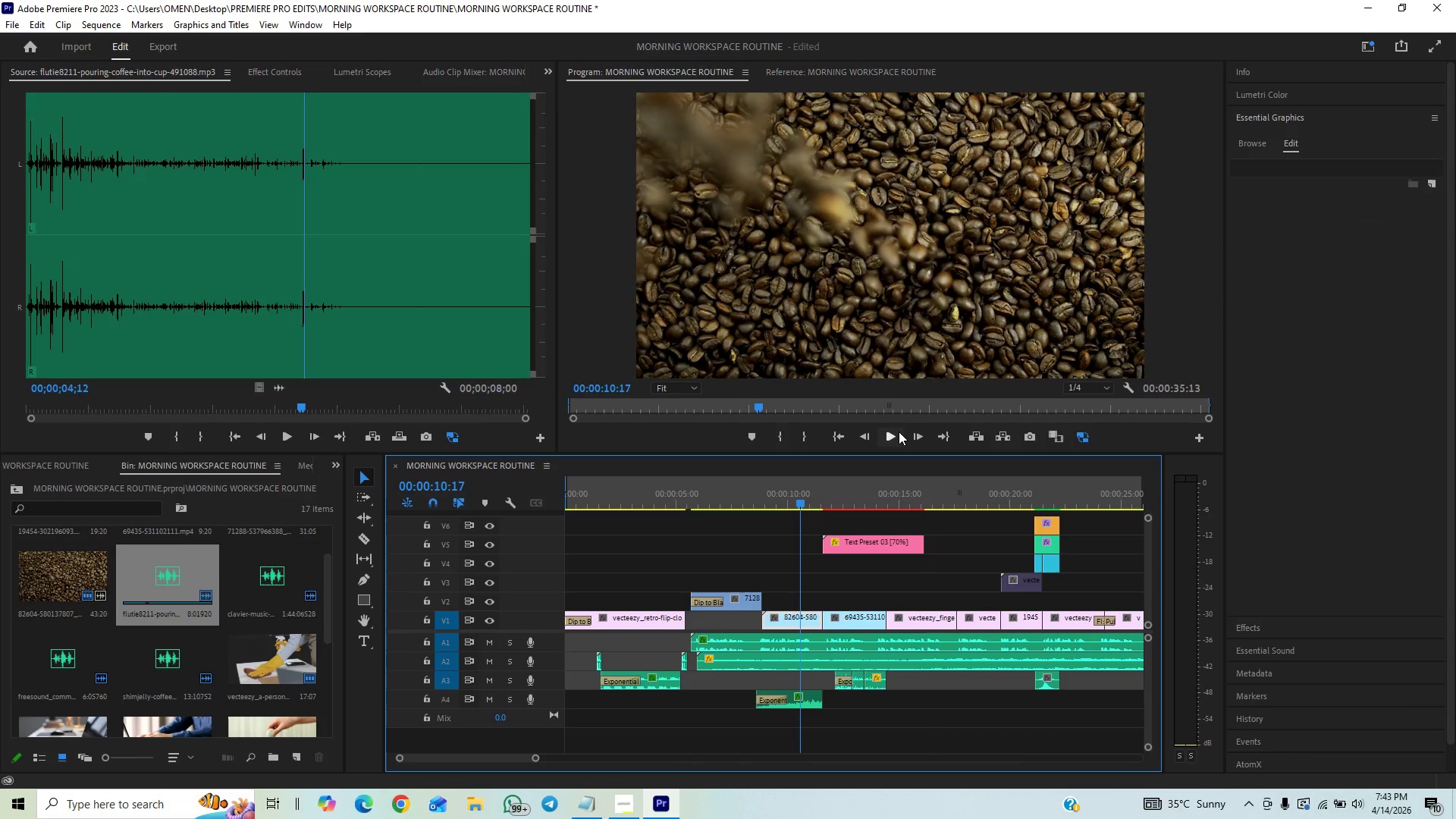 
left_click([901, 432])
 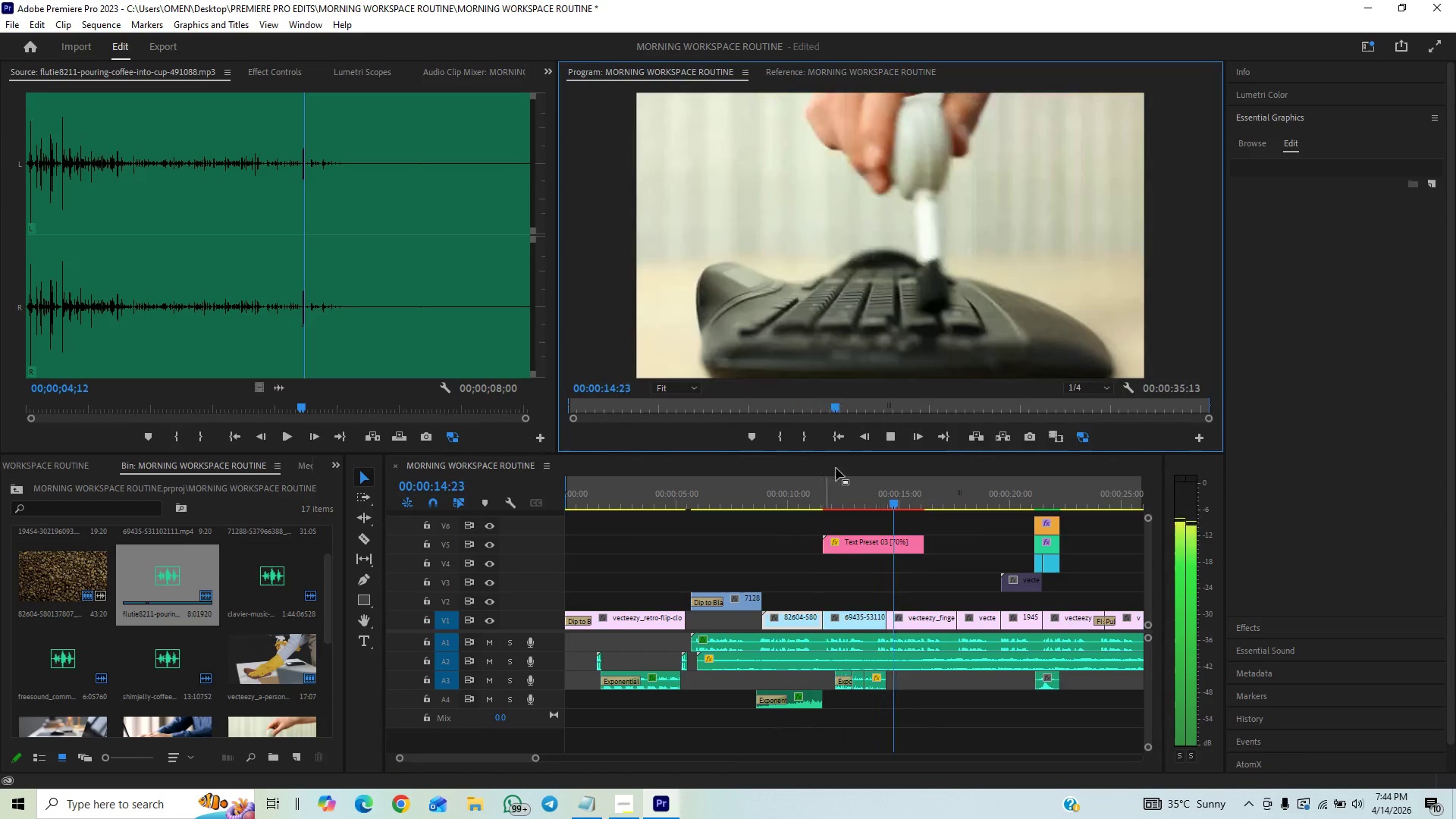 
wait(6.12)
 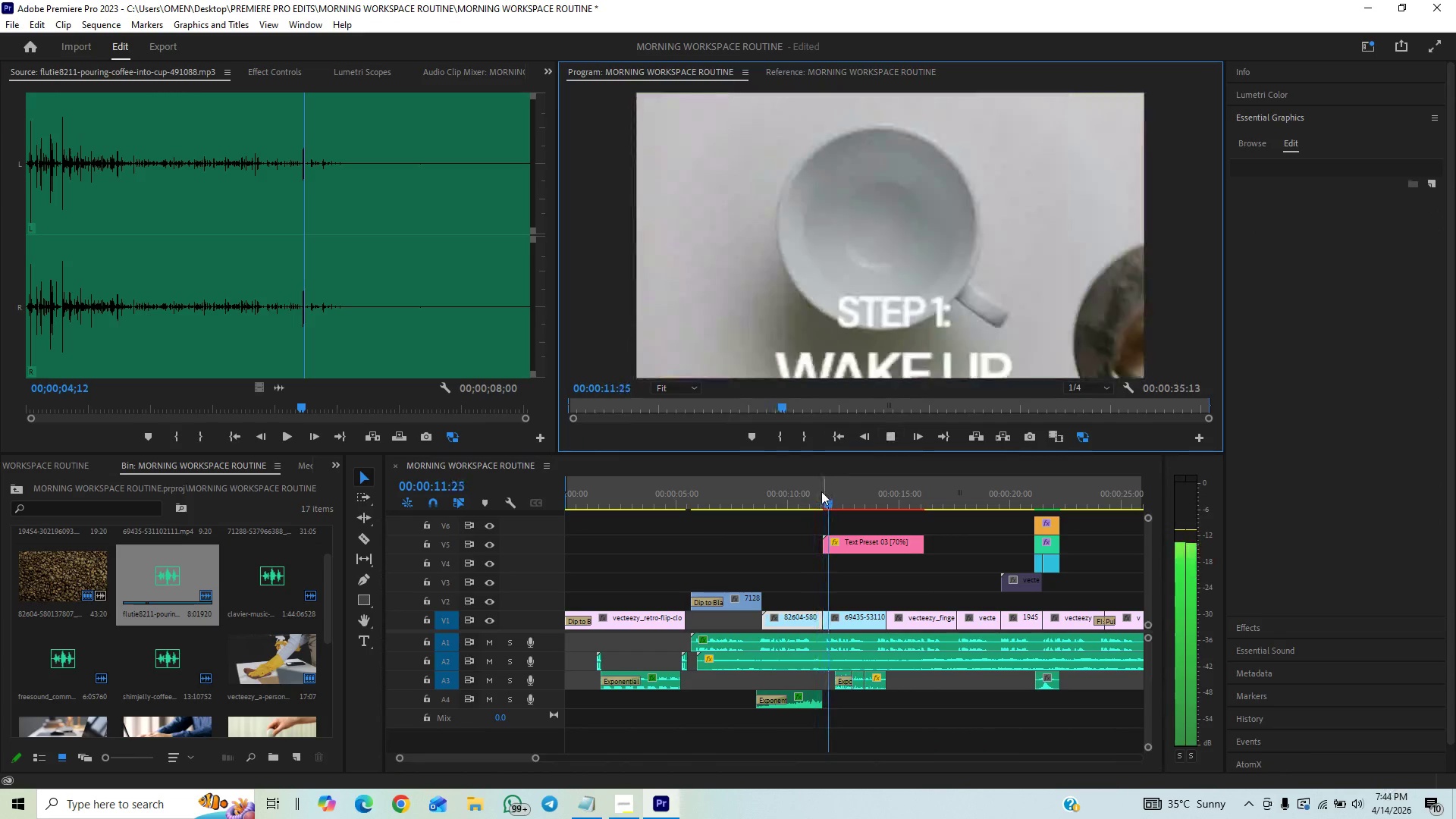 
left_click([875, 493])
 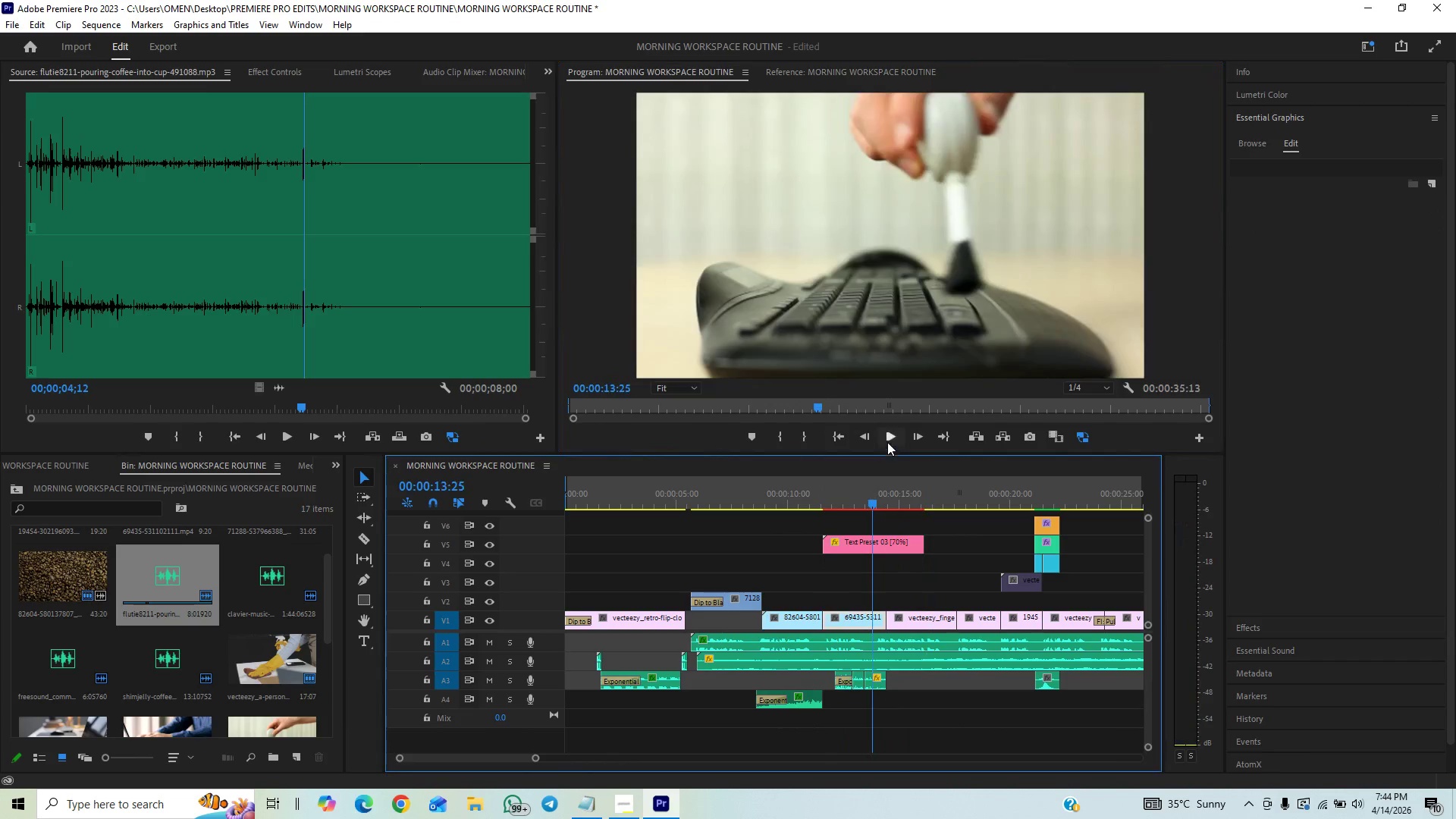 
left_click([888, 439])
 